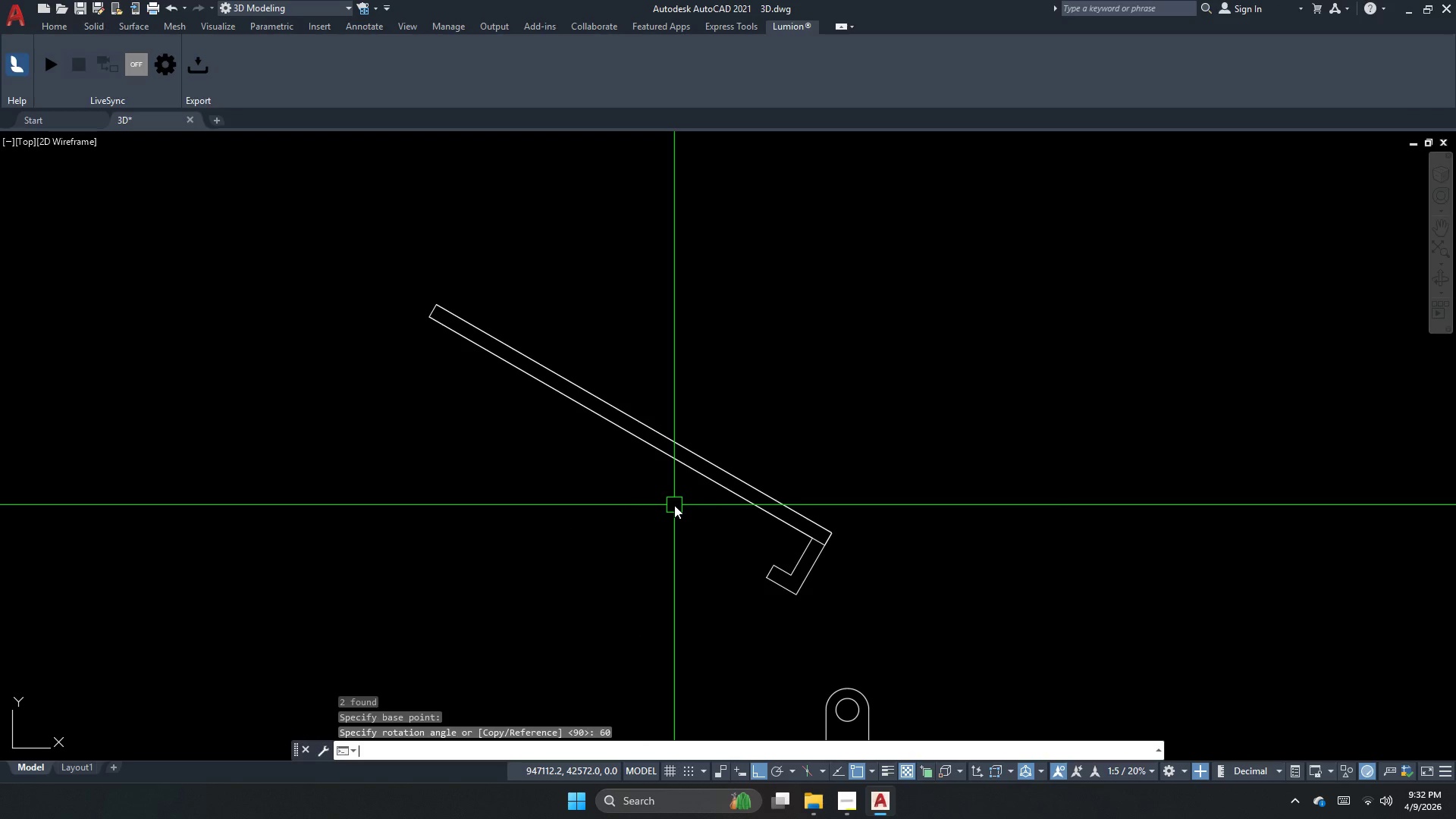 
key(Escape)
 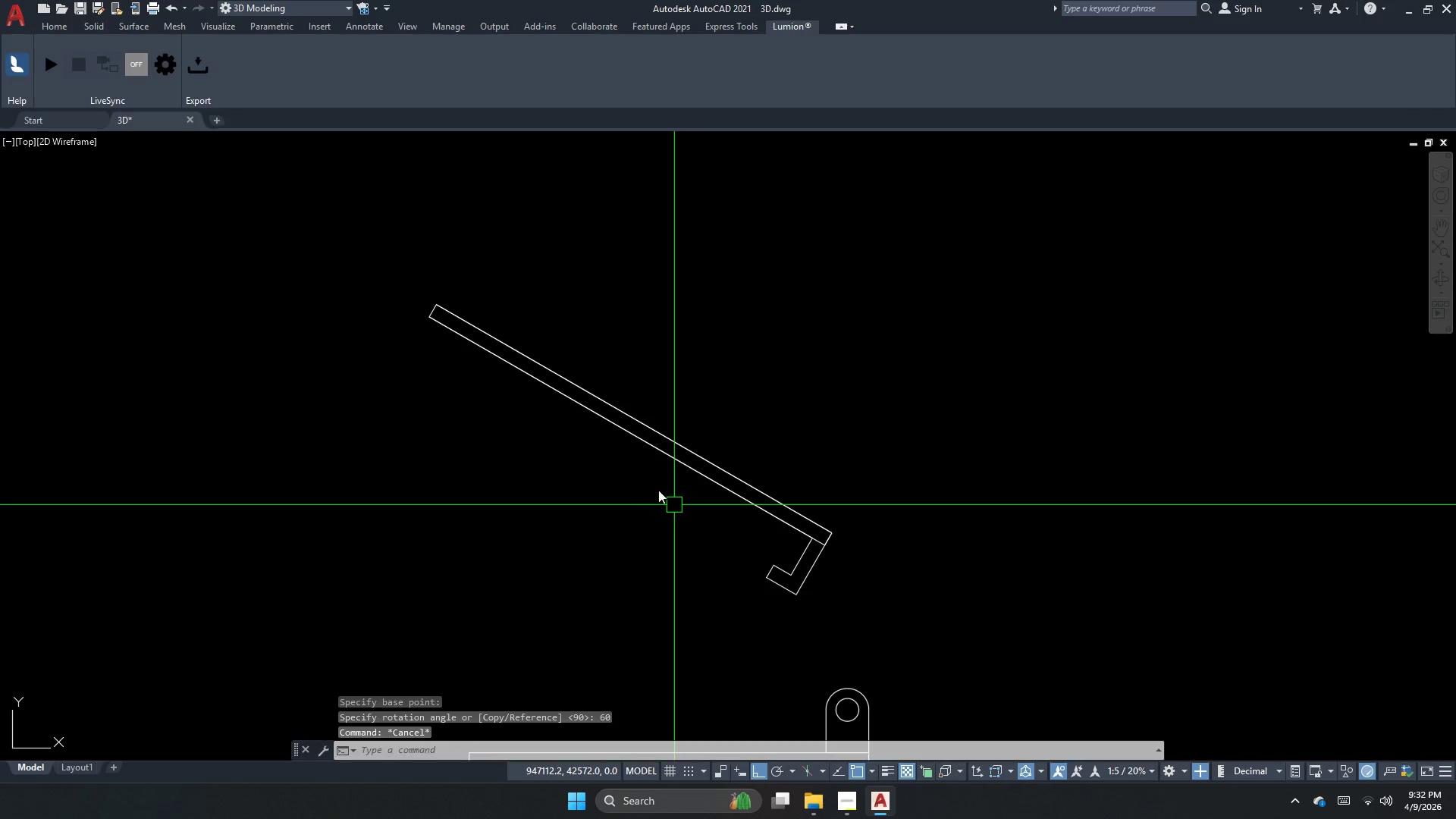 
left_click_drag(start_coordinate=[673, 503], to_coordinate=[592, 304])
 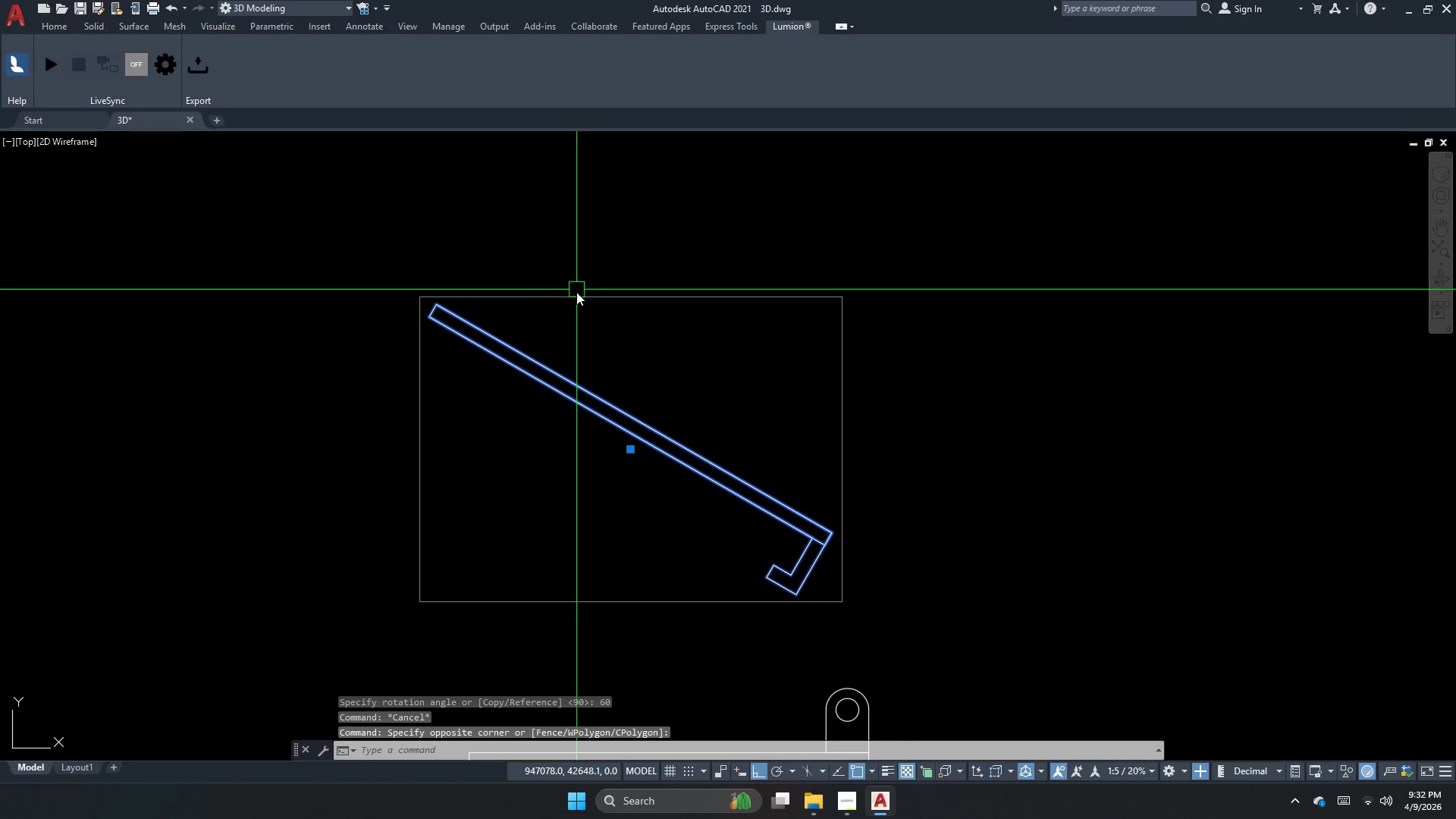 
type(ri )
key(Escape)
 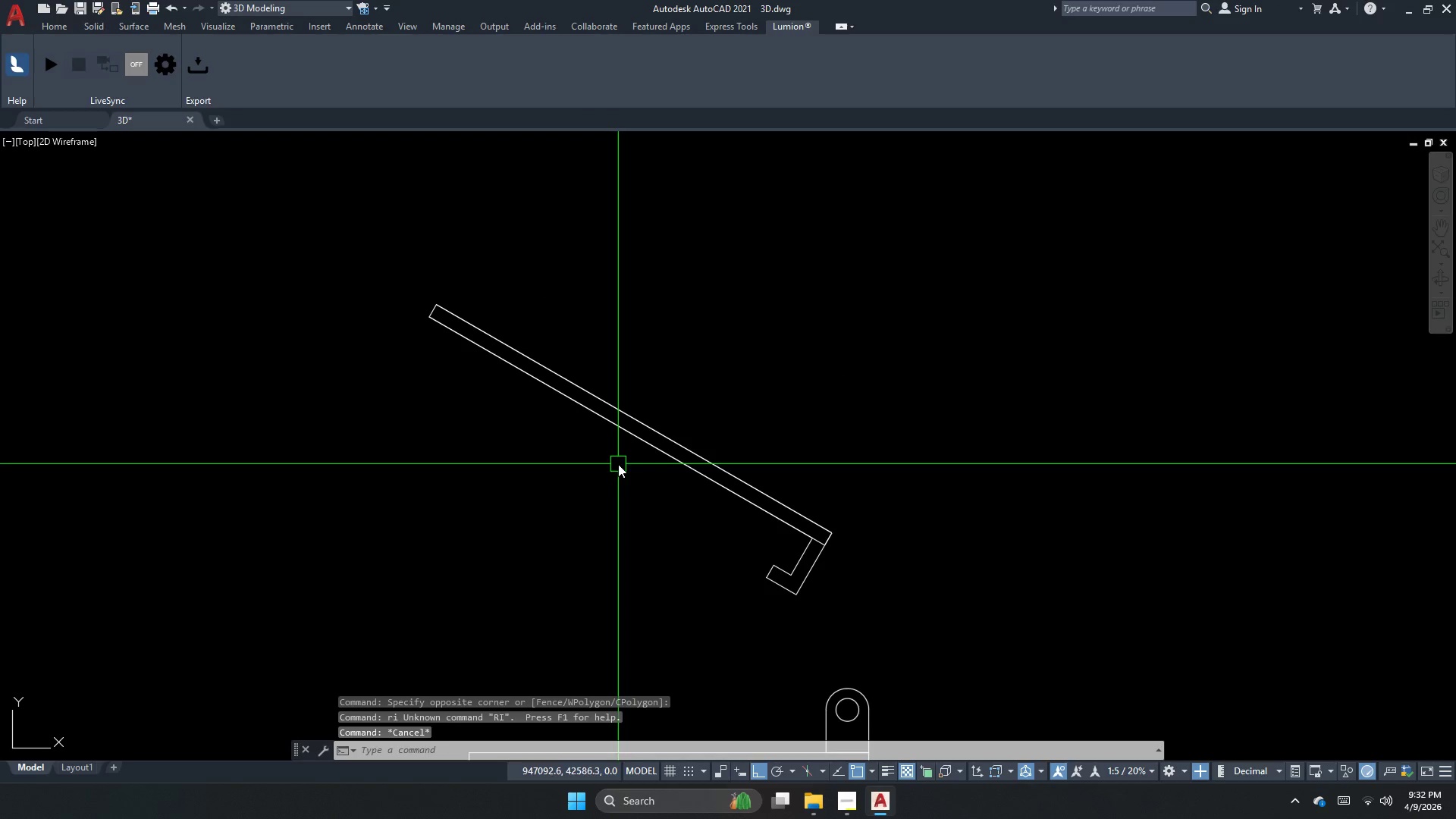 
left_click([630, 416])
 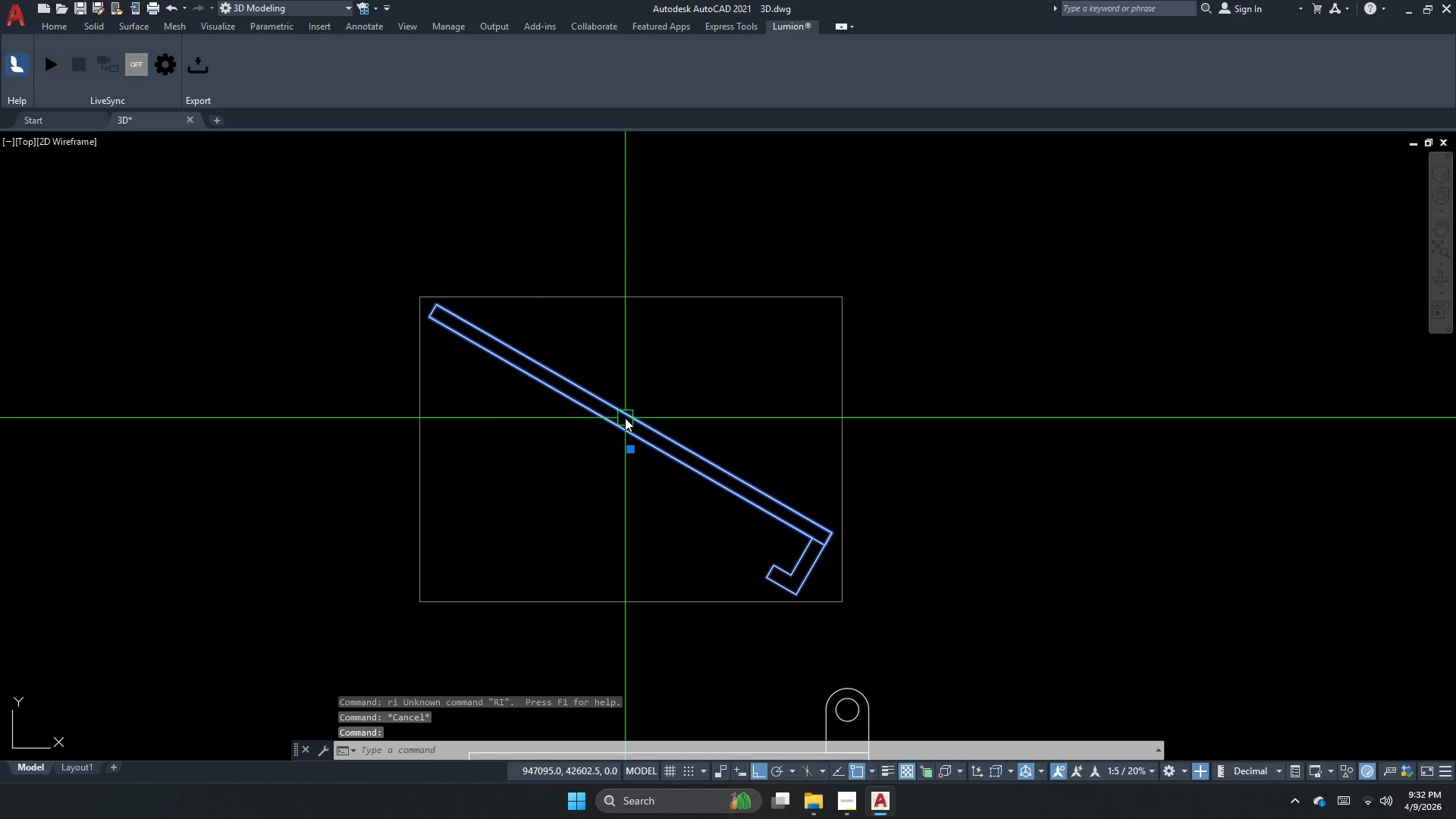 
key(R)
 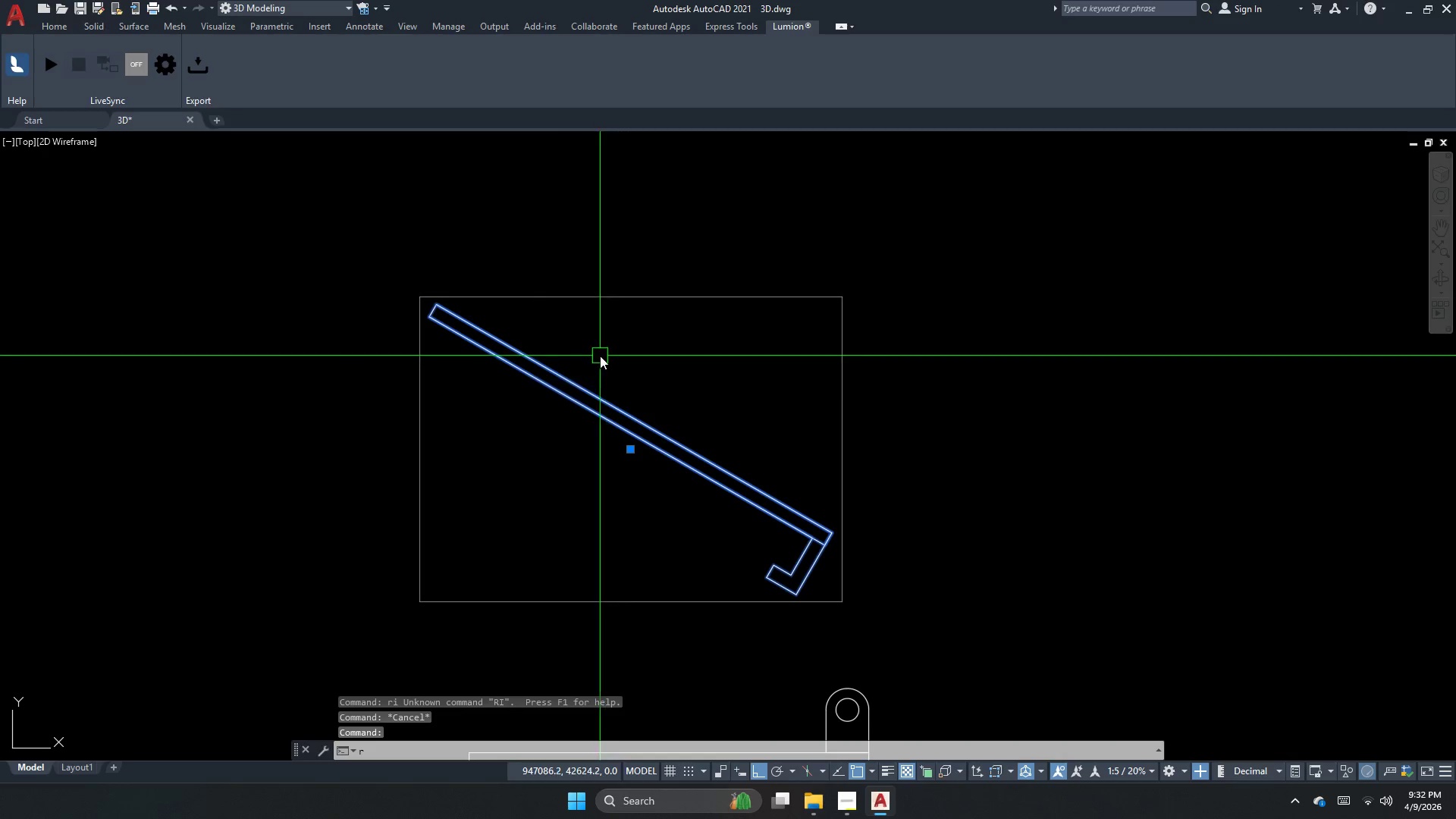 
key(O)
 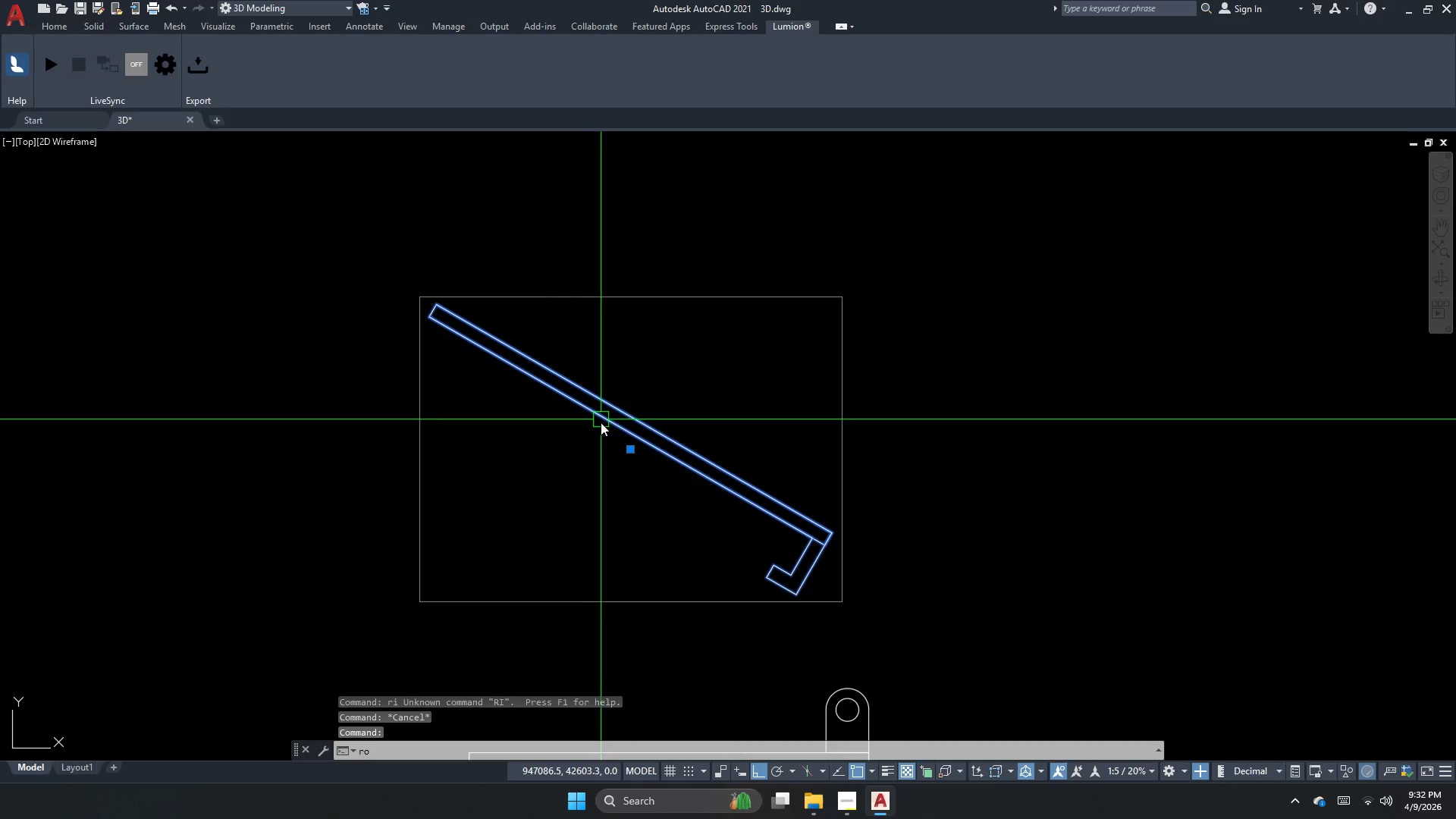 
key(Space)
 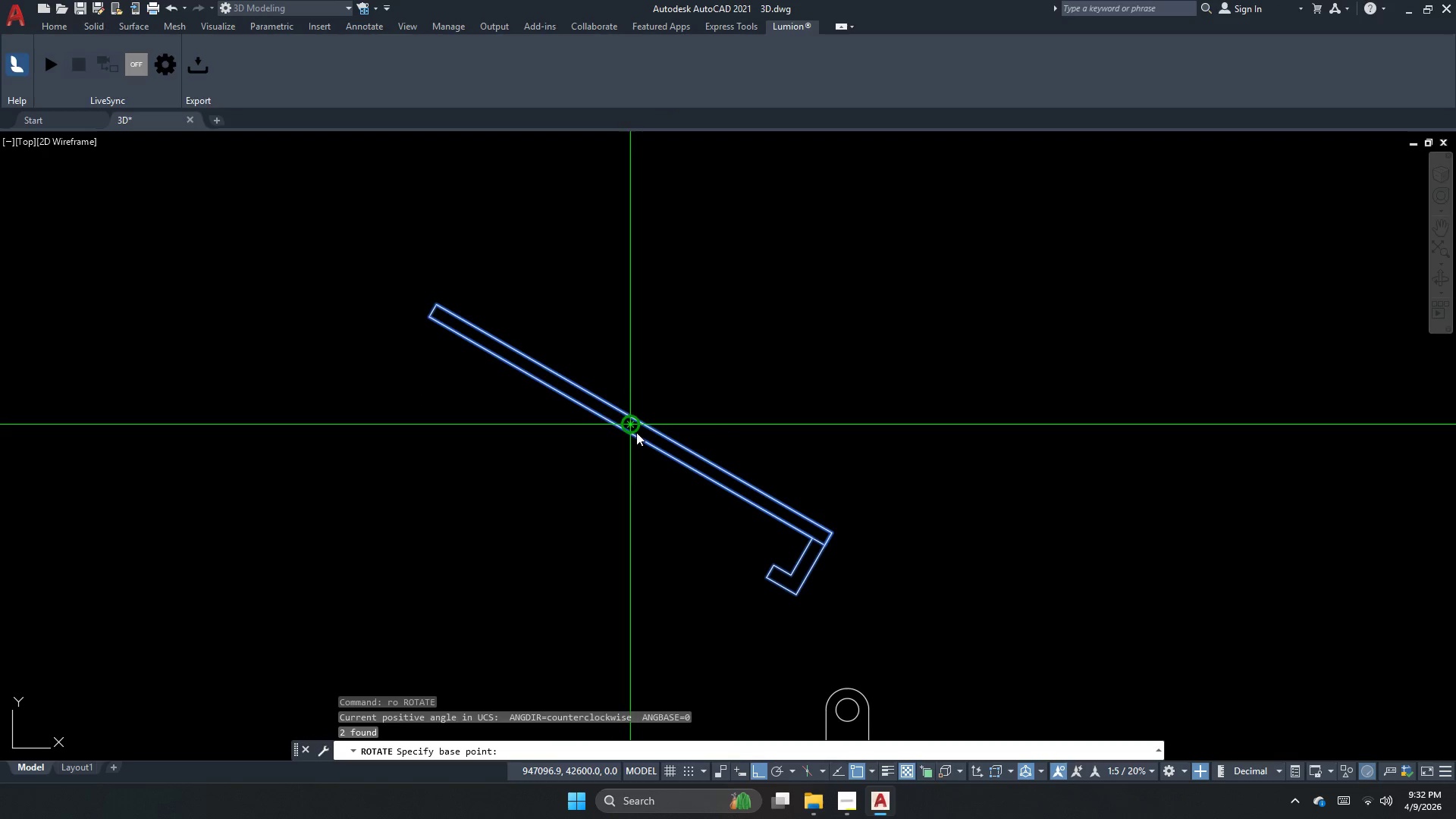 
left_click([635, 431])
 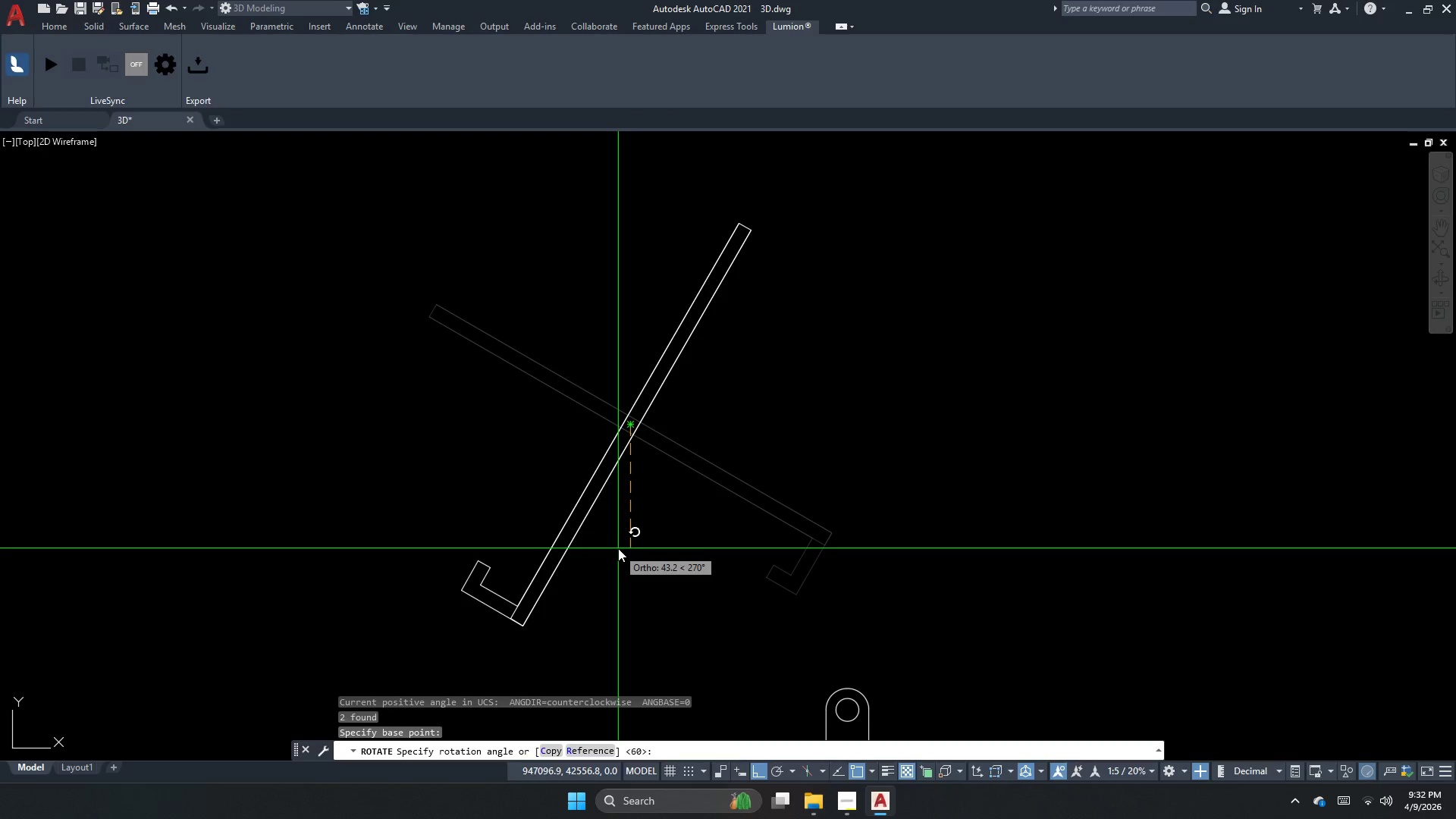 
left_click([618, 551])
 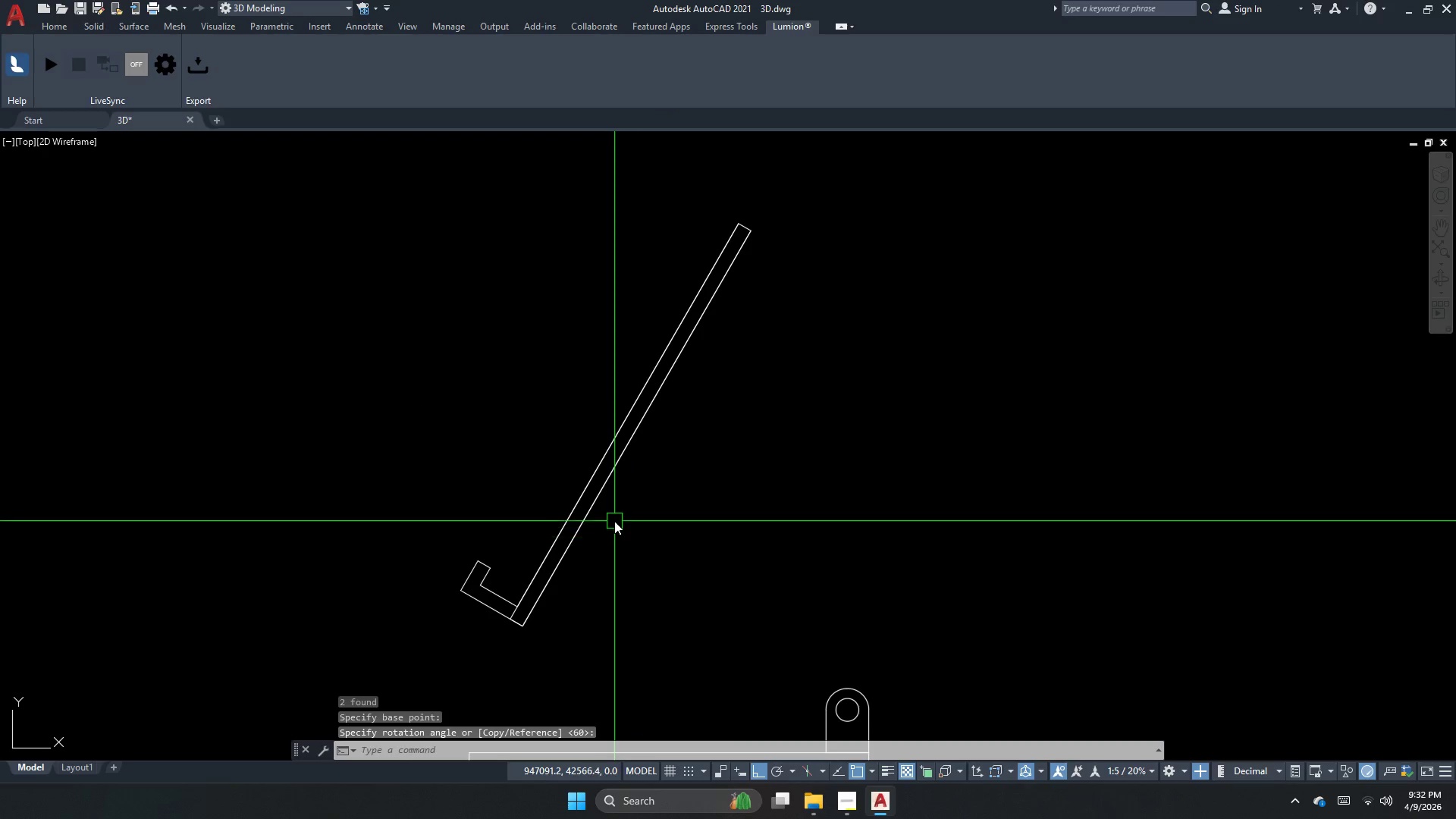 
key(Escape)
 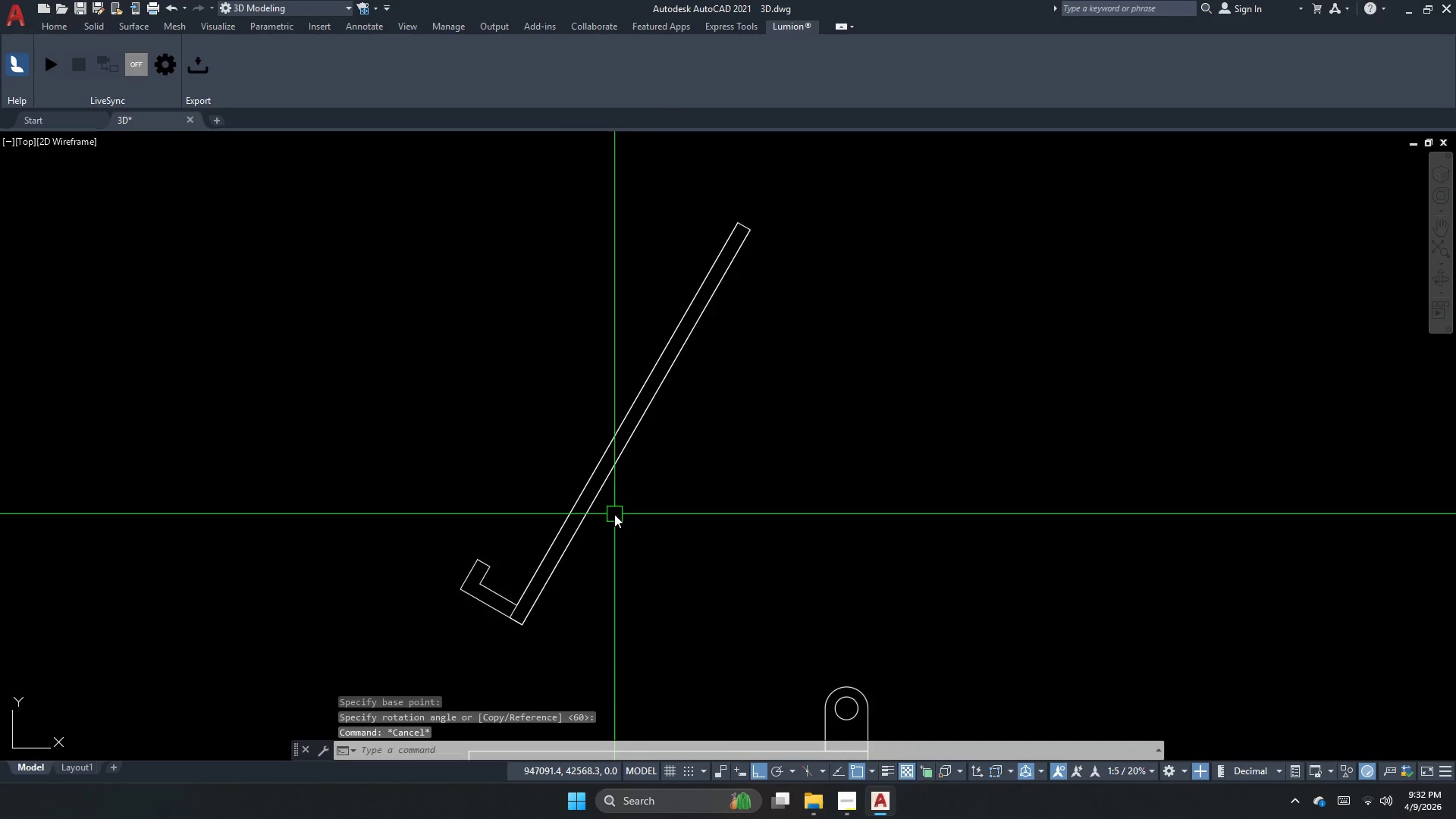 
key(Escape)
 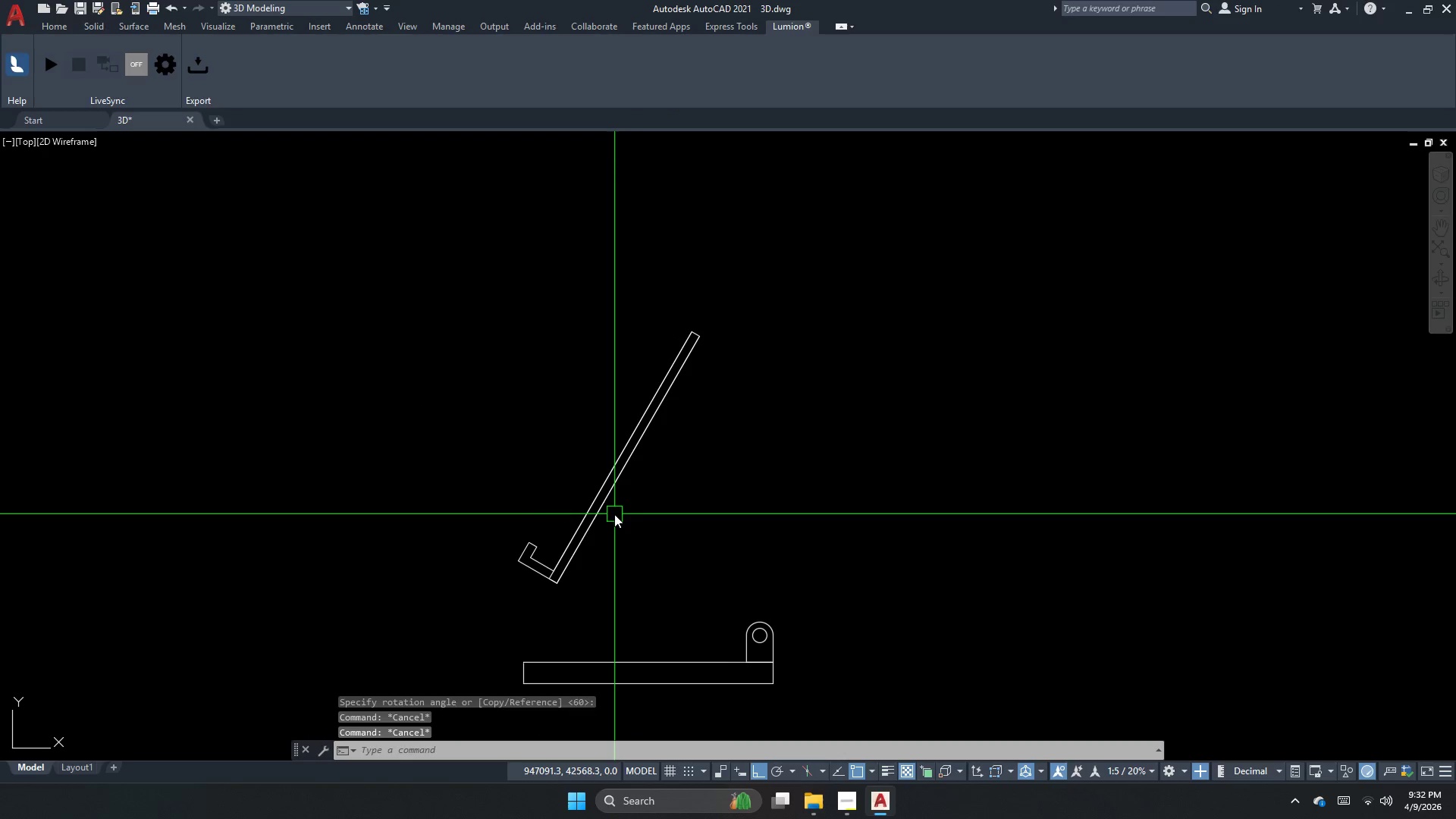 
key(Escape)
 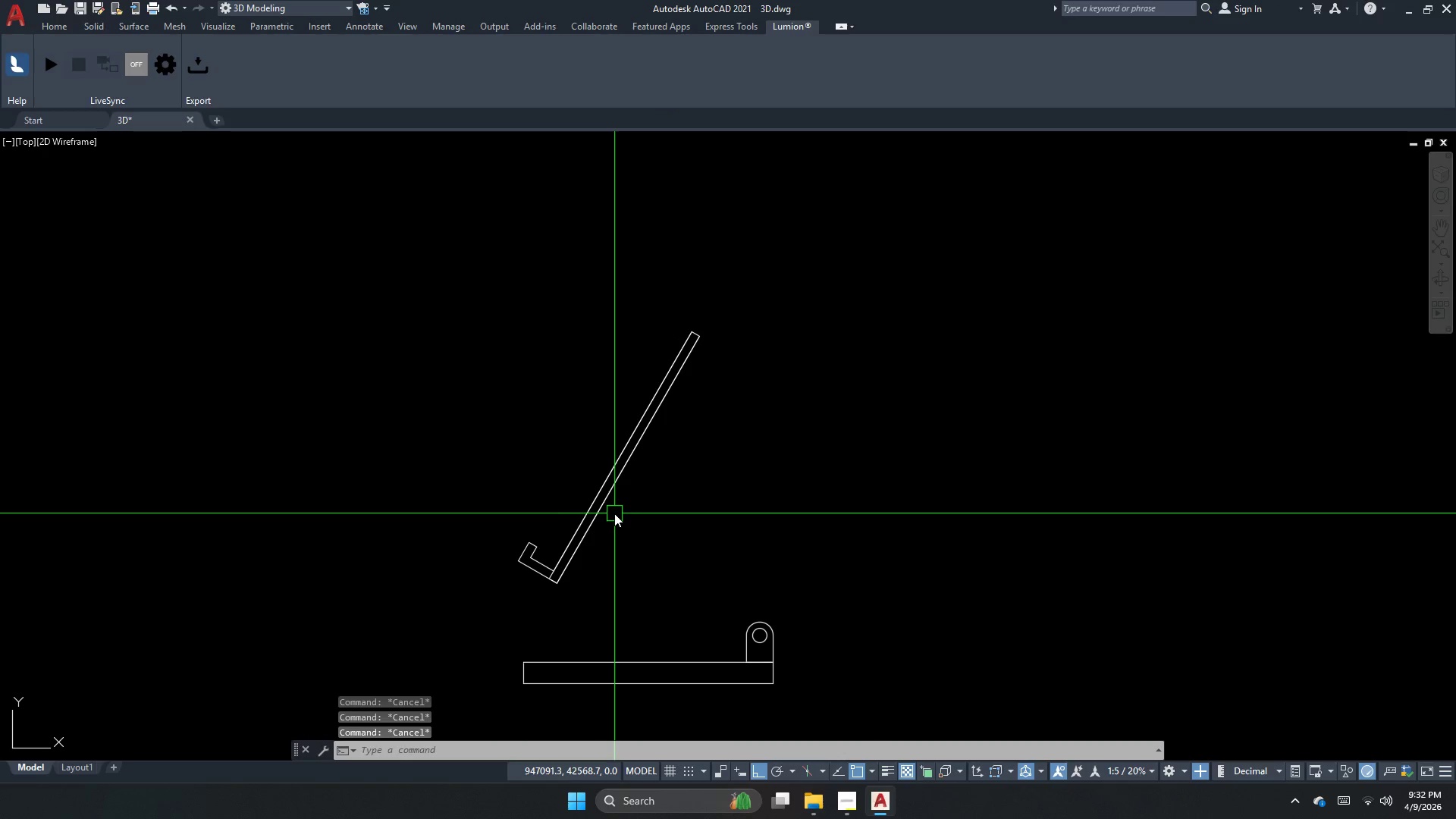 
key(Escape)
 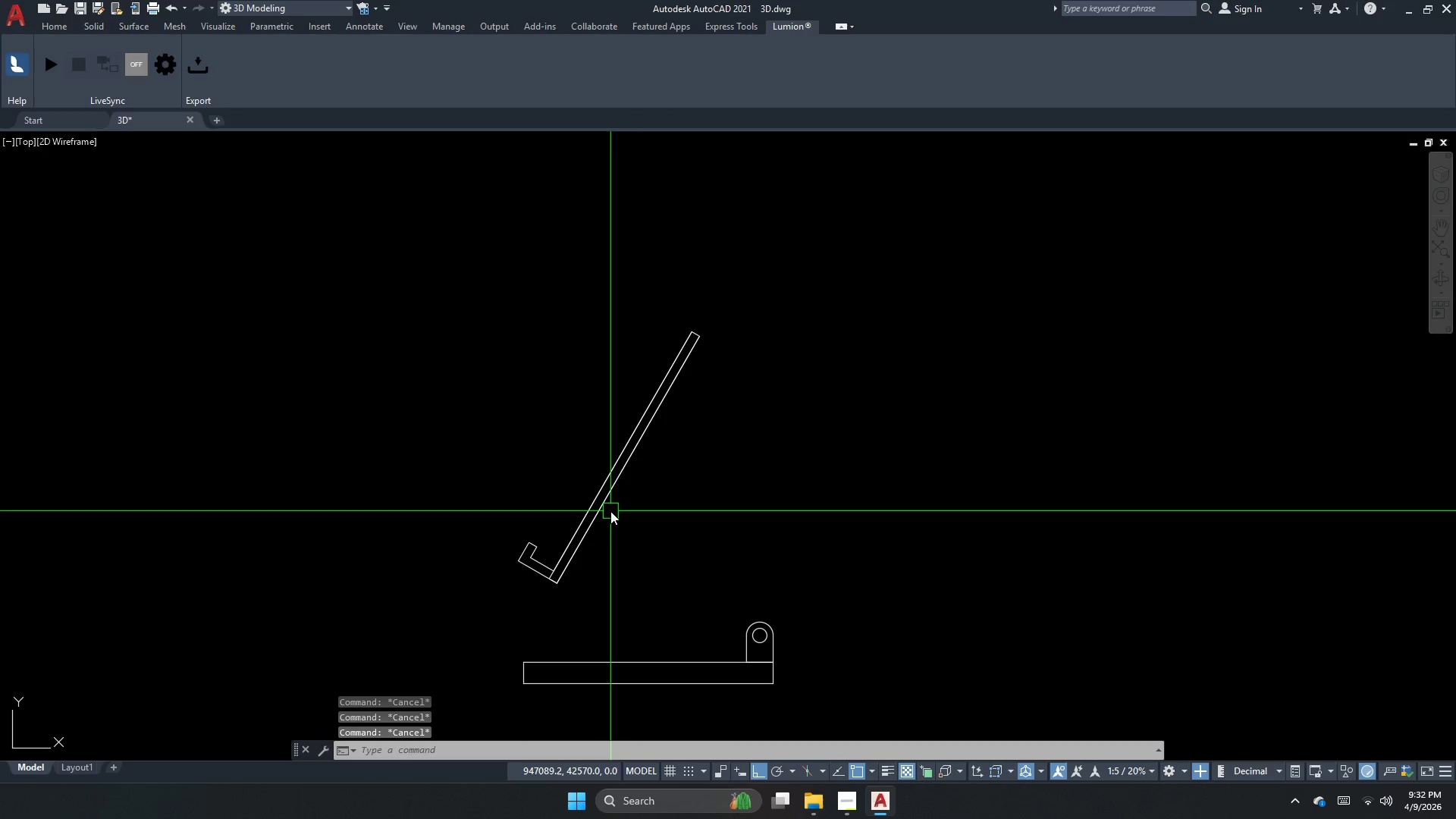 
scroll: coordinate [614, 514], scroll_direction: down, amount: 1.0
 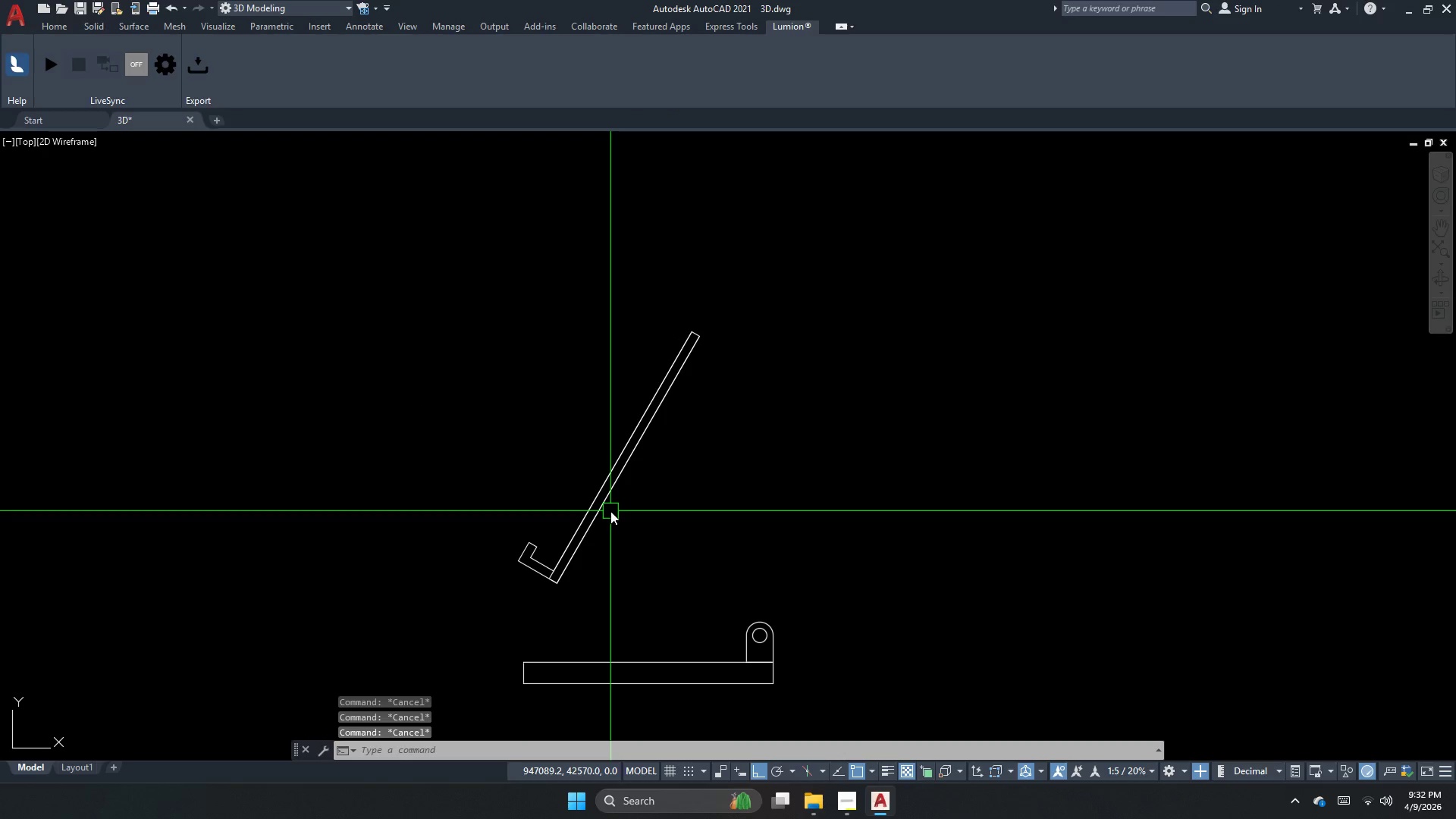 
key(Escape)
 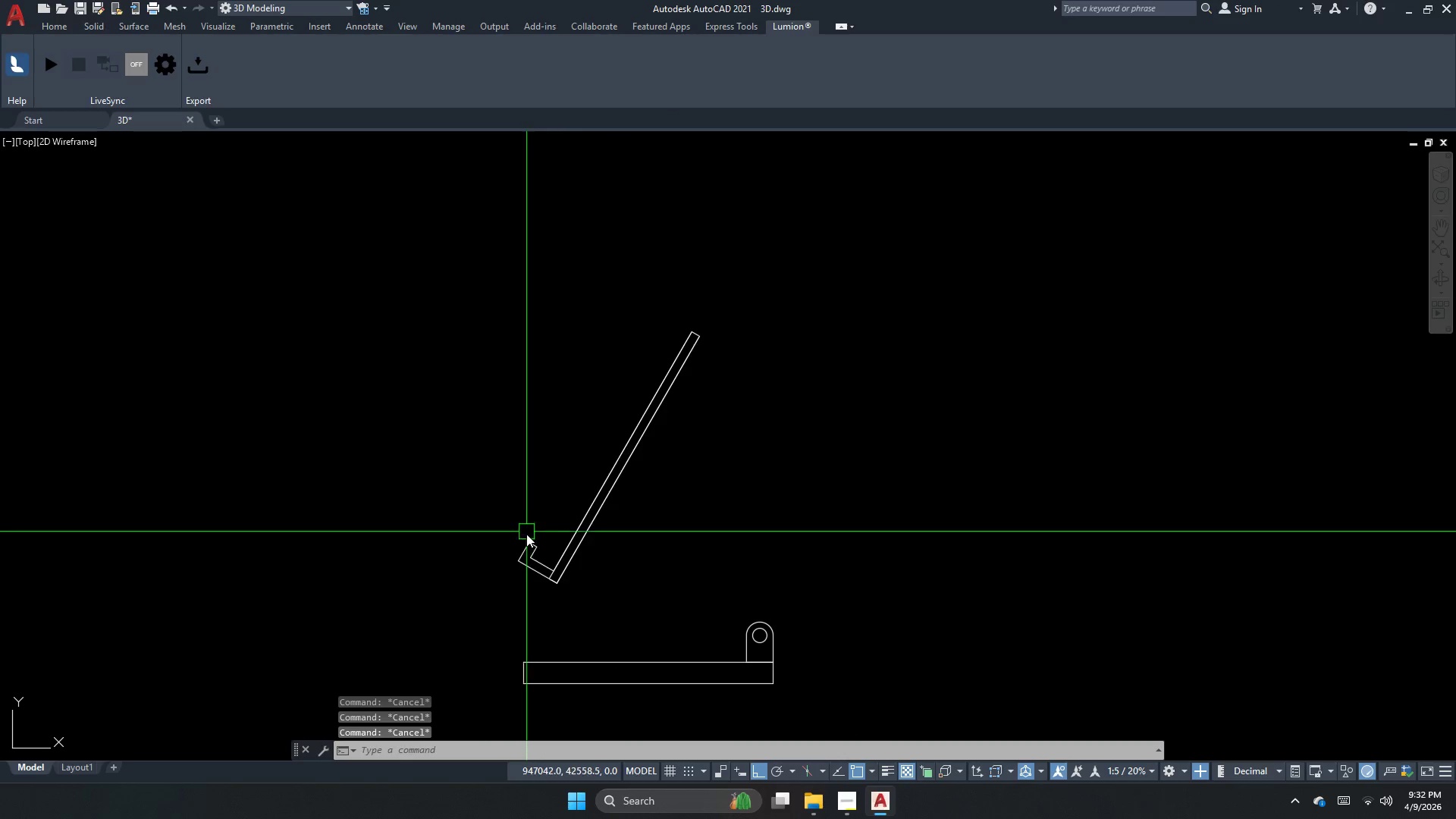 
type(pl )
 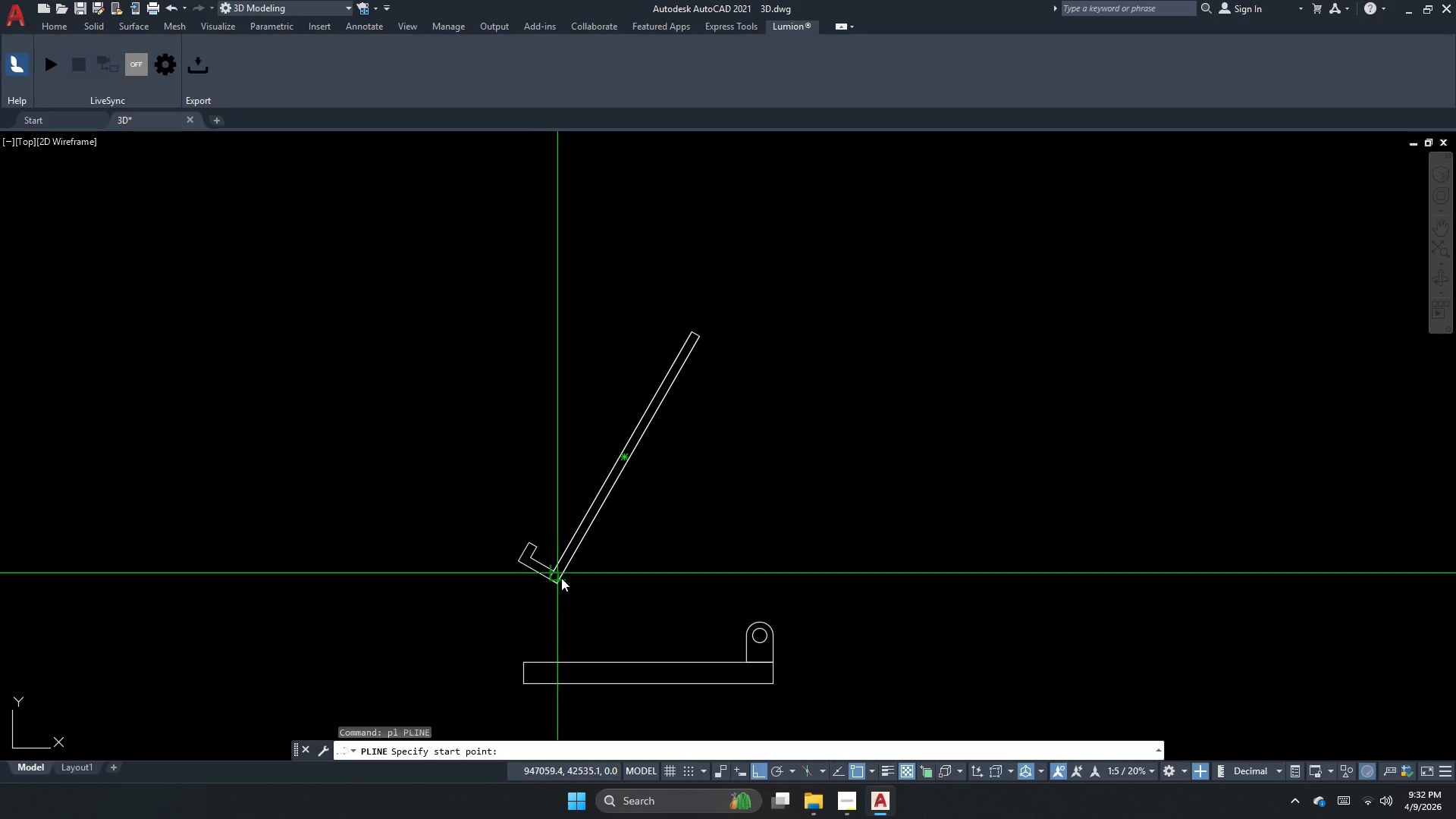 
left_click([561, 579])
 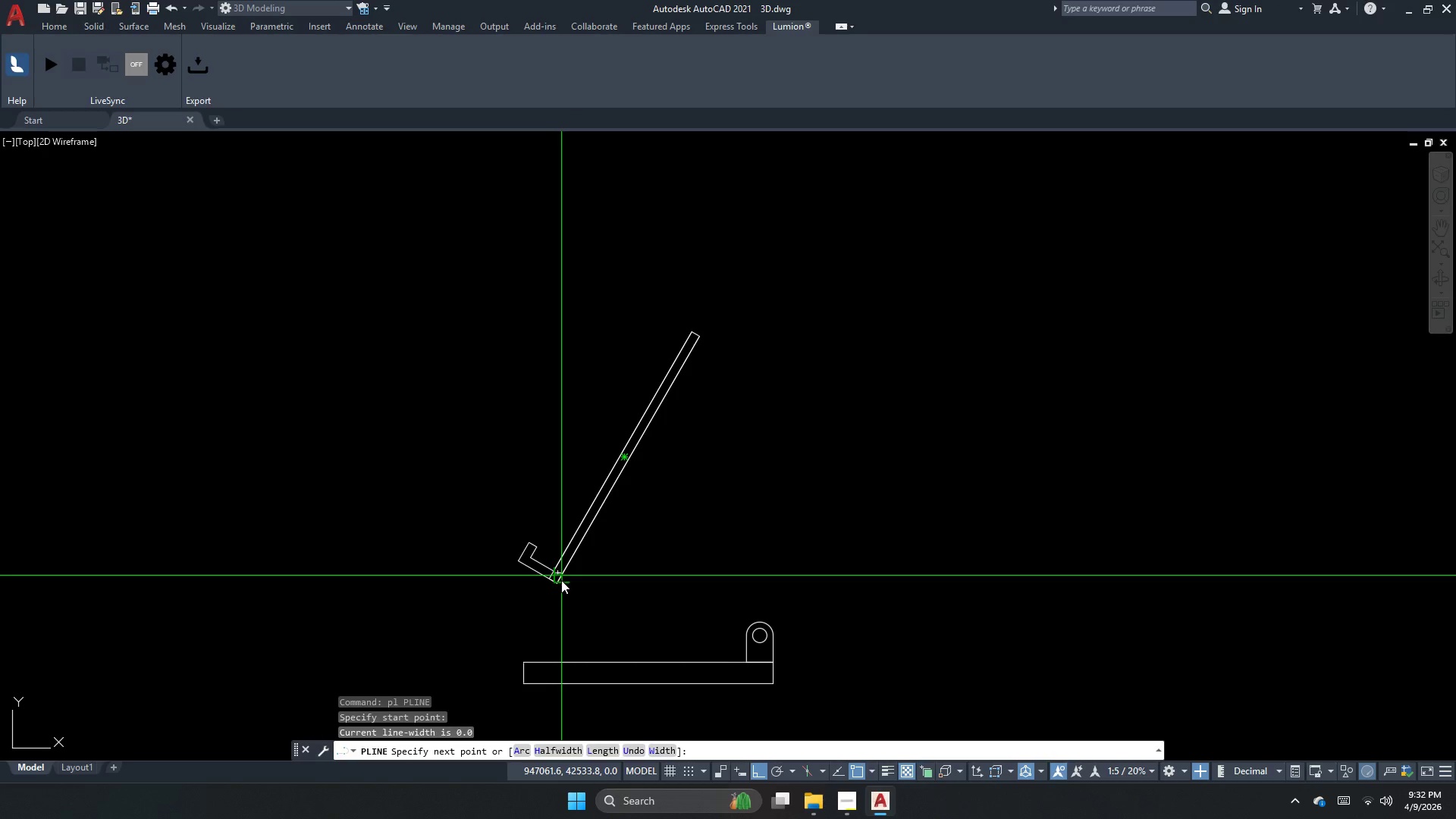 
key(Escape)
 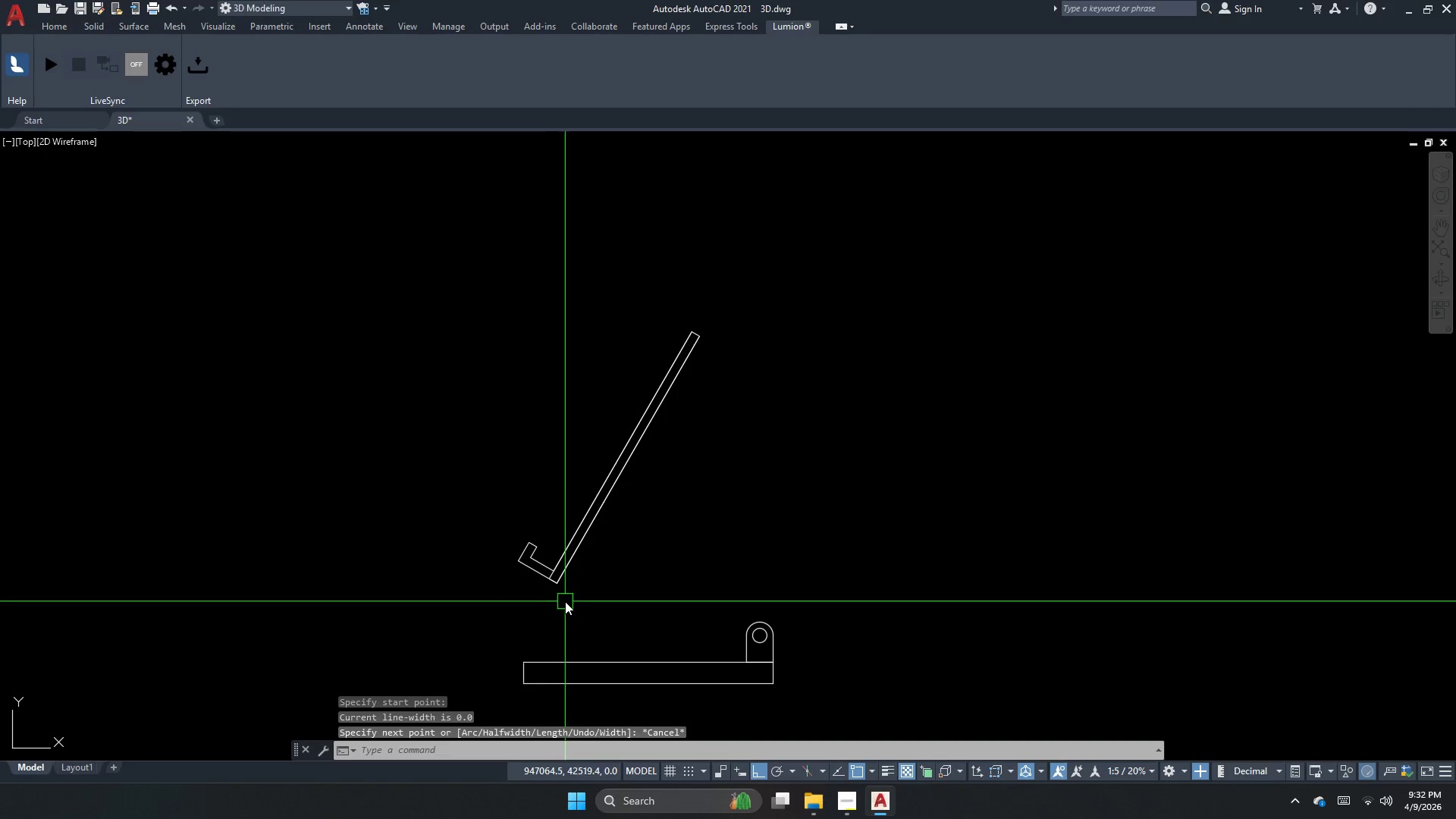 
key(Space)
 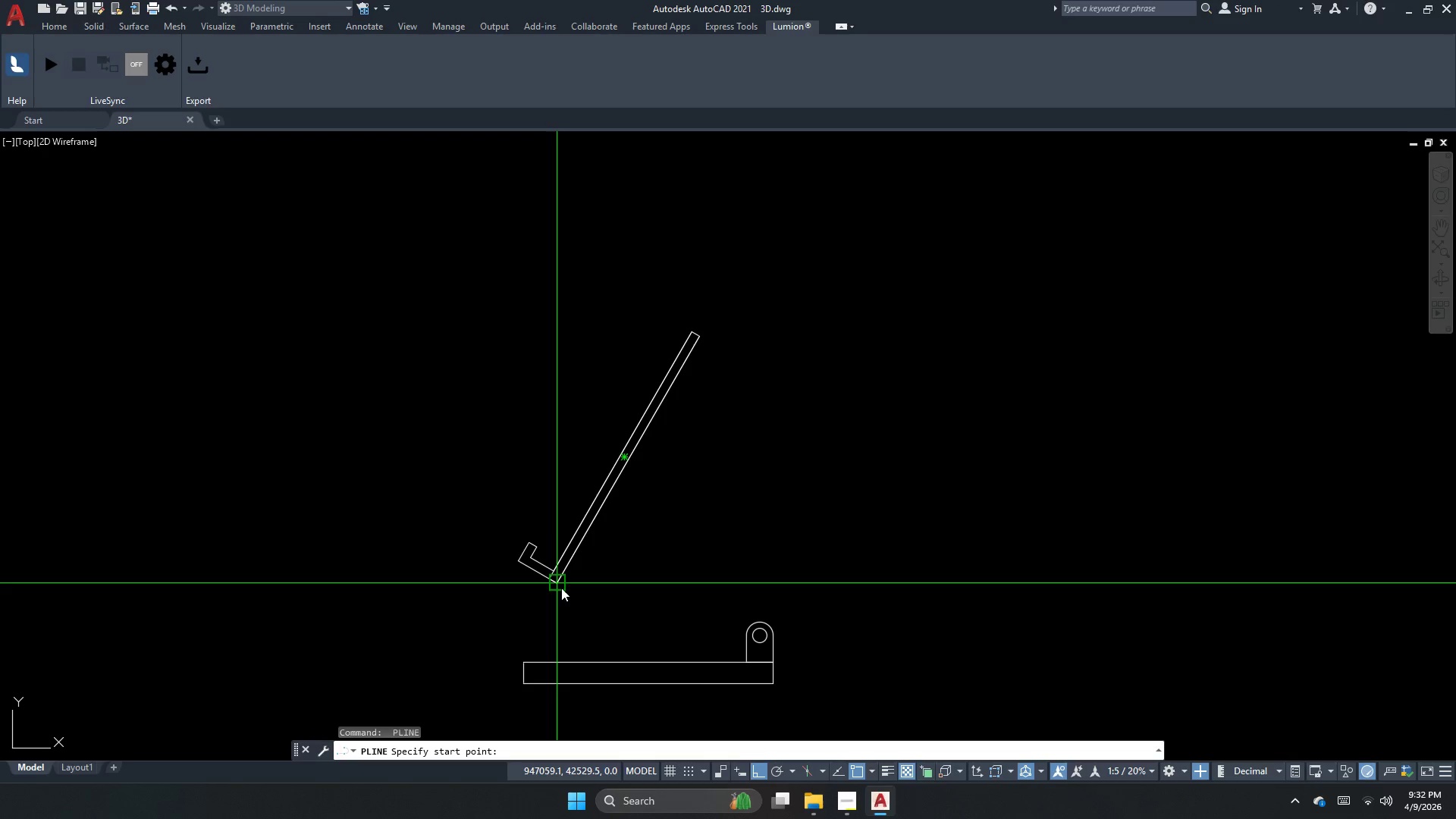 
left_click_drag(start_coordinate=[559, 581], to_coordinate=[577, 581])
 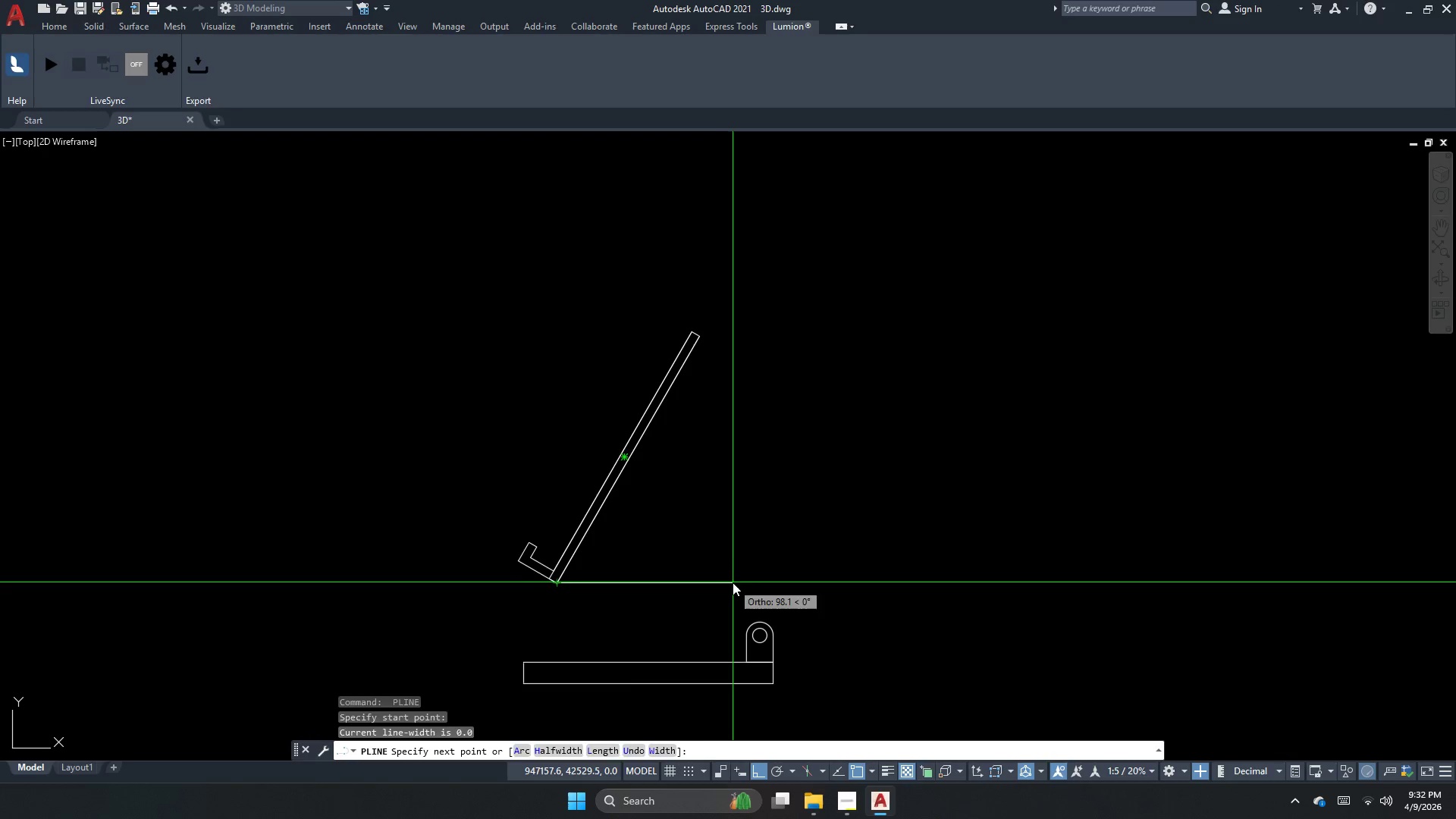 
key(Escape)
key(Escape)
type(dan )
 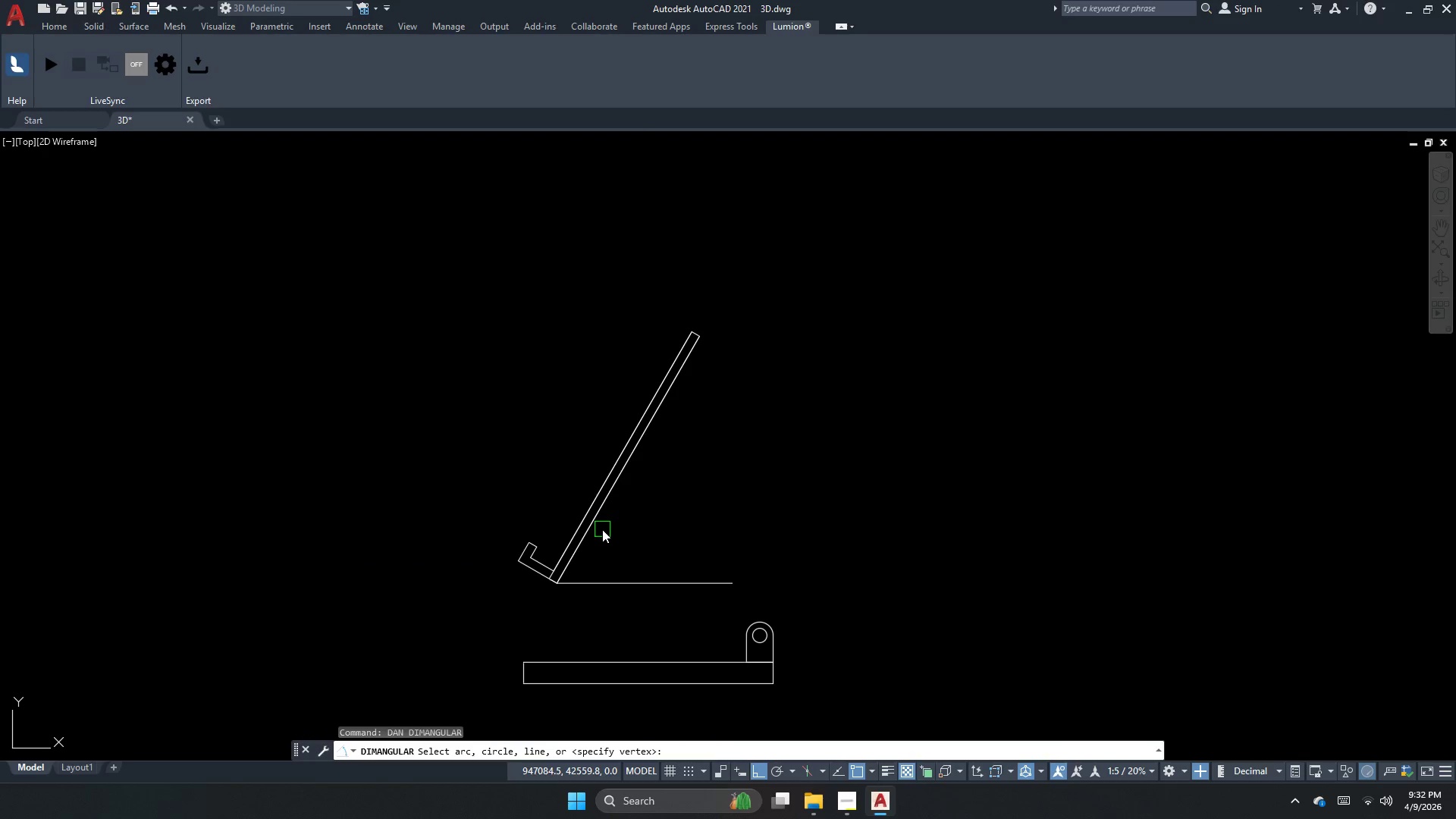 
left_click([602, 522])
 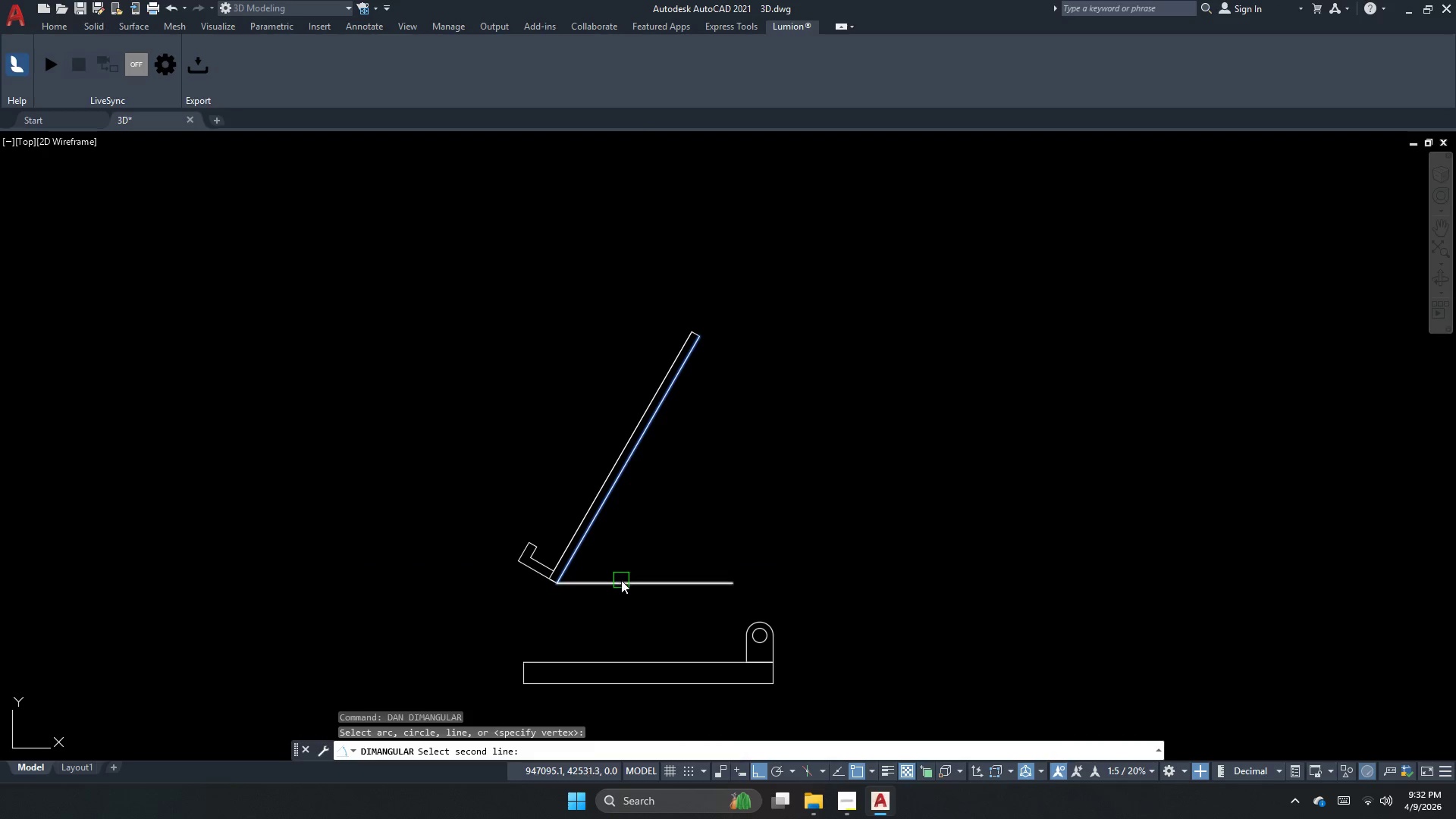 
left_click([621, 581])
 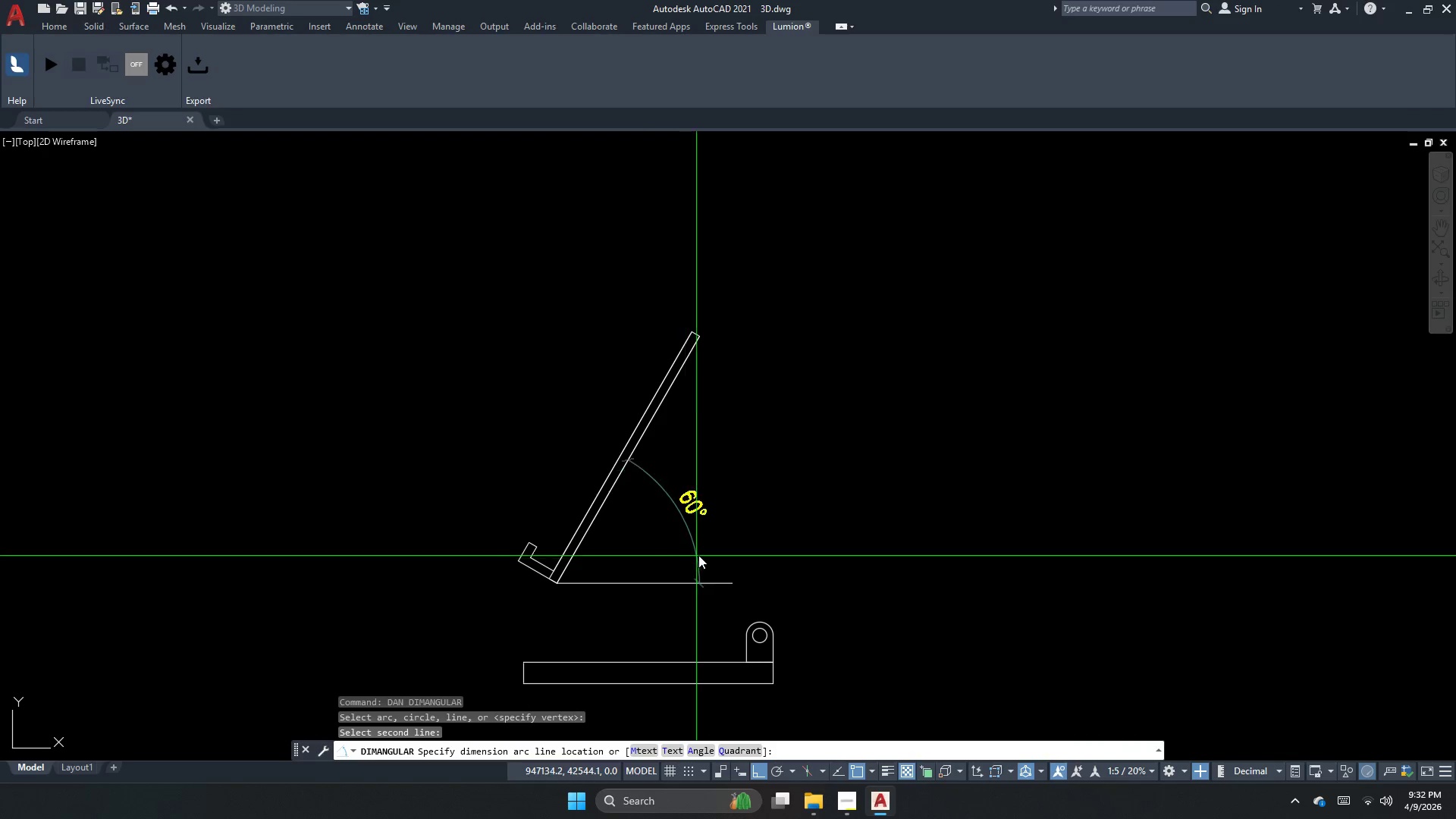 
left_click_drag(start_coordinate=[701, 554], to_coordinate=[705, 553])
 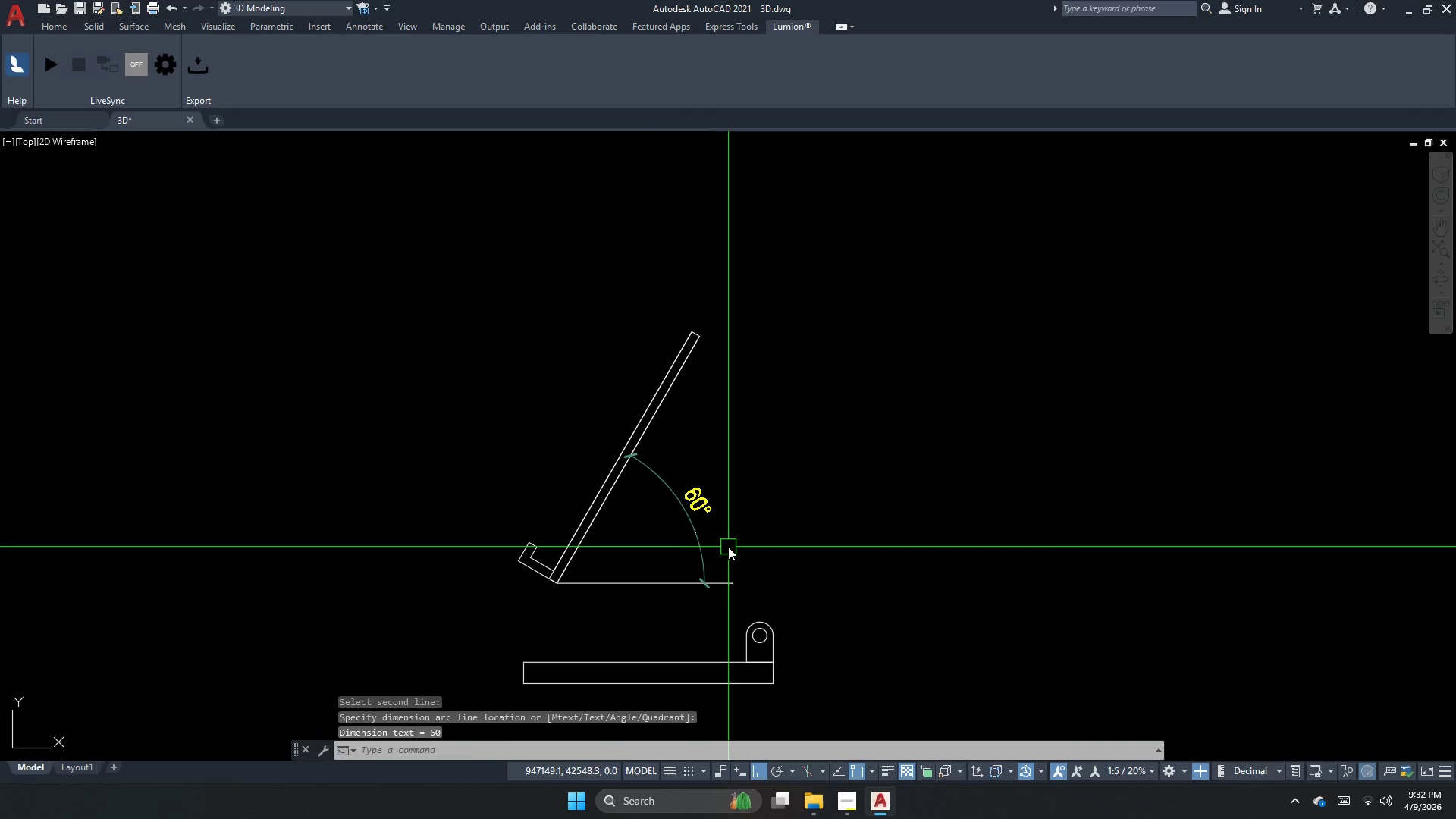 
key(Escape)
type(e )
key(Escape)
key(Escape)
key(Escape)
key(Escape)
key(Escape)
type(xl h )
 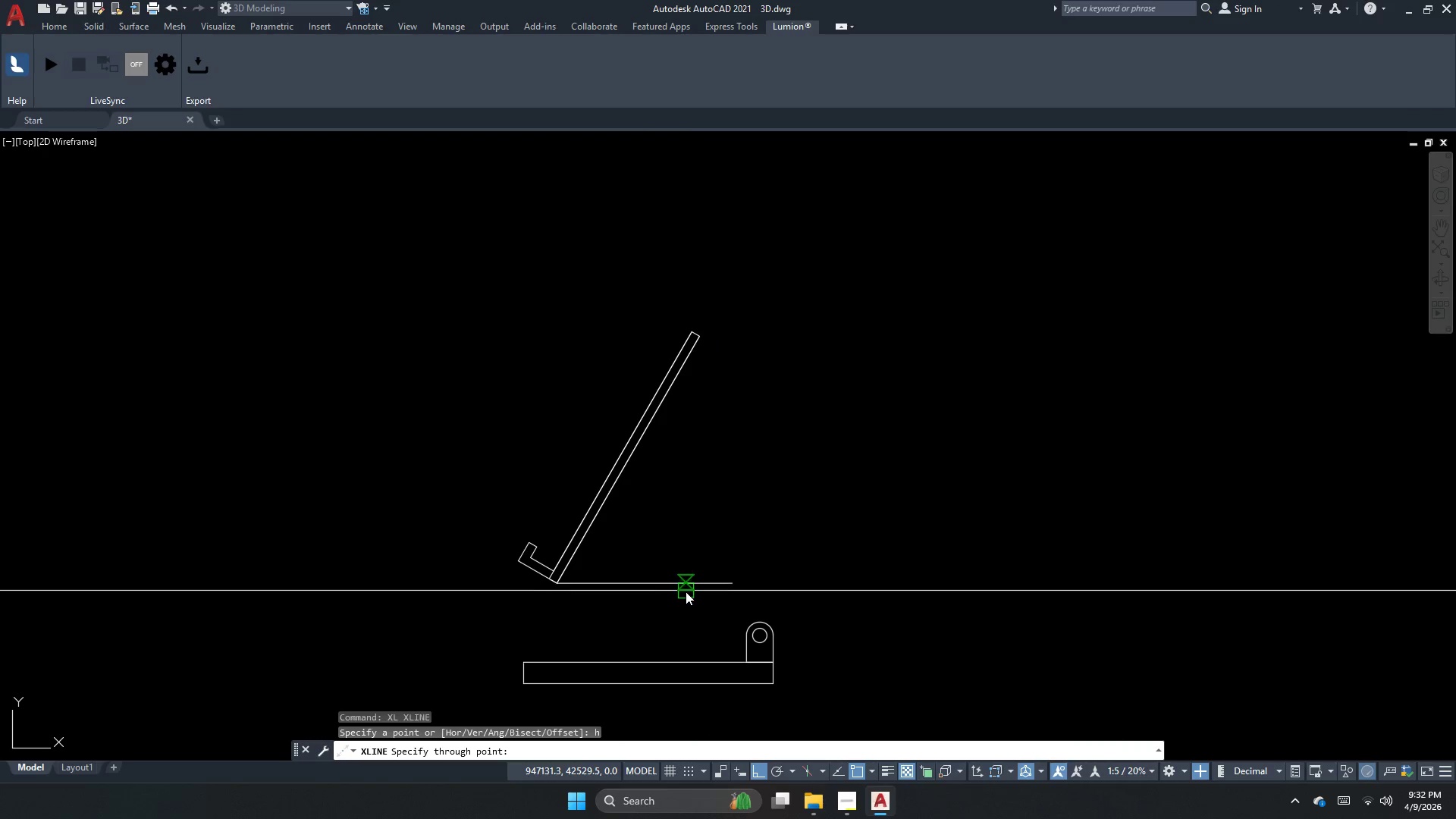 
left_click_drag(start_coordinate=[728, 552], to_coordinate=[685, 538])
 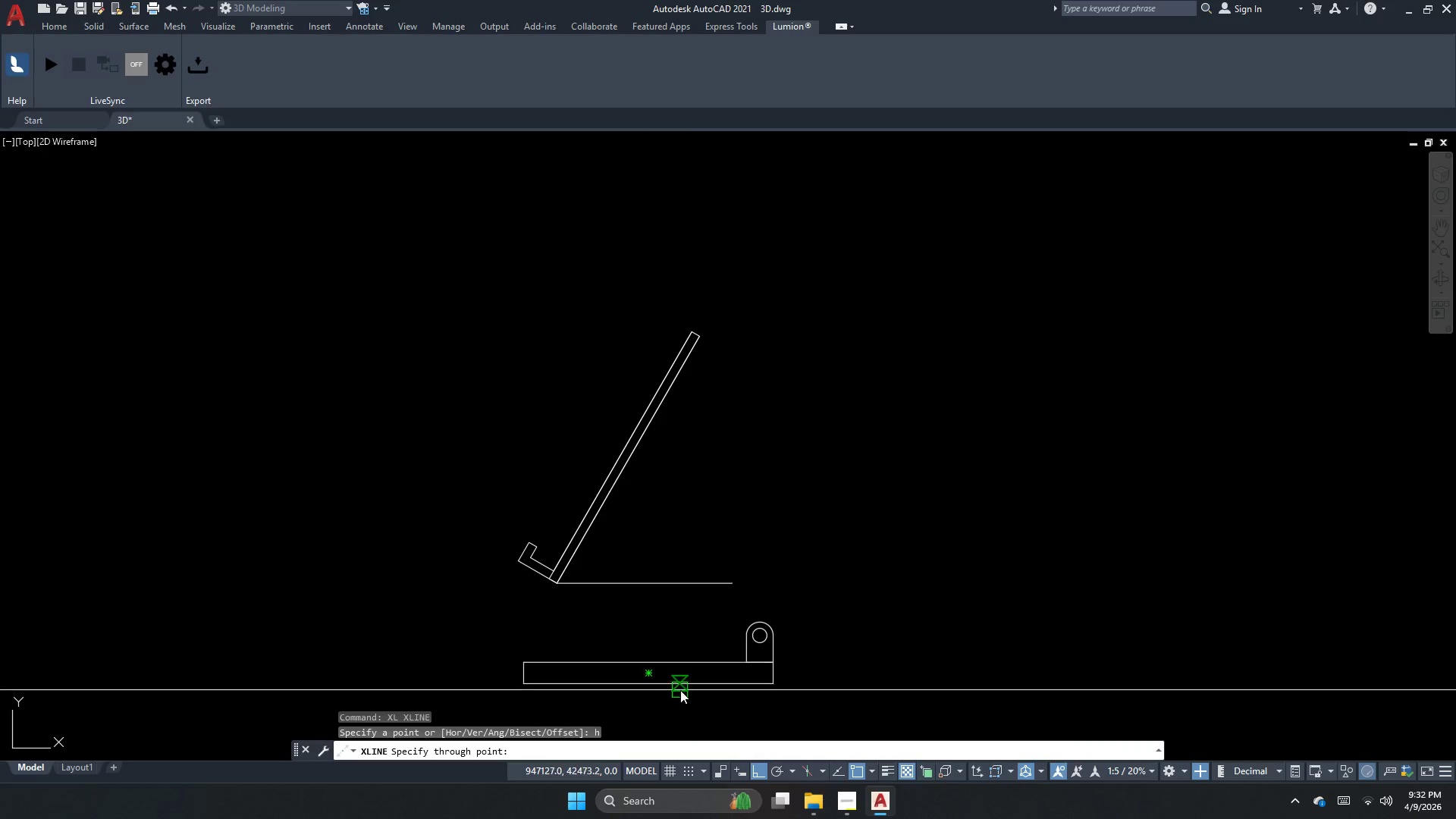 
left_click([720, 692])
 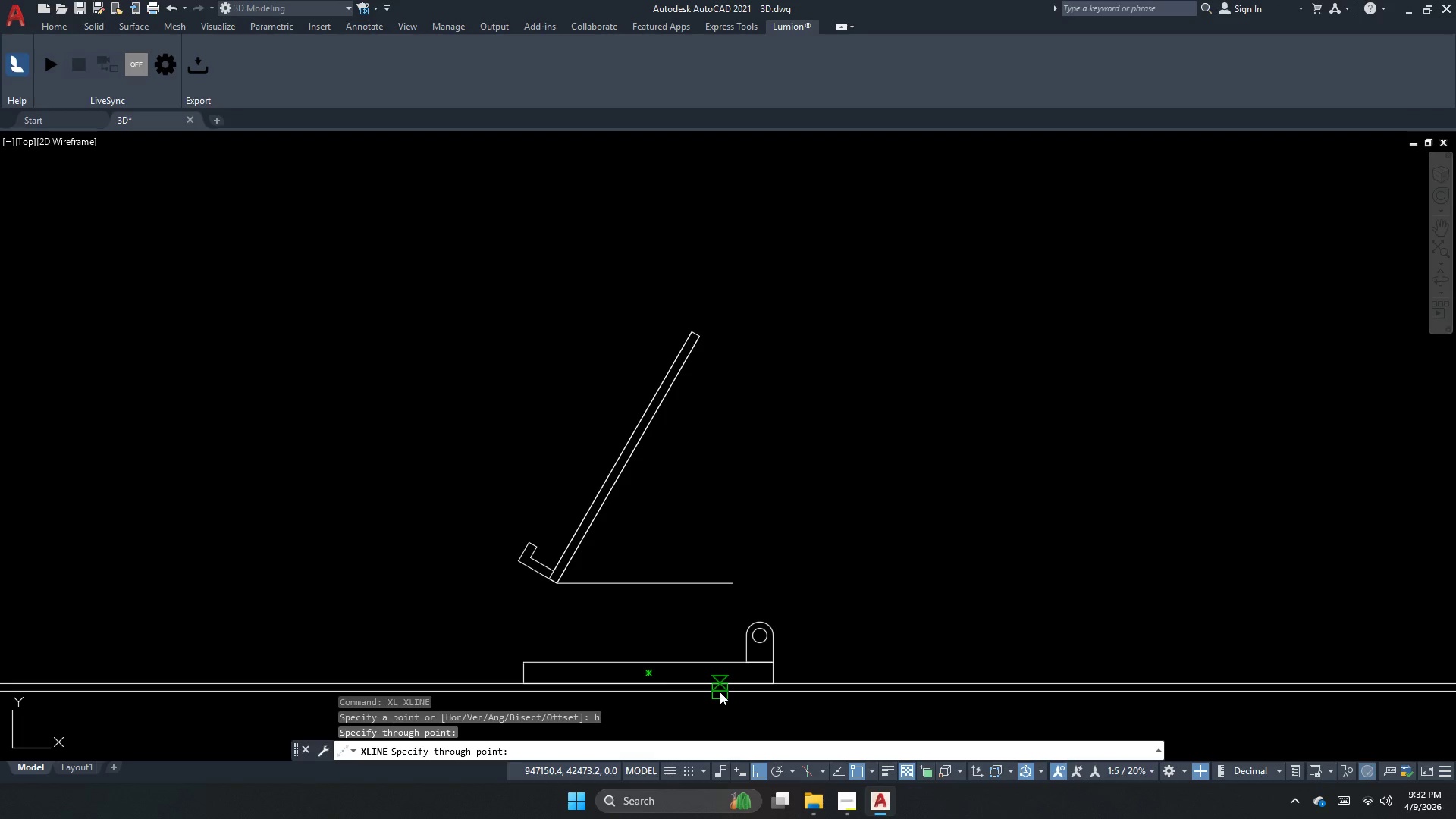 
key(Escape)
 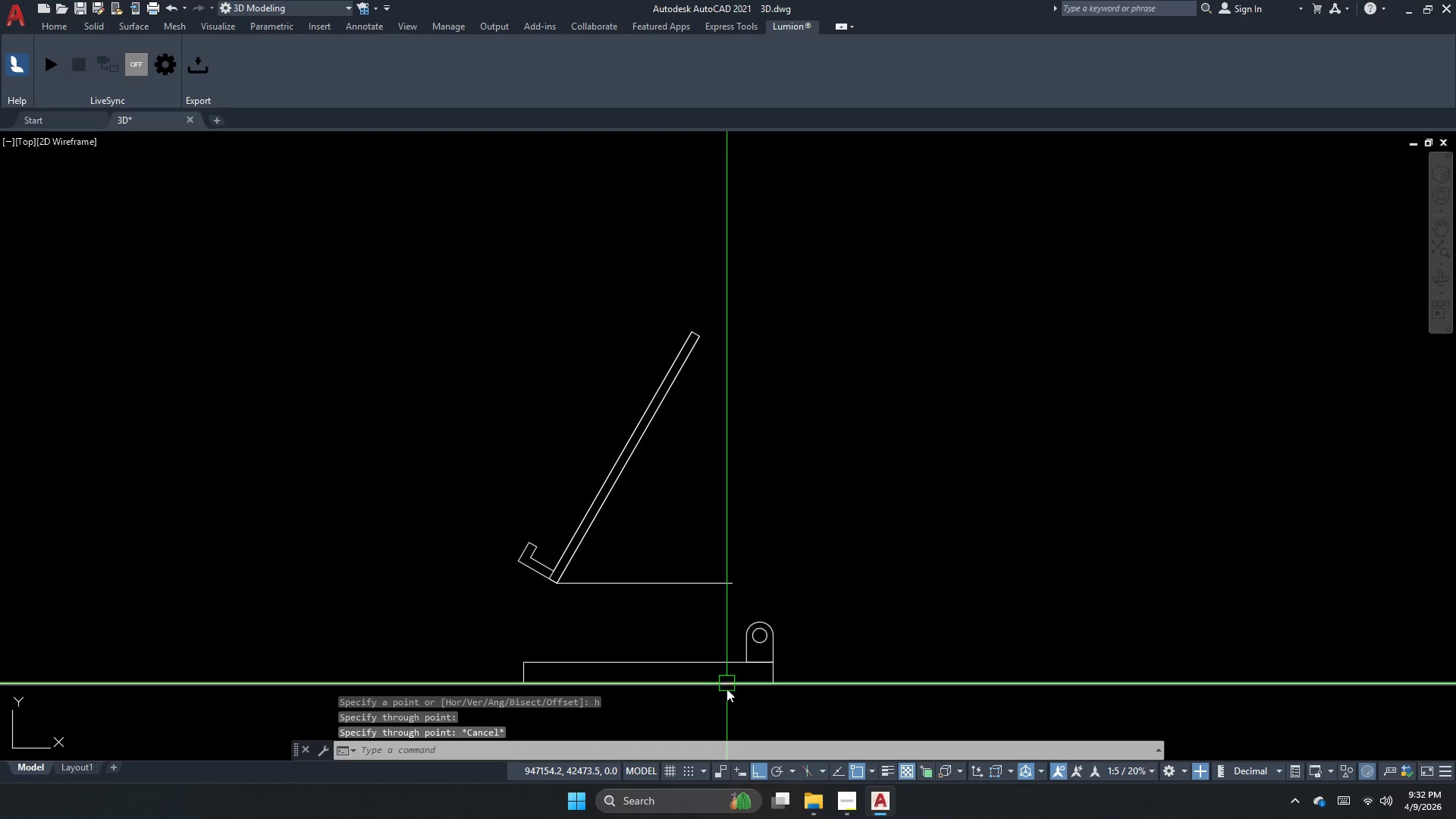 
key(Escape)
 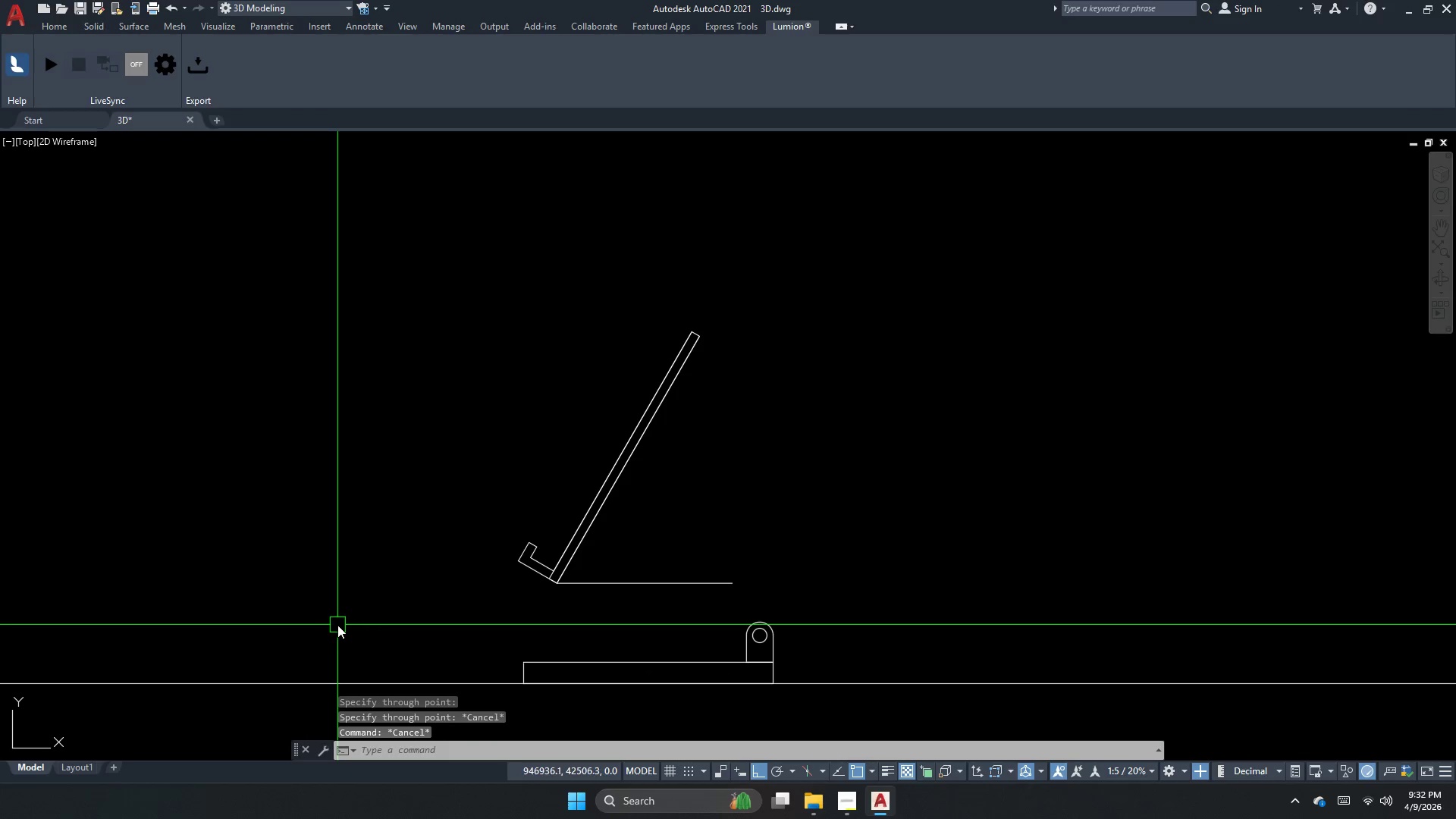 
key(O)
 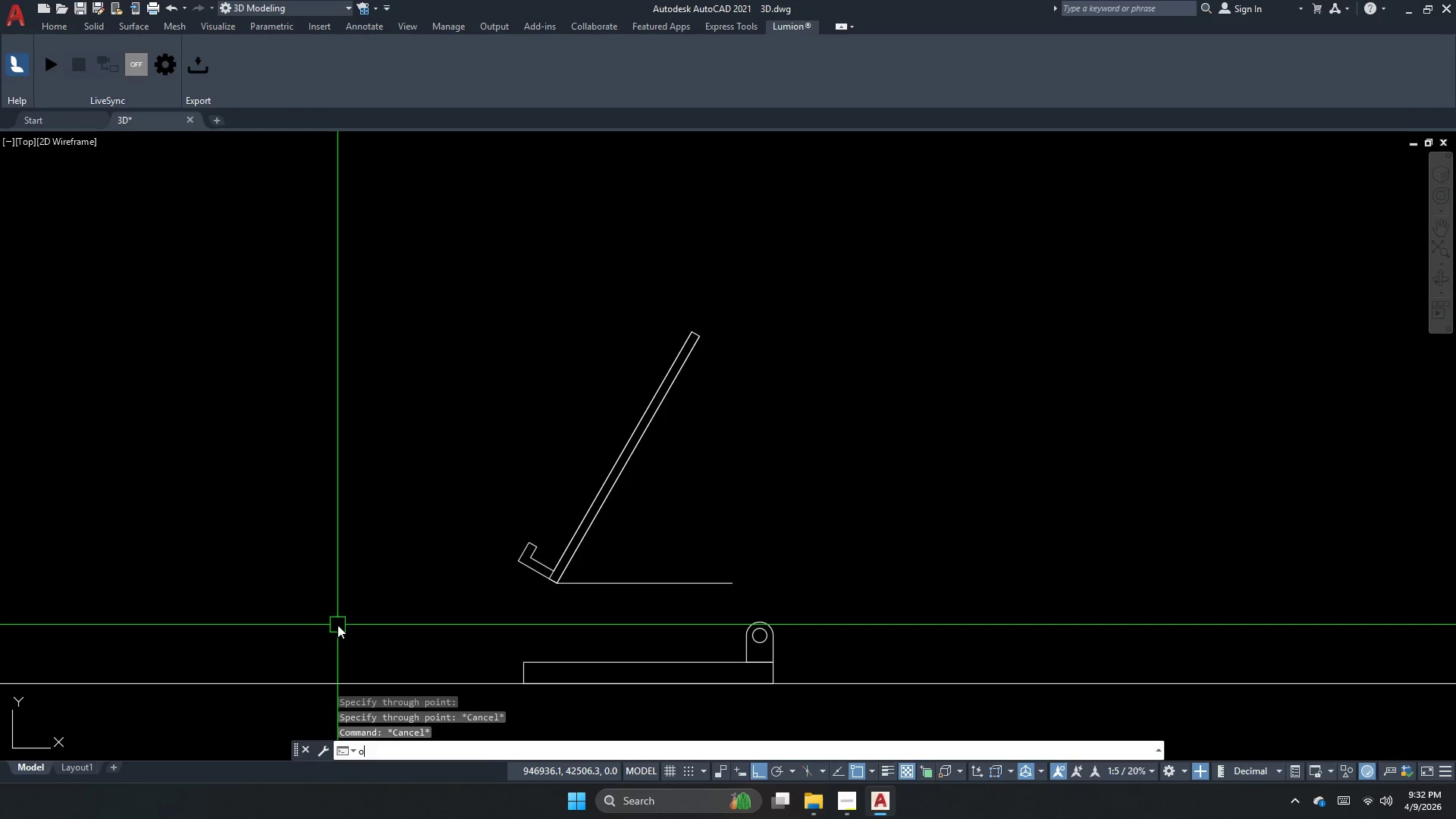 
key(Space)
 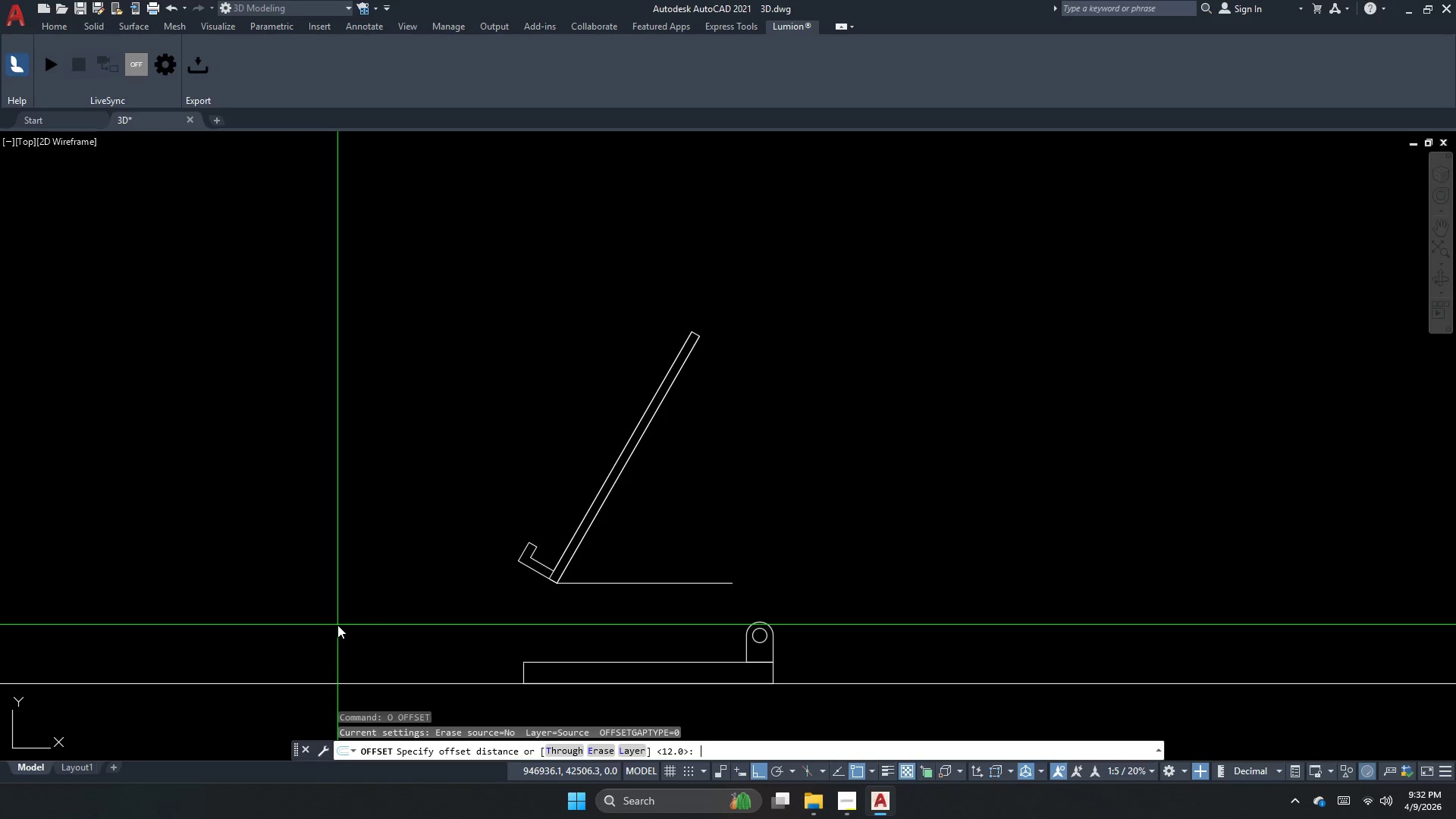 
key(Numpad1)
 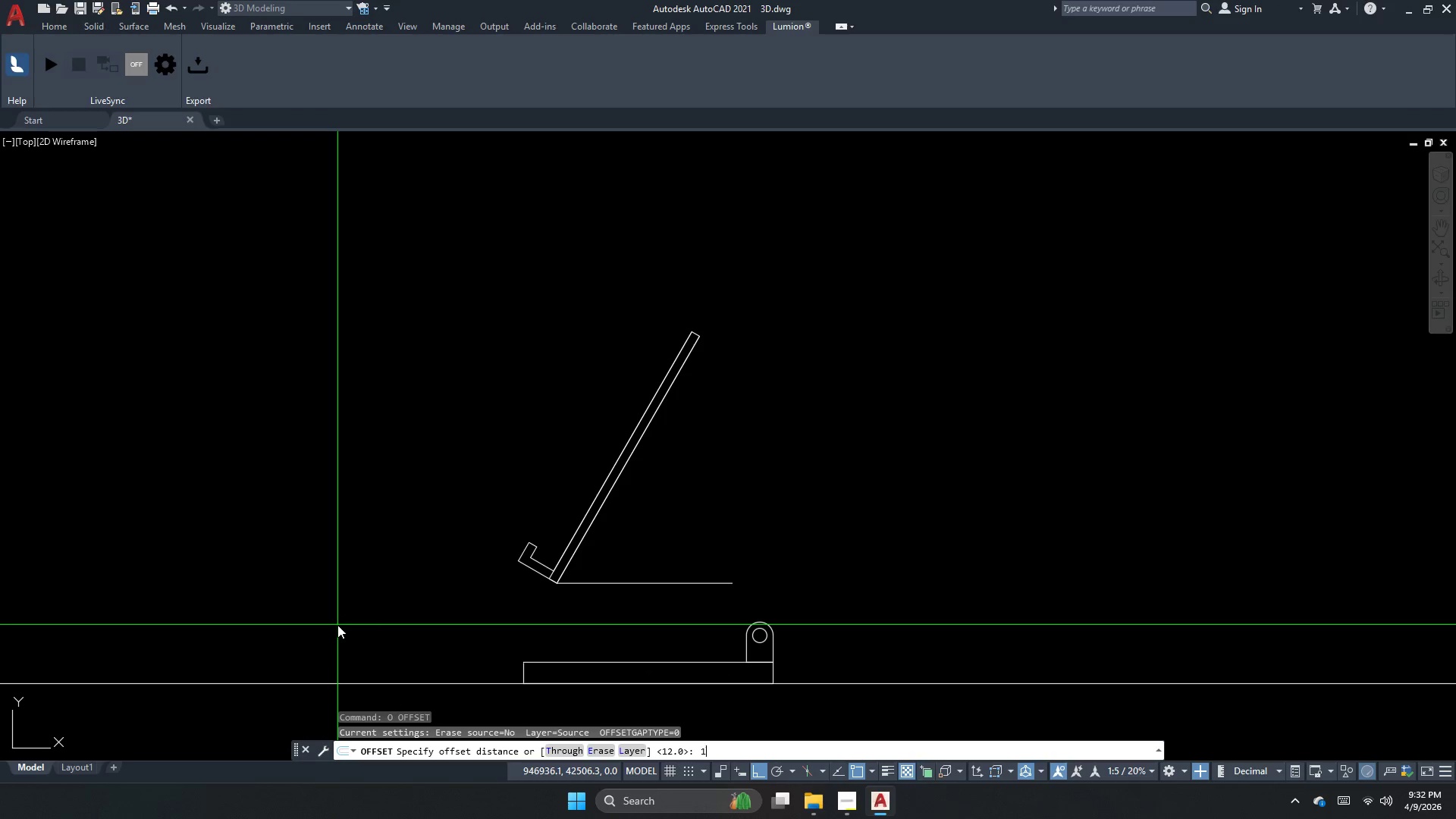 
key(Numpad6)
 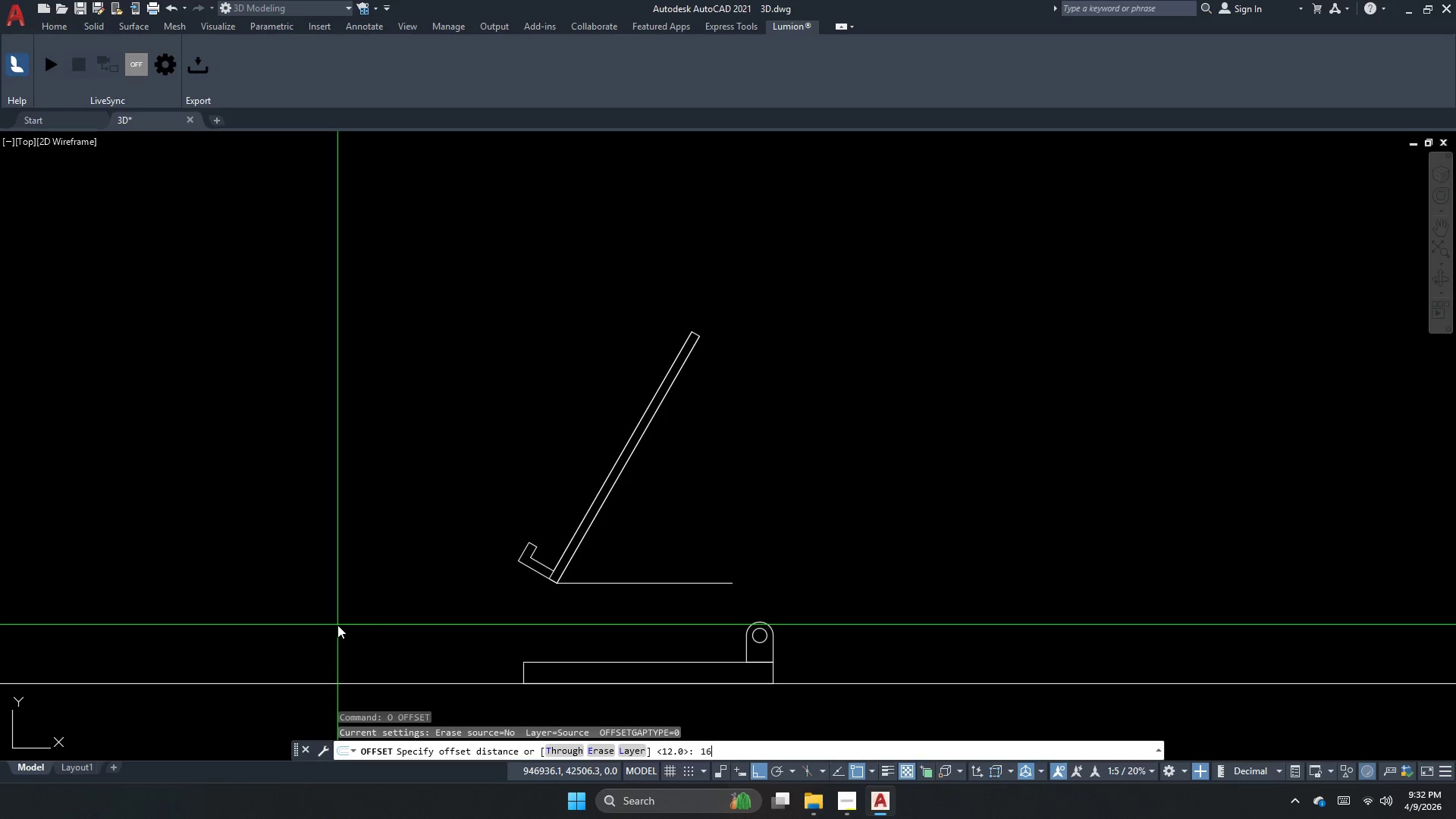 
key(Numpad4)
 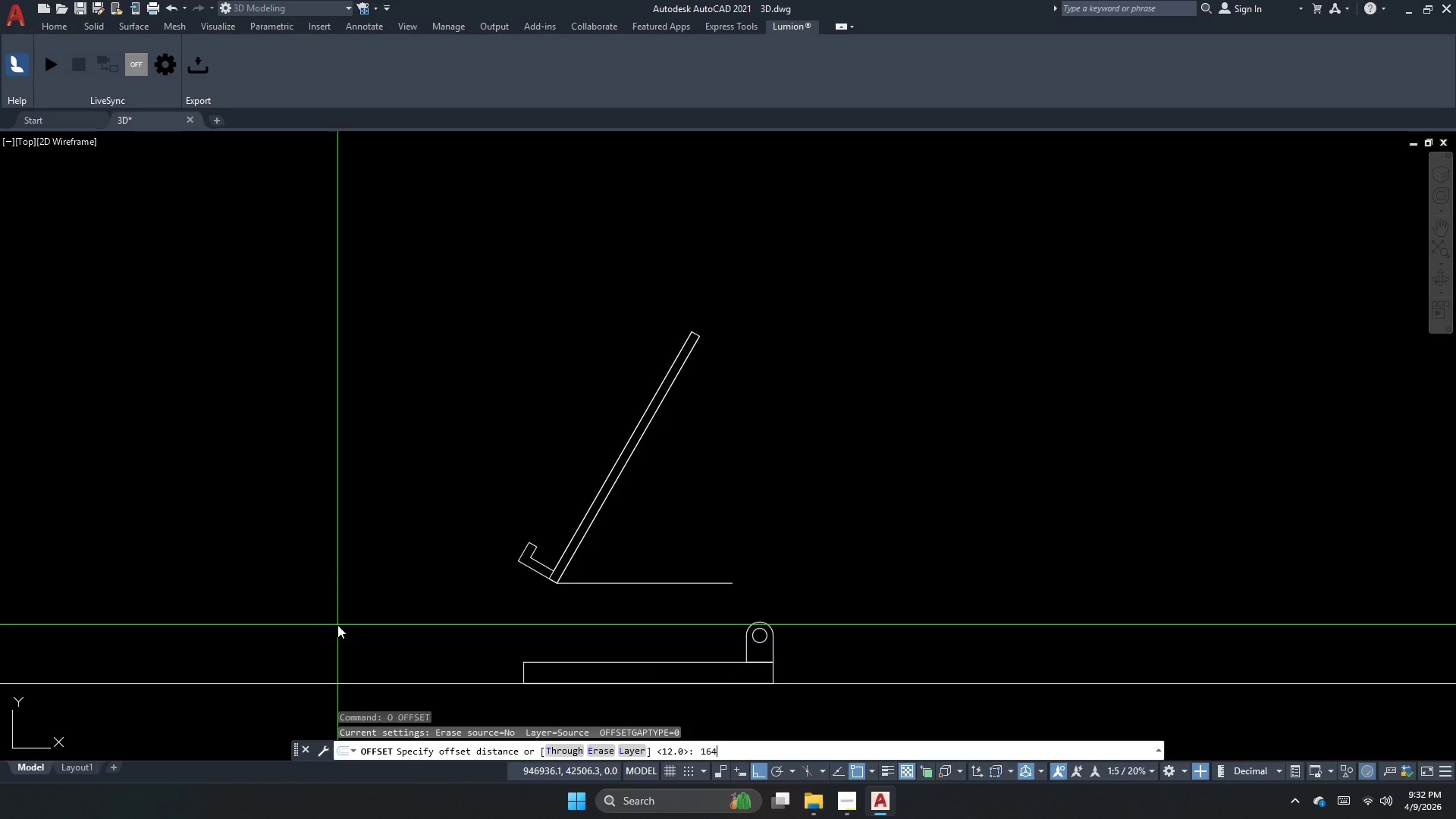 
key(NumpadEnter)
 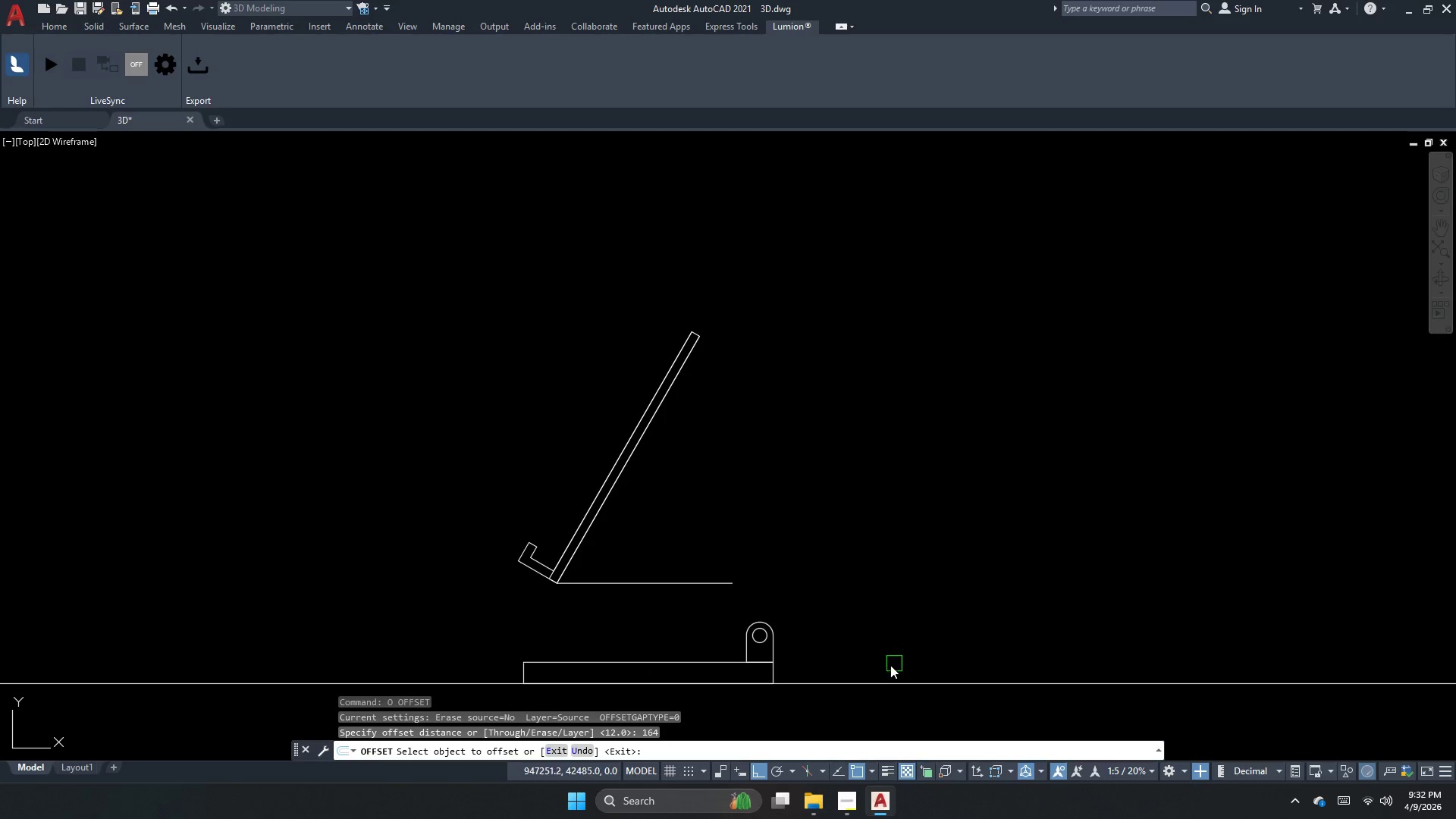 
left_click([876, 677])
 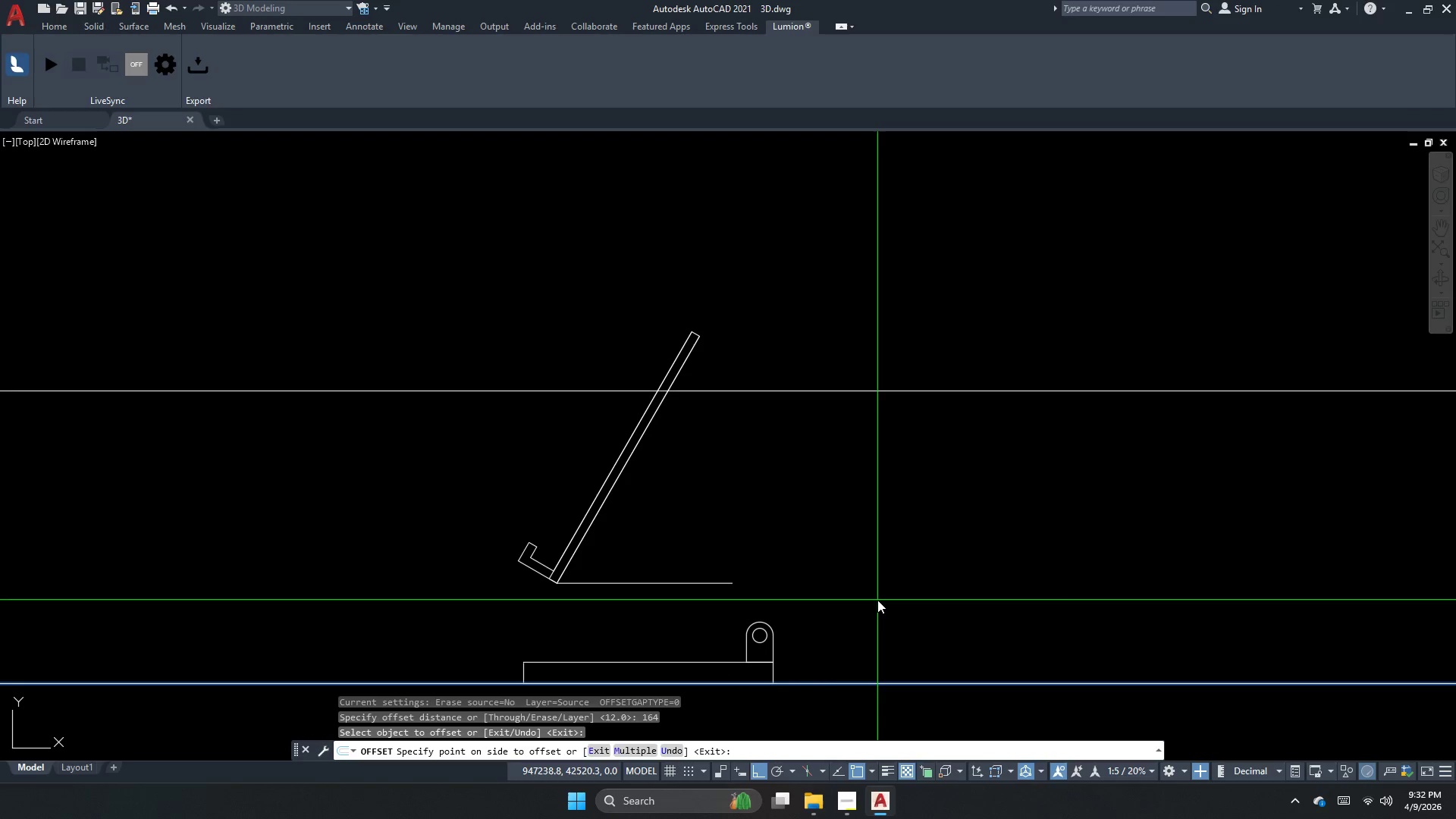 
left_click([877, 600])
 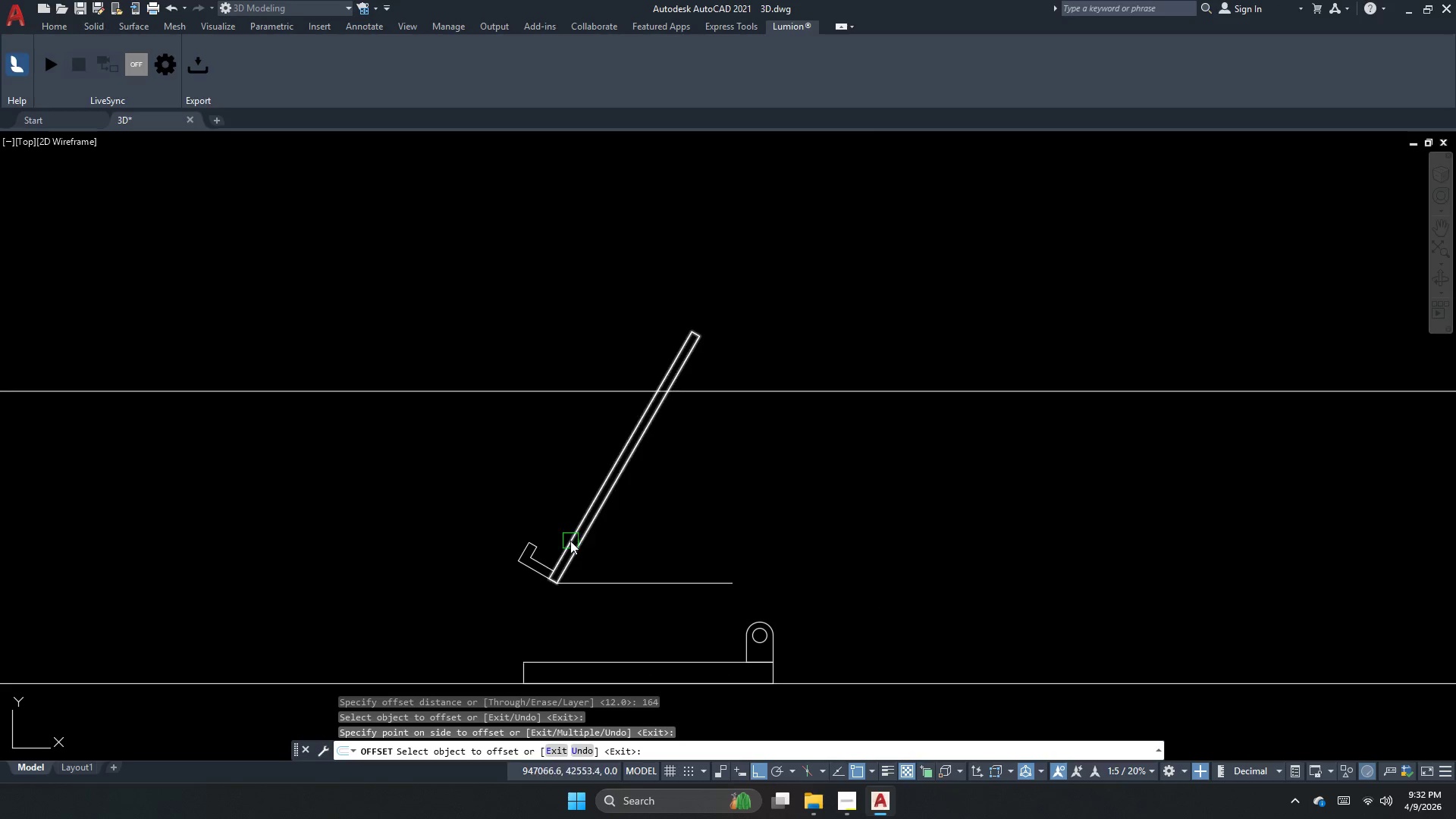 
key(Escape)
 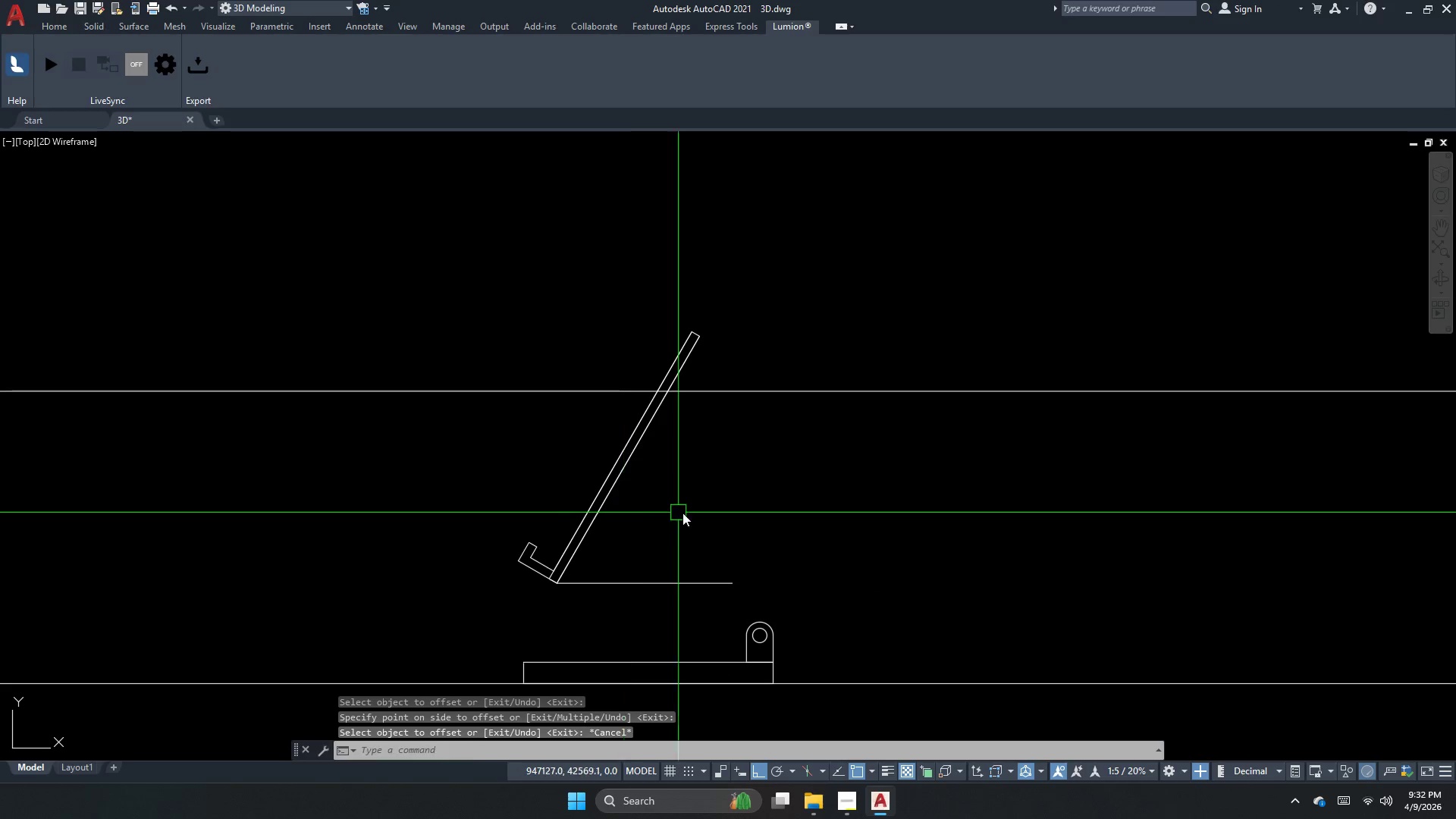 
left_click_drag(start_coordinate=[682, 510], to_coordinate=[611, 463])
 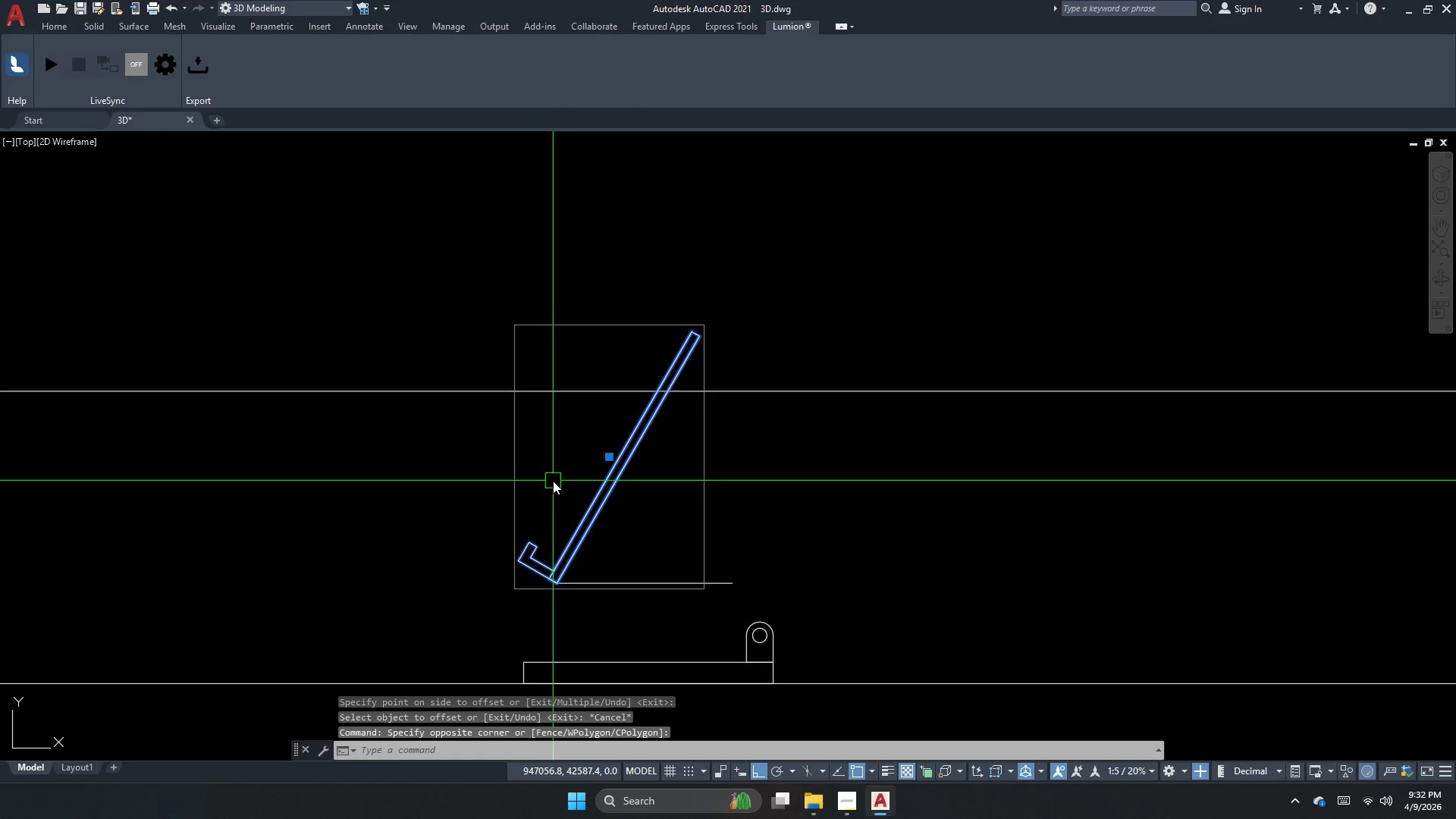 
key(M)
 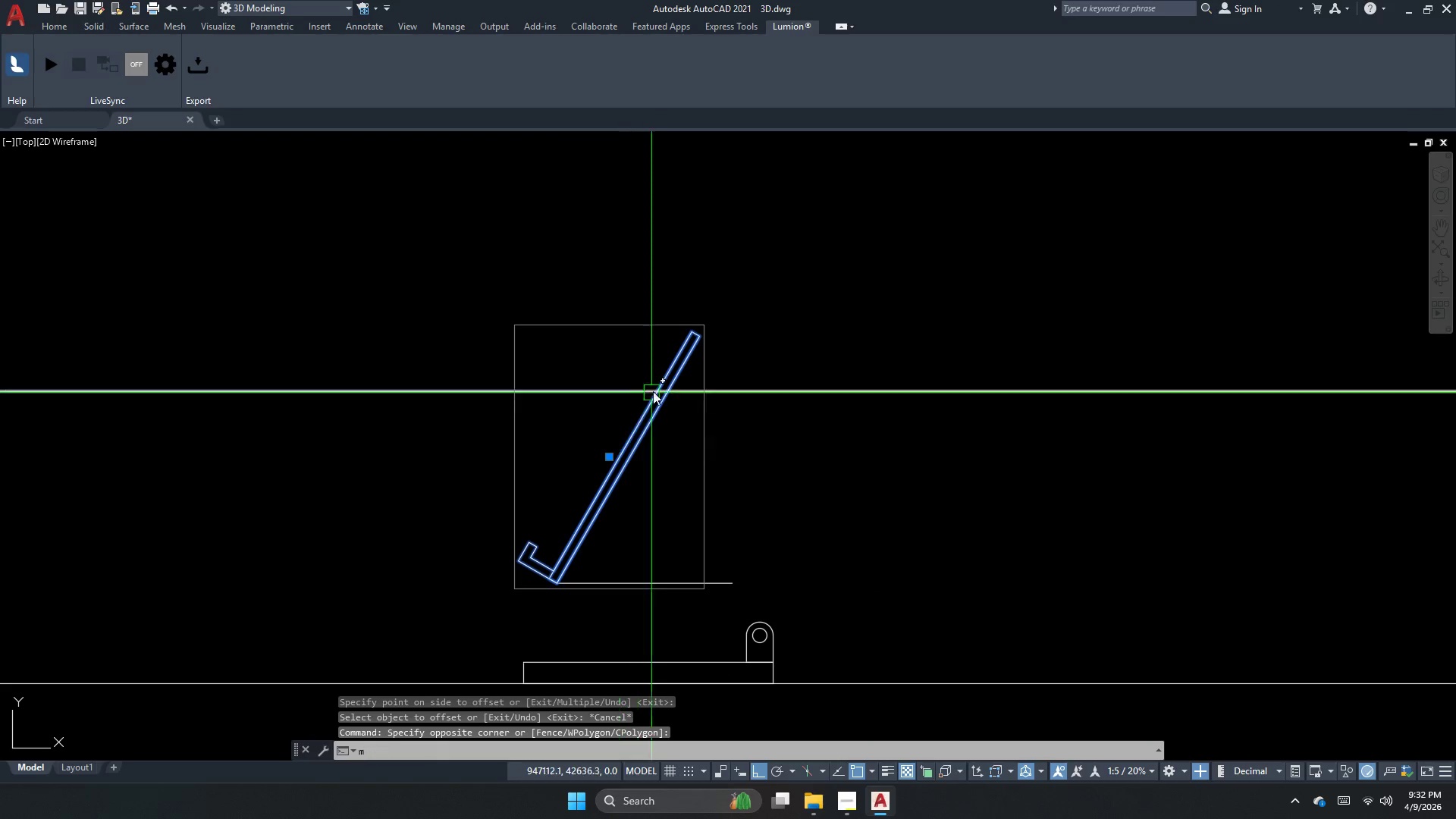 
key(Space)
 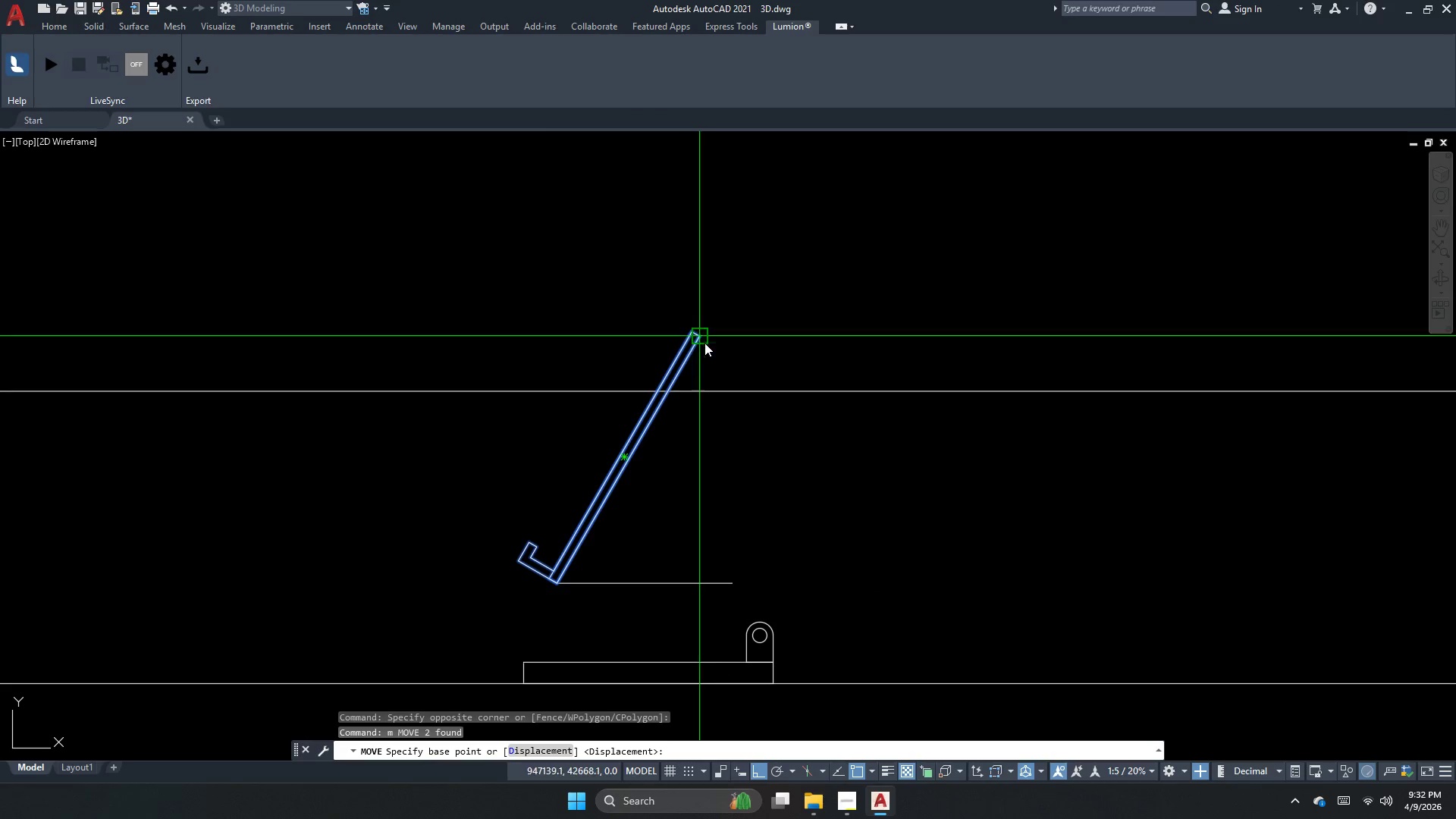 
left_click([717, 338])
 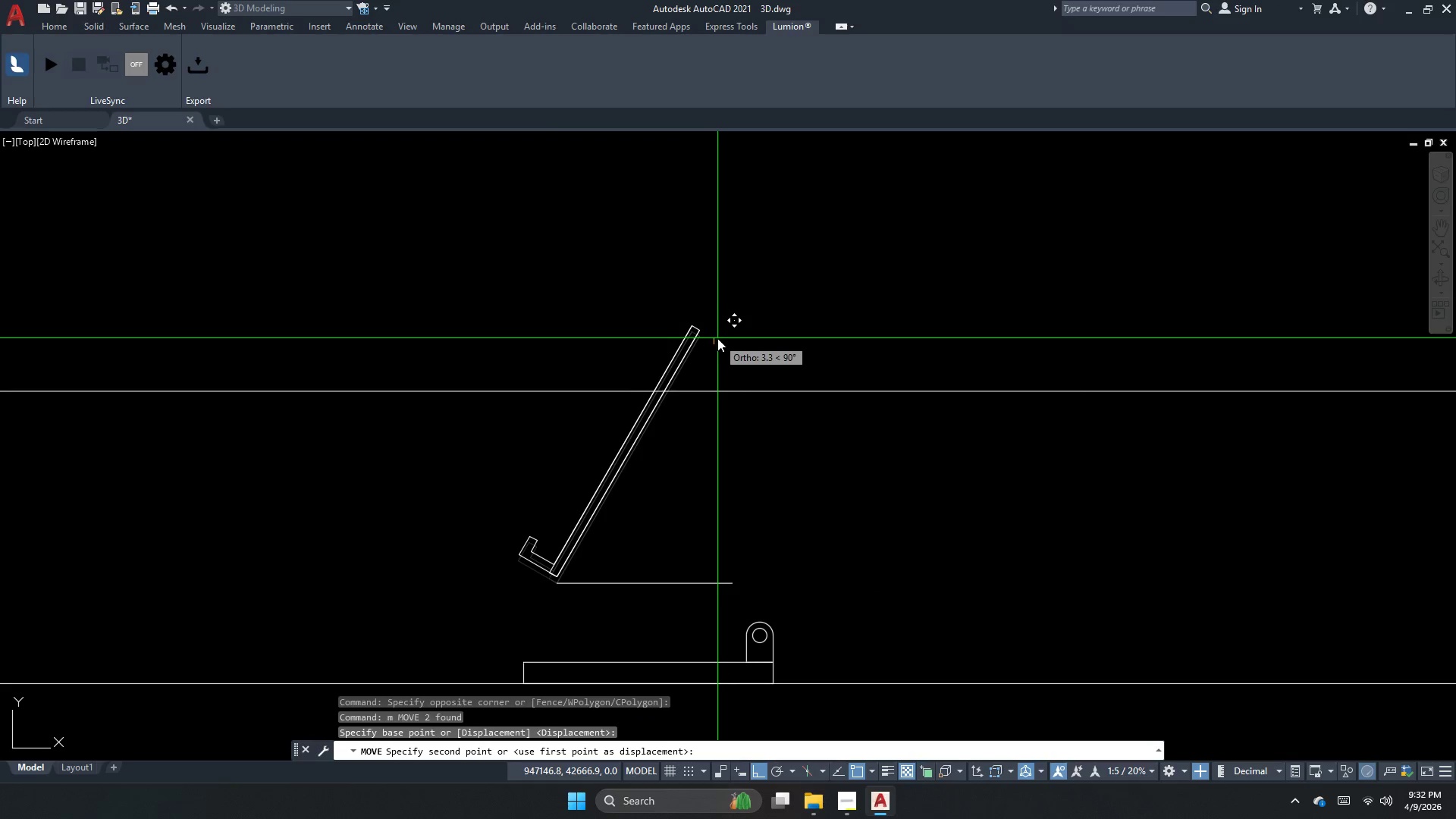 
key(Escape)
 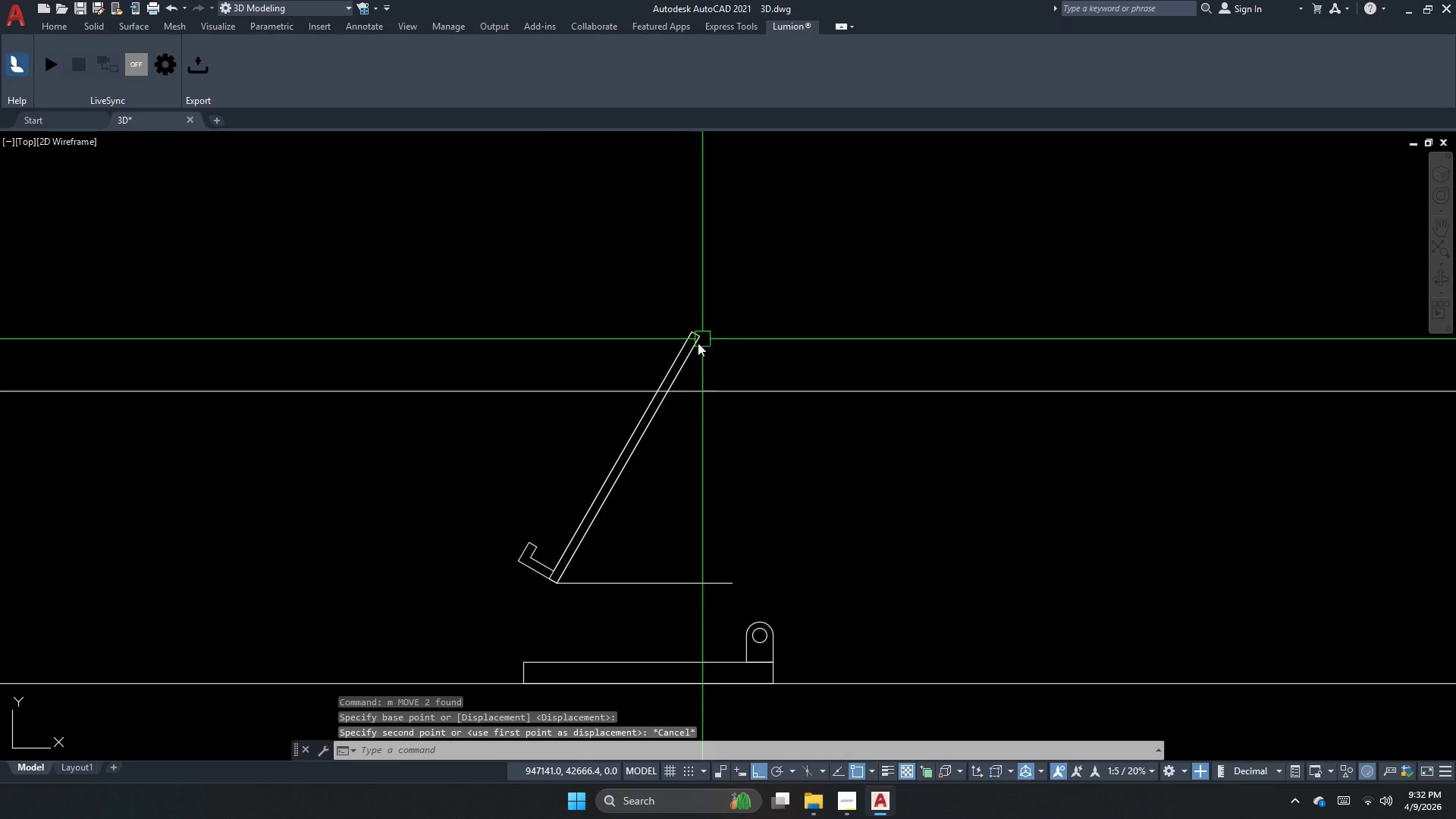 
left_click_drag(start_coordinate=[692, 347], to_coordinate=[685, 351])
 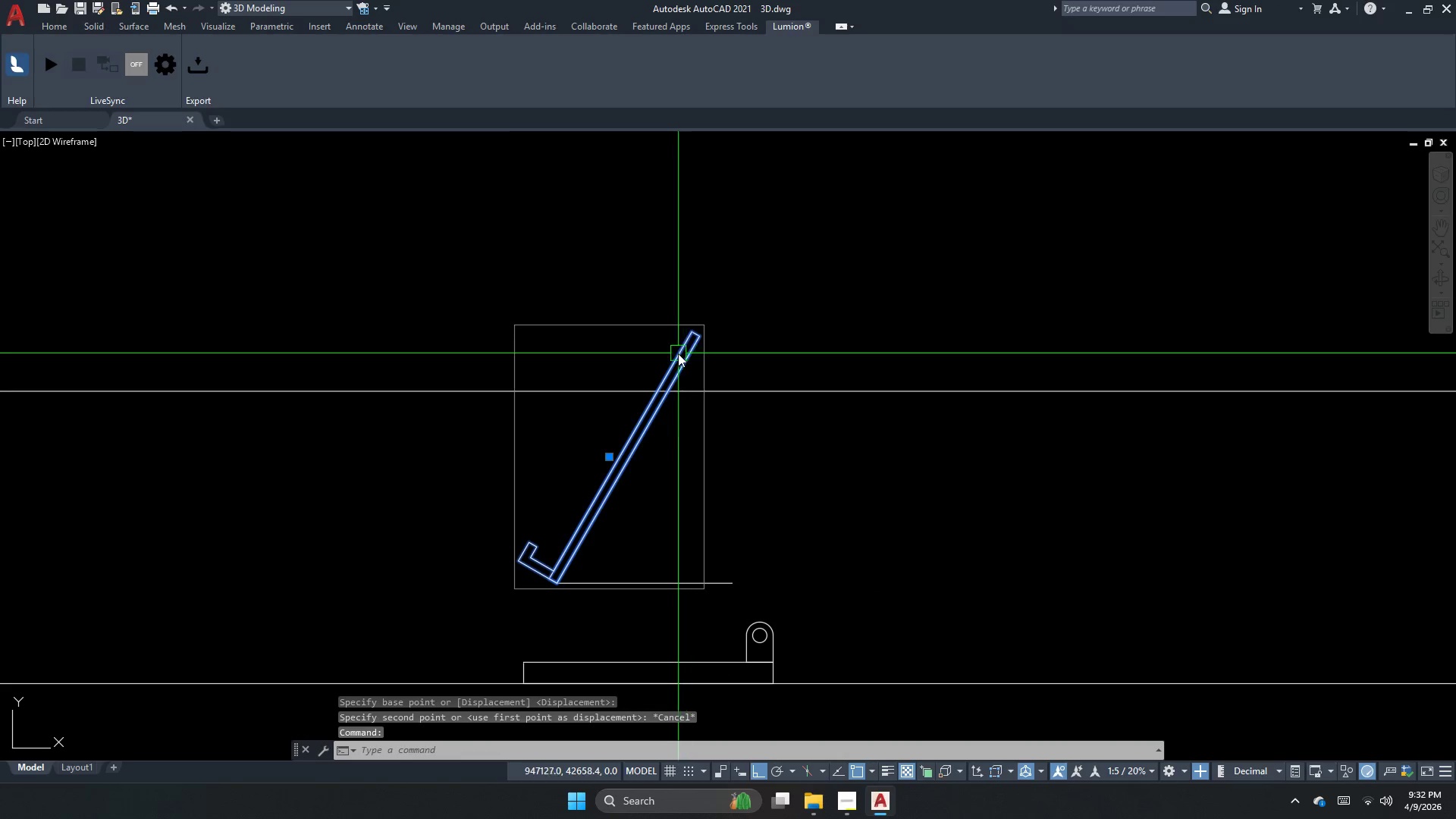 
key(M)
 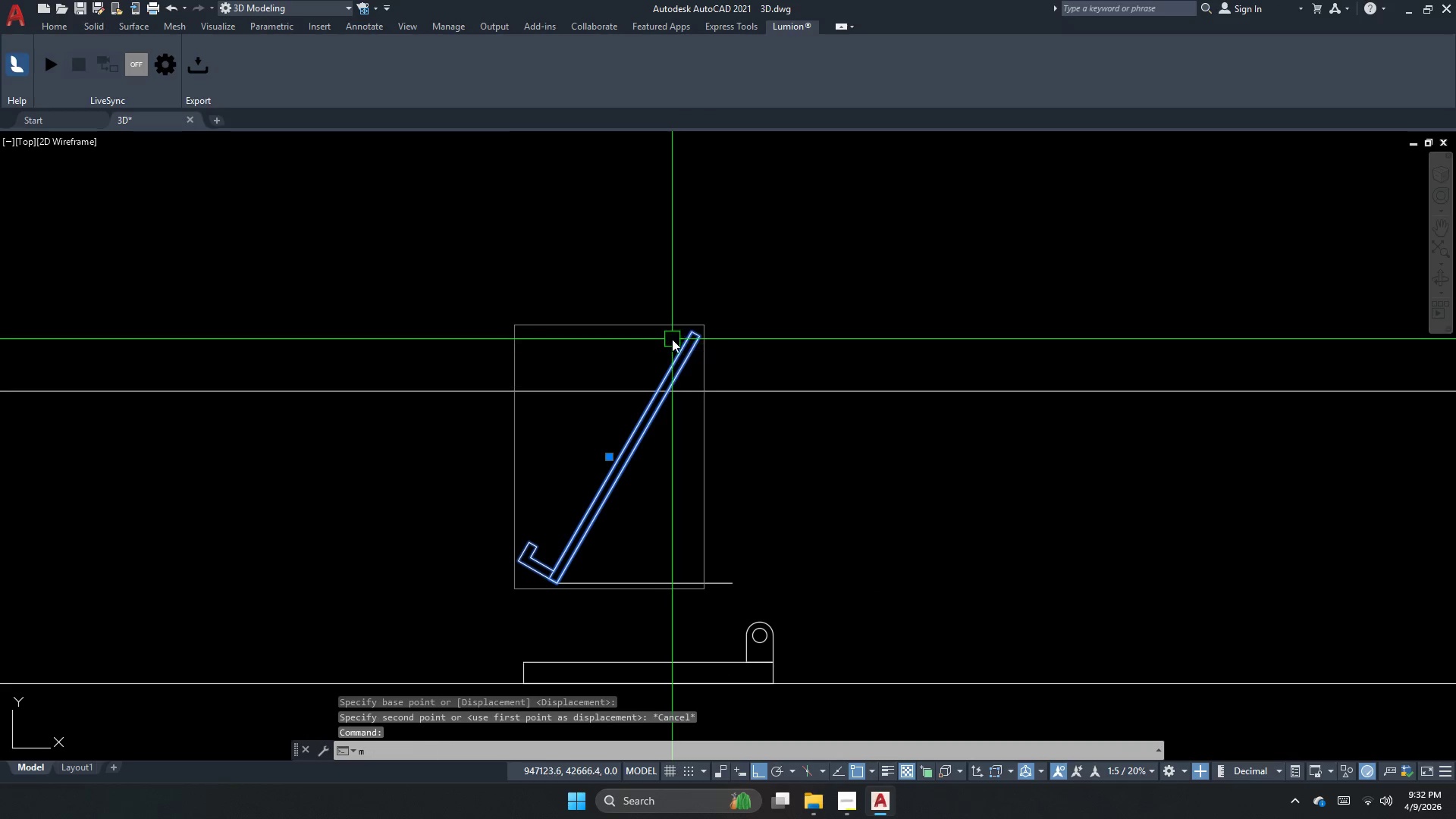 
key(Space)
 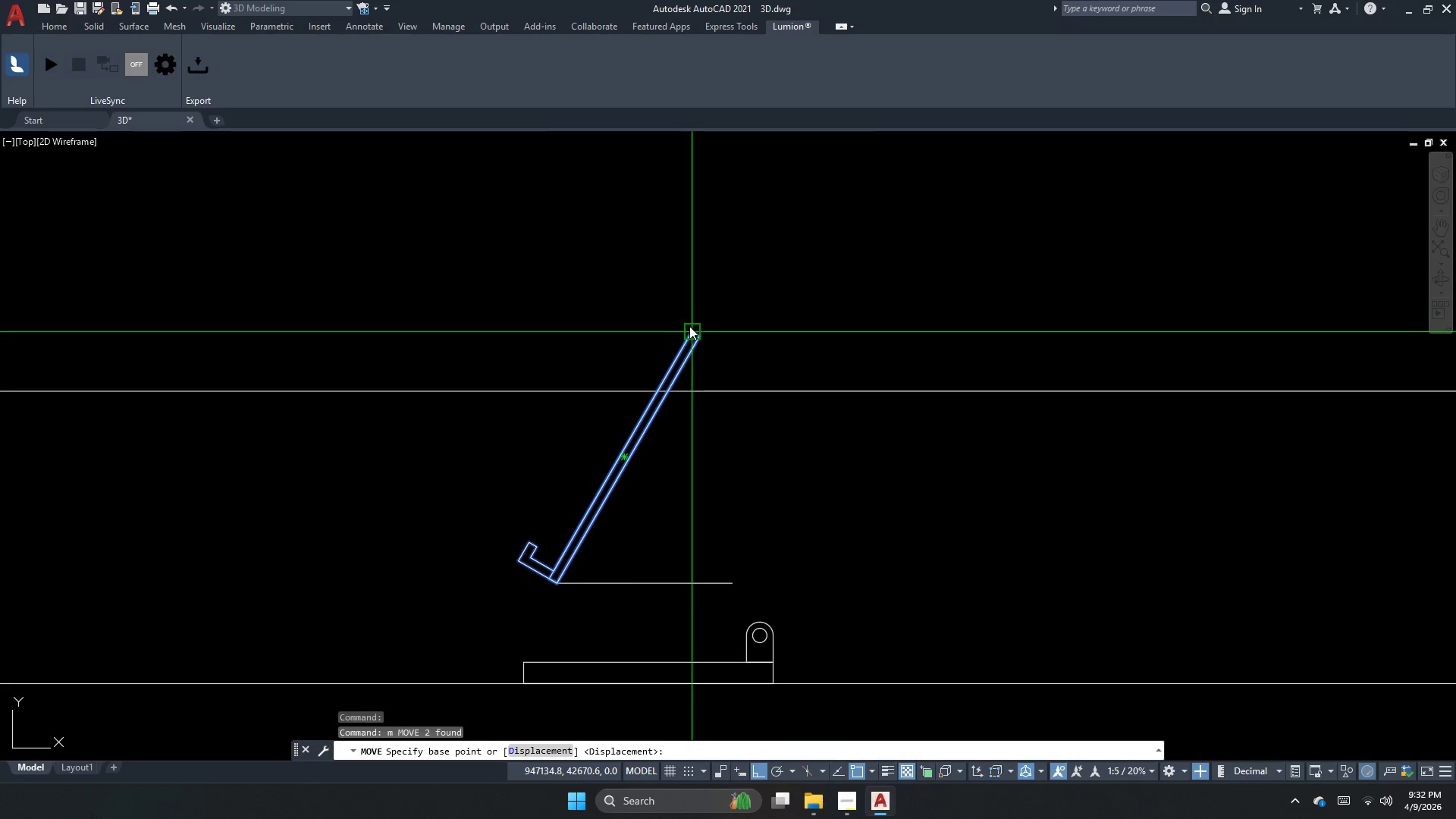 
left_click_drag(start_coordinate=[689, 326], to_coordinate=[684, 335])
 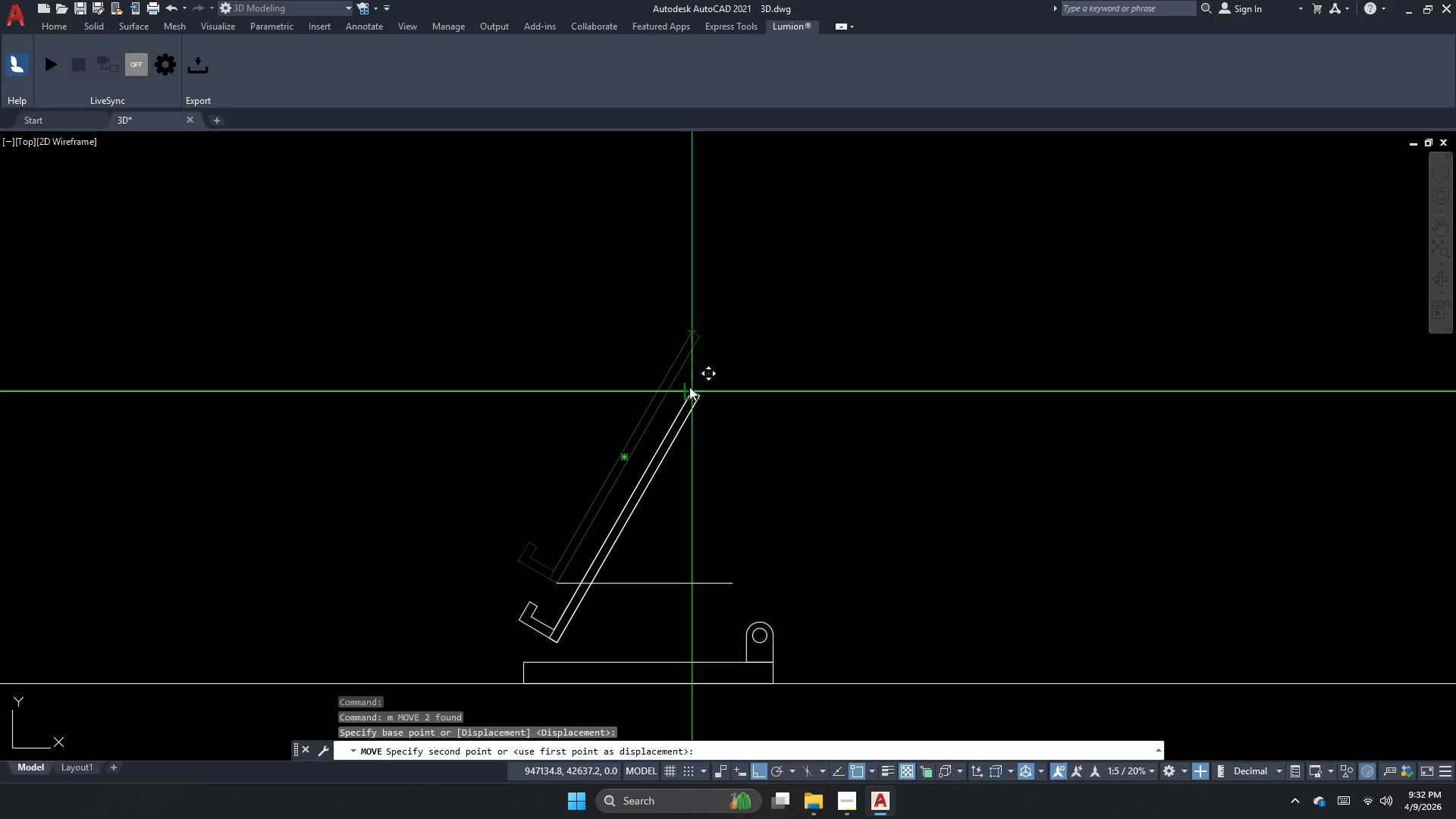 
left_click([688, 387])
 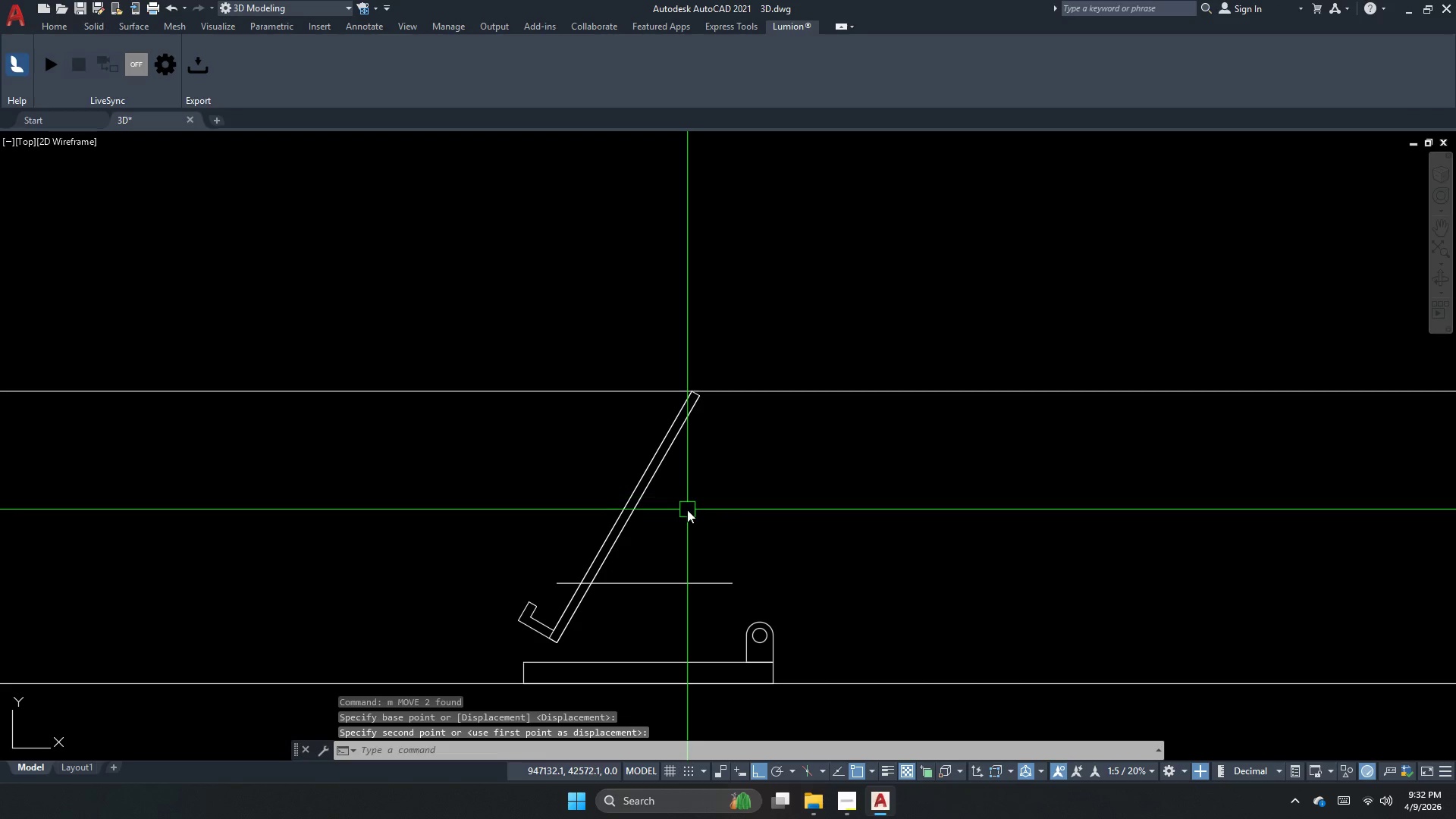 
key(Escape)
 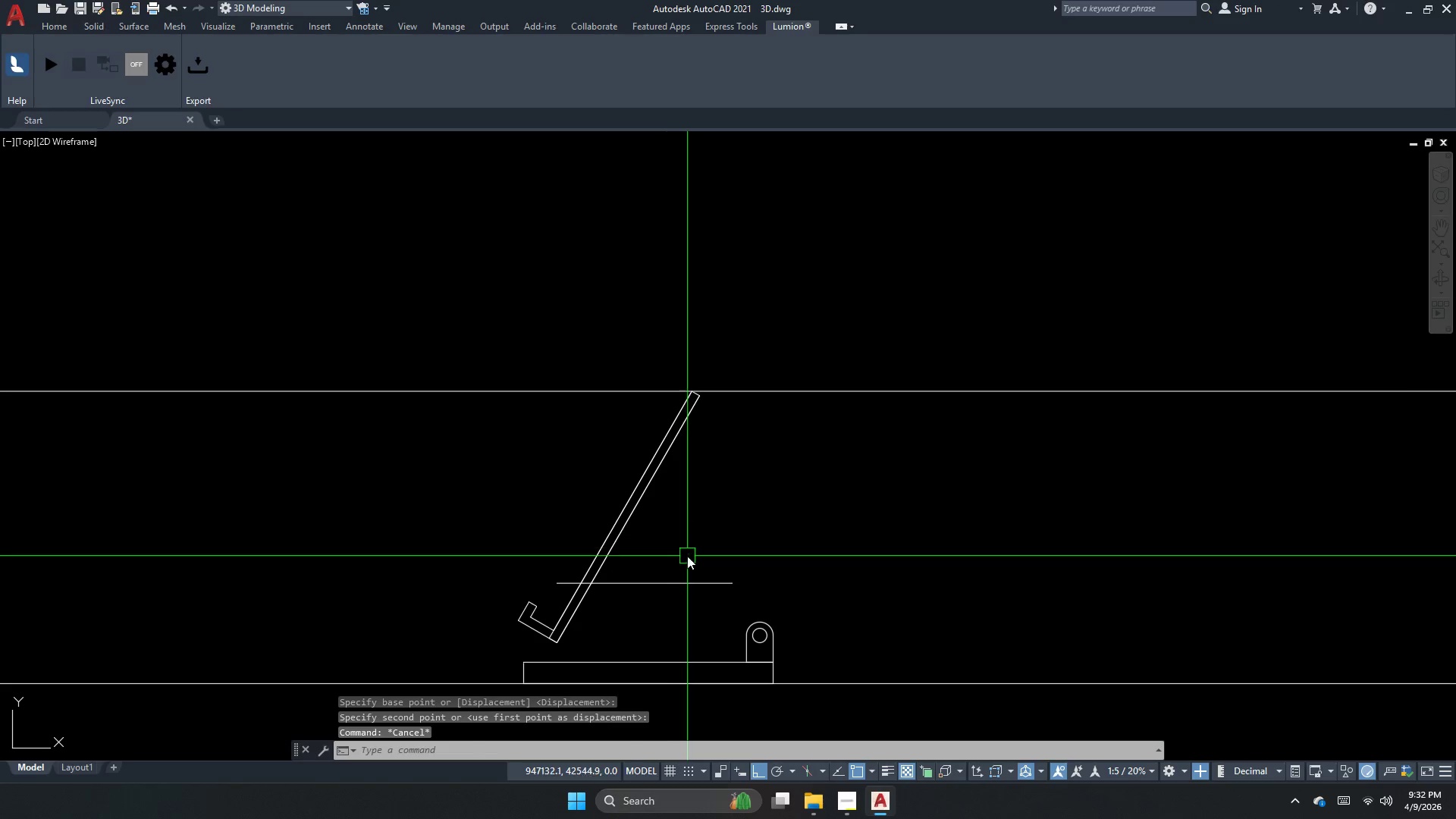 
left_click_drag(start_coordinate=[686, 563], to_coordinate=[676, 575])
 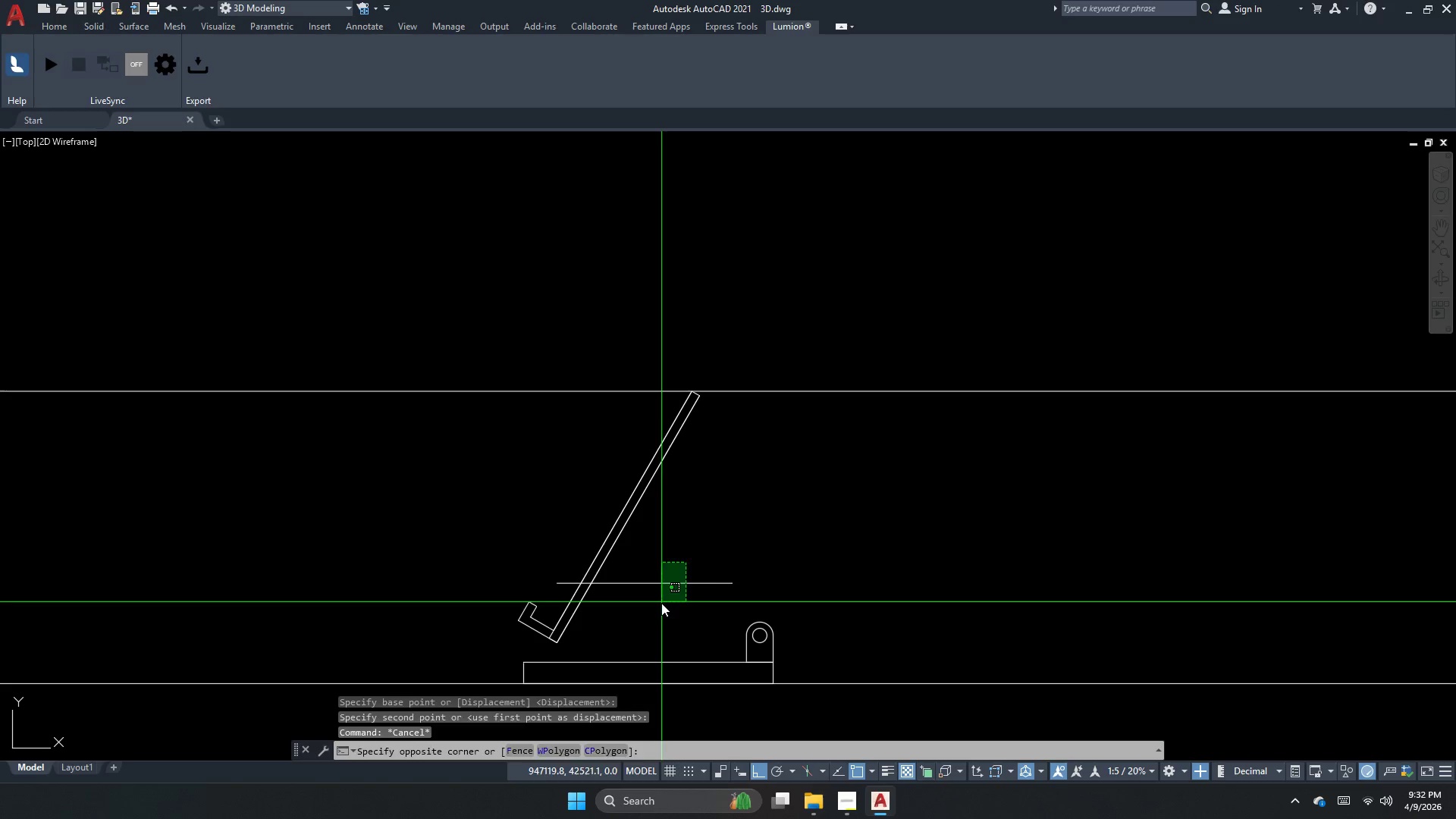 
left_click_drag(start_coordinate=[661, 603], to_coordinate=[657, 608])
 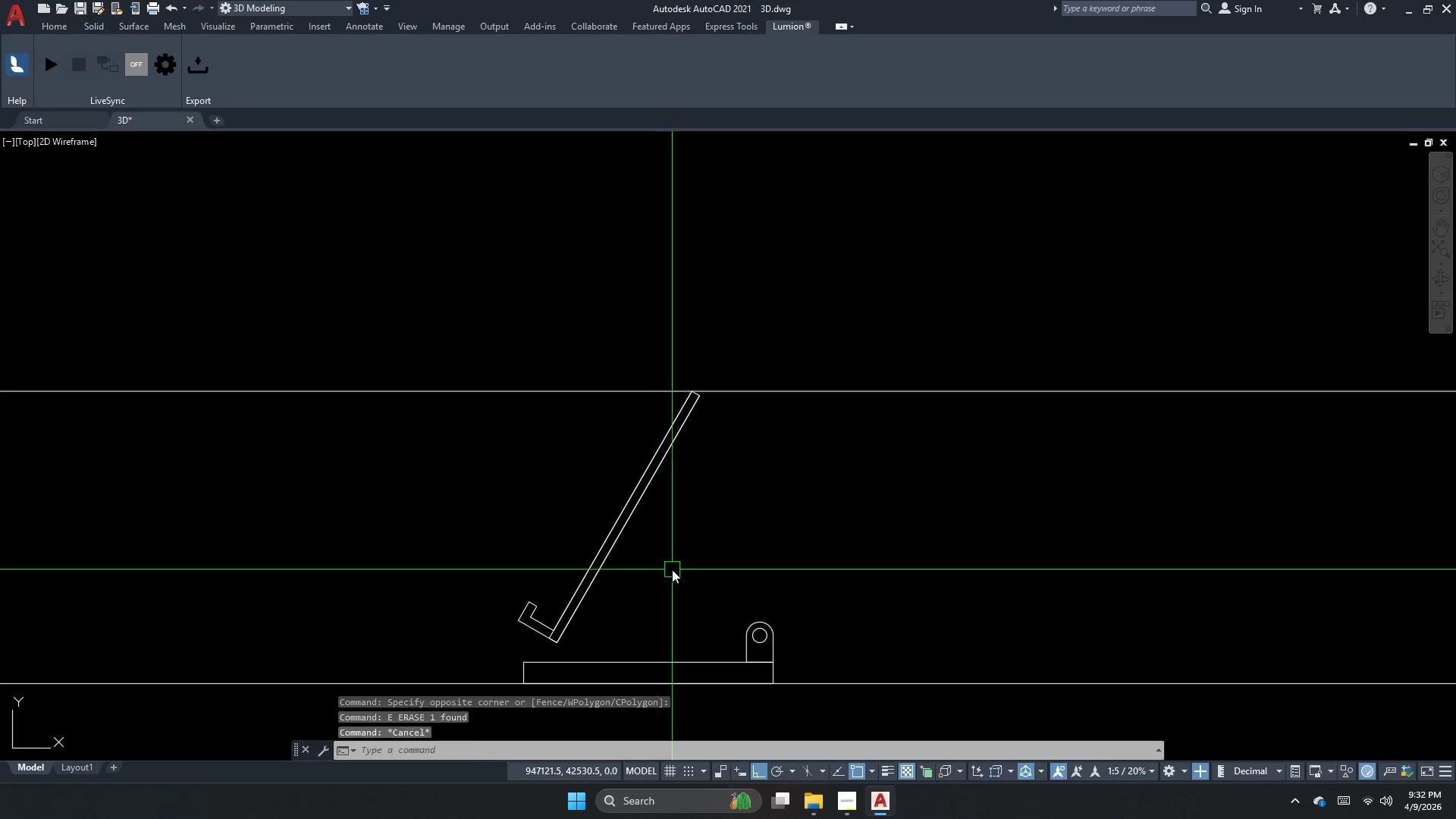 
key(E)
 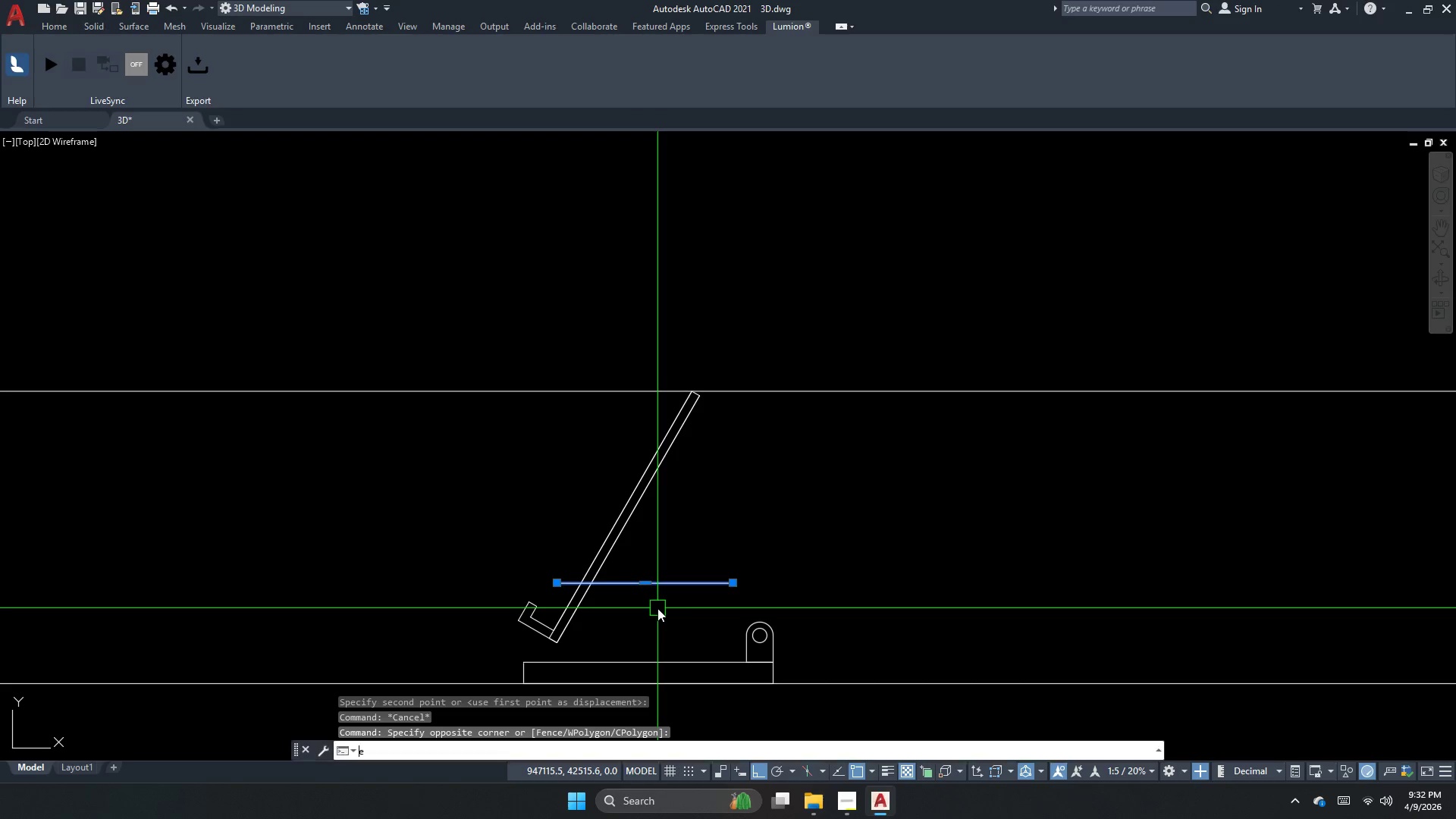 
key(Space)
 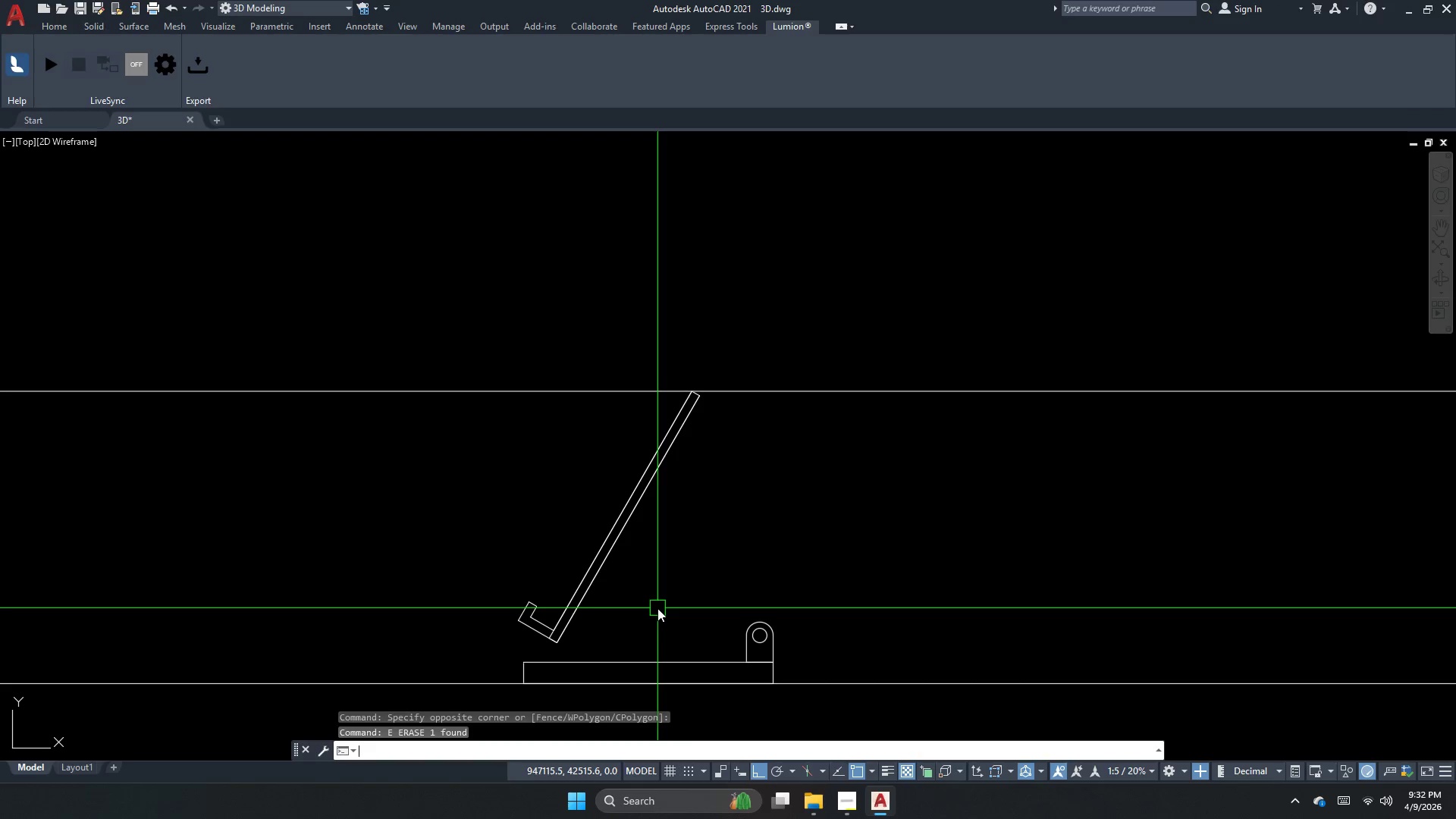 
key(Escape)
 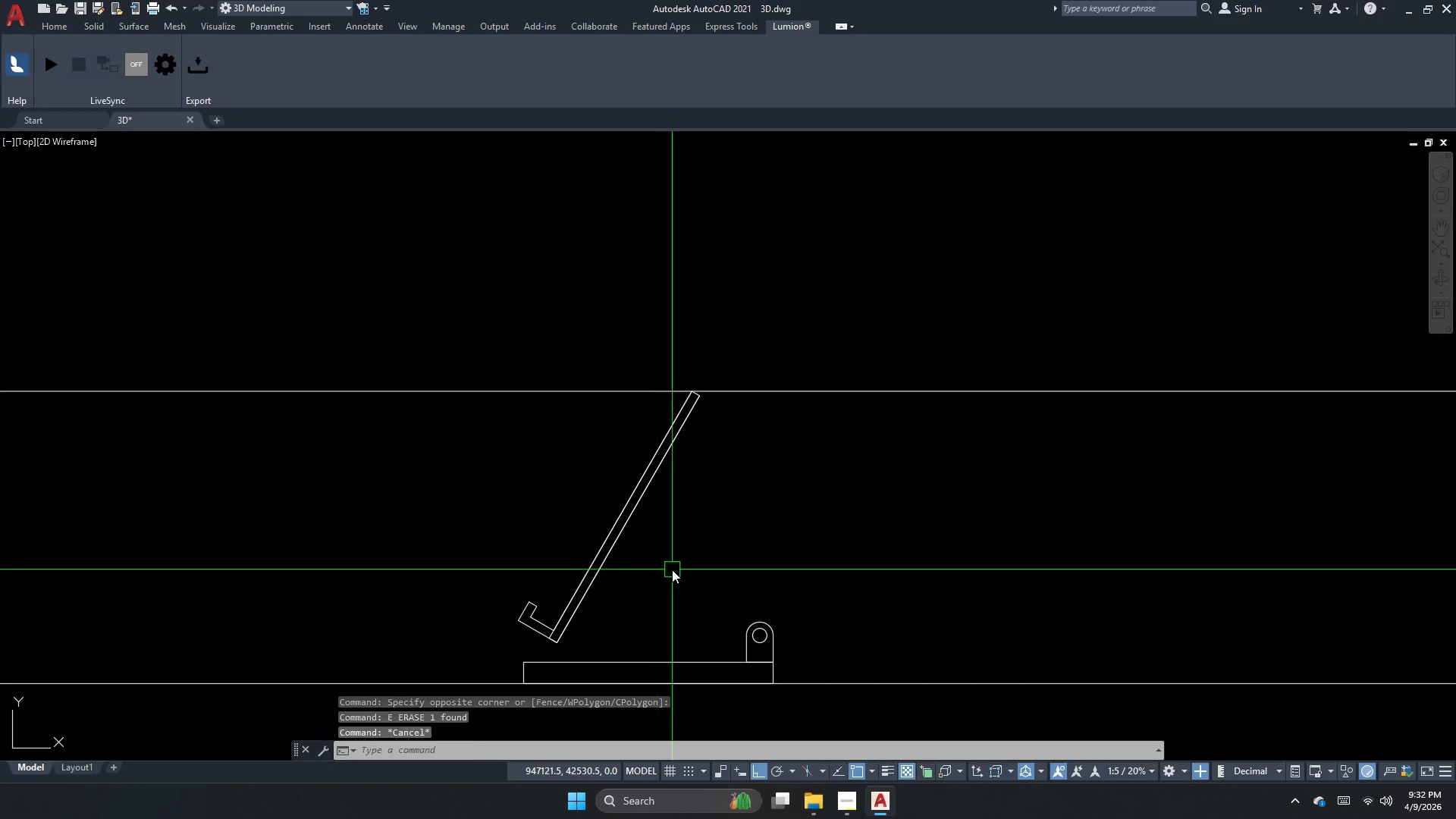 
left_click_drag(start_coordinate=[672, 570], to_coordinate=[641, 546])
 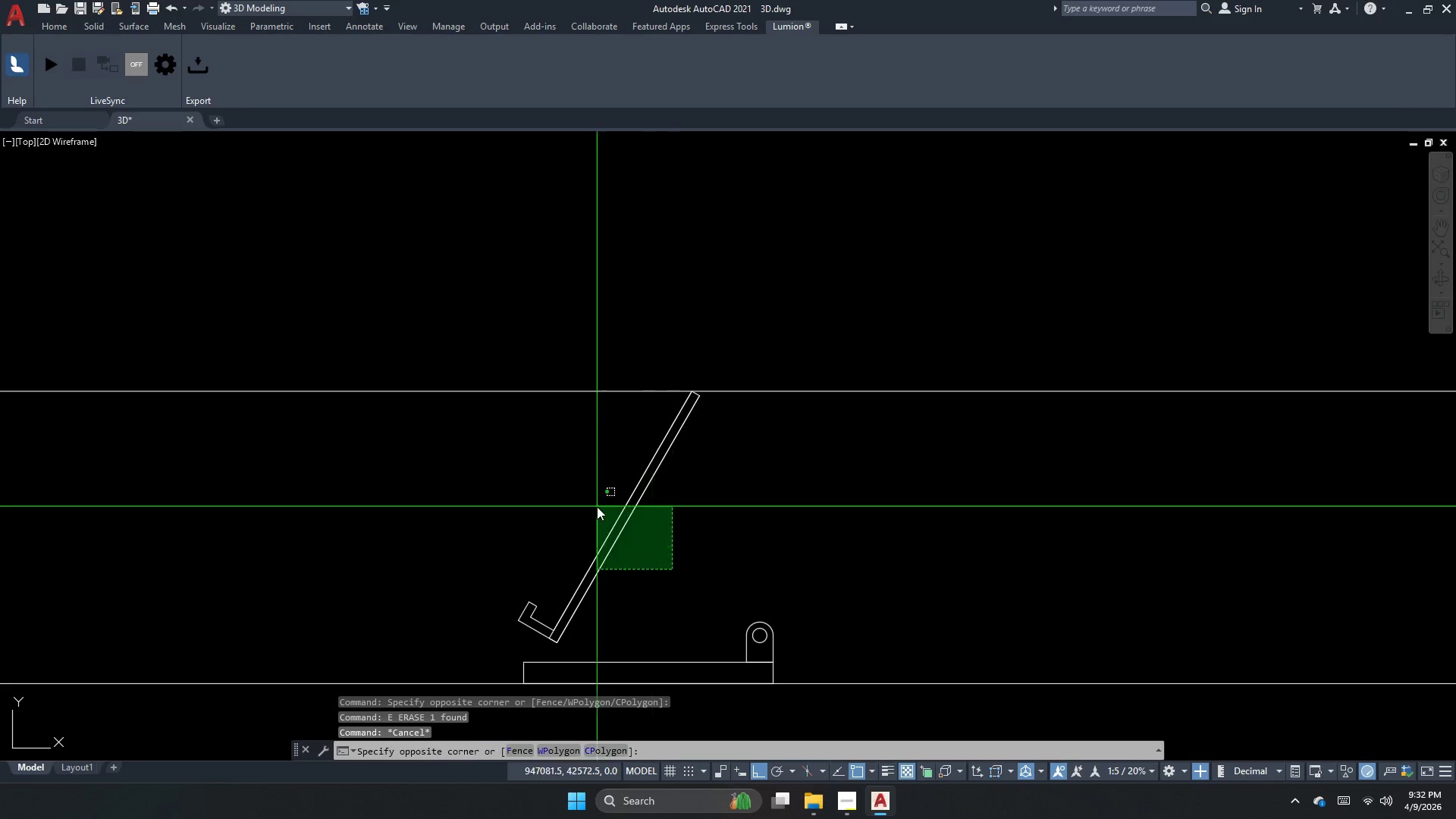 
double_click([595, 506])
 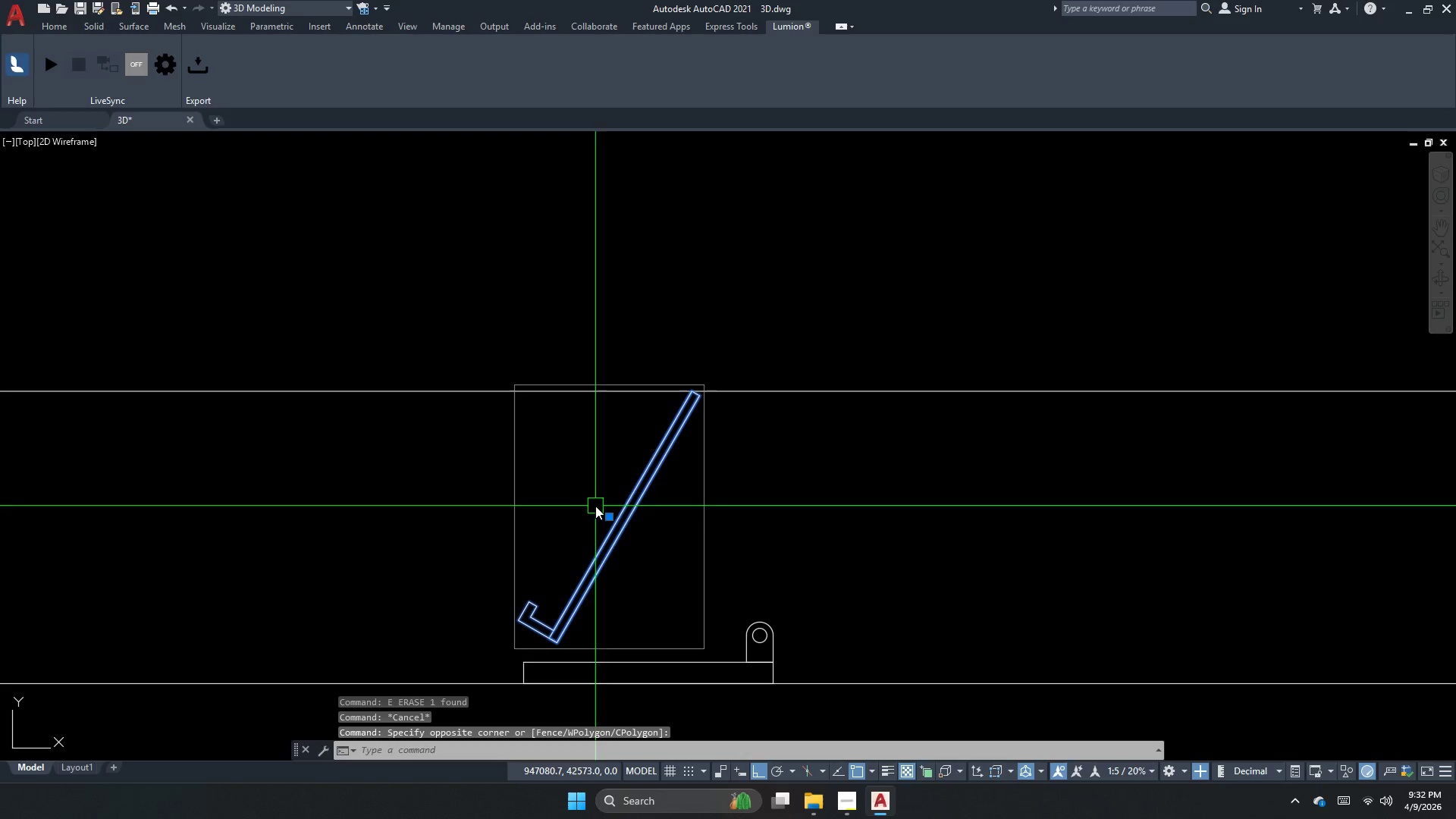 
key(M)
 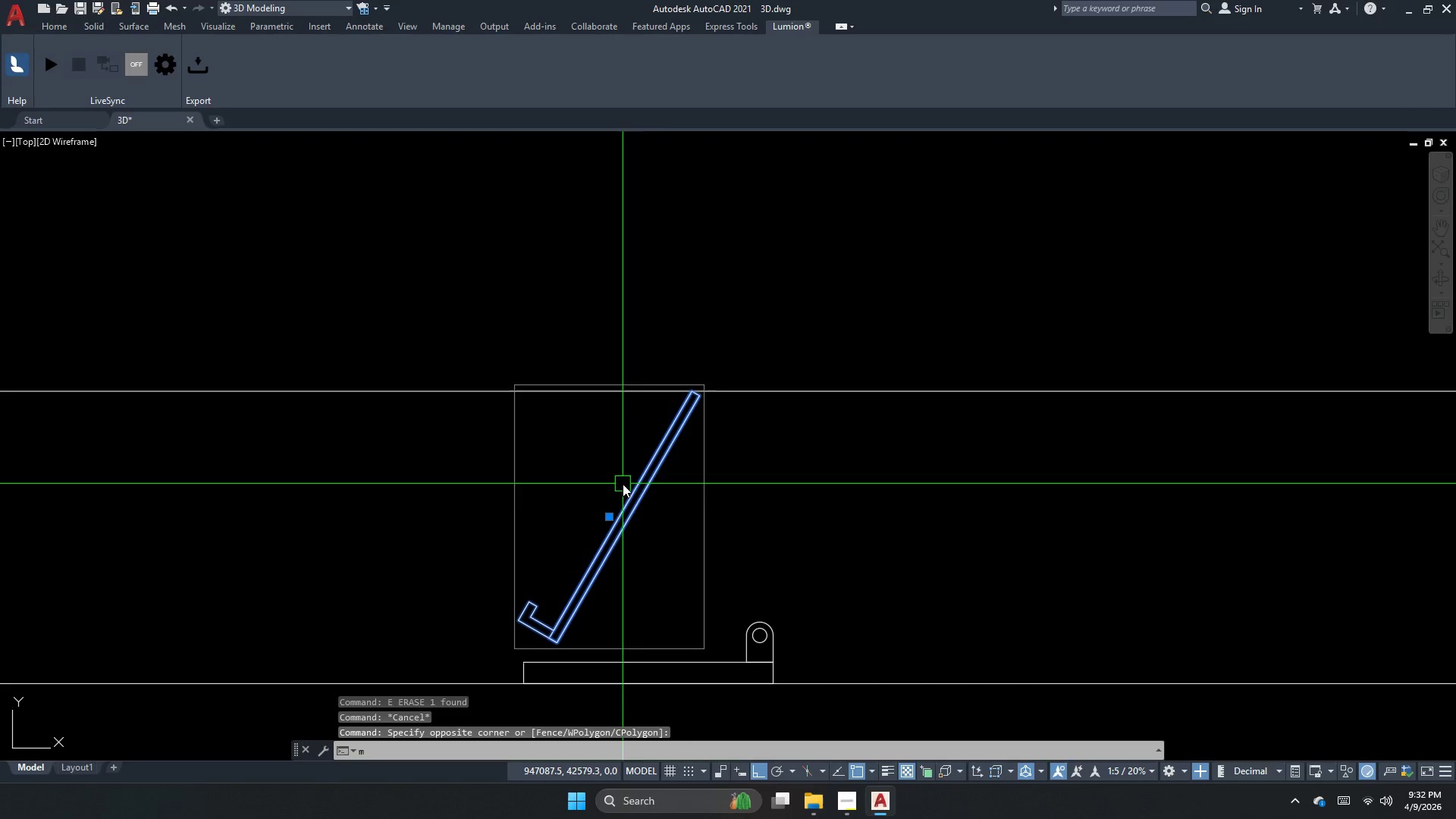 
key(Space)
 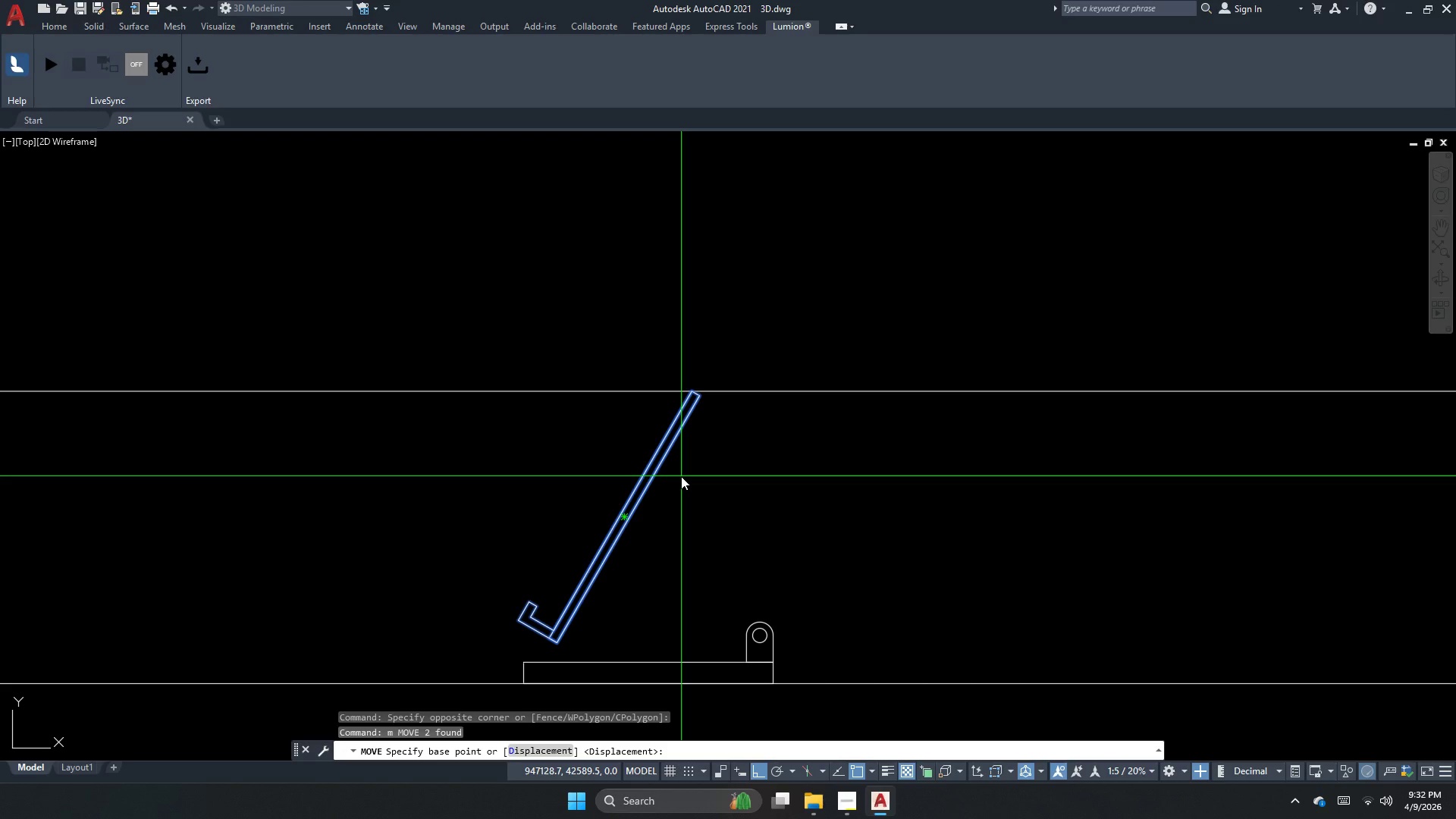 
wait(14.36)
 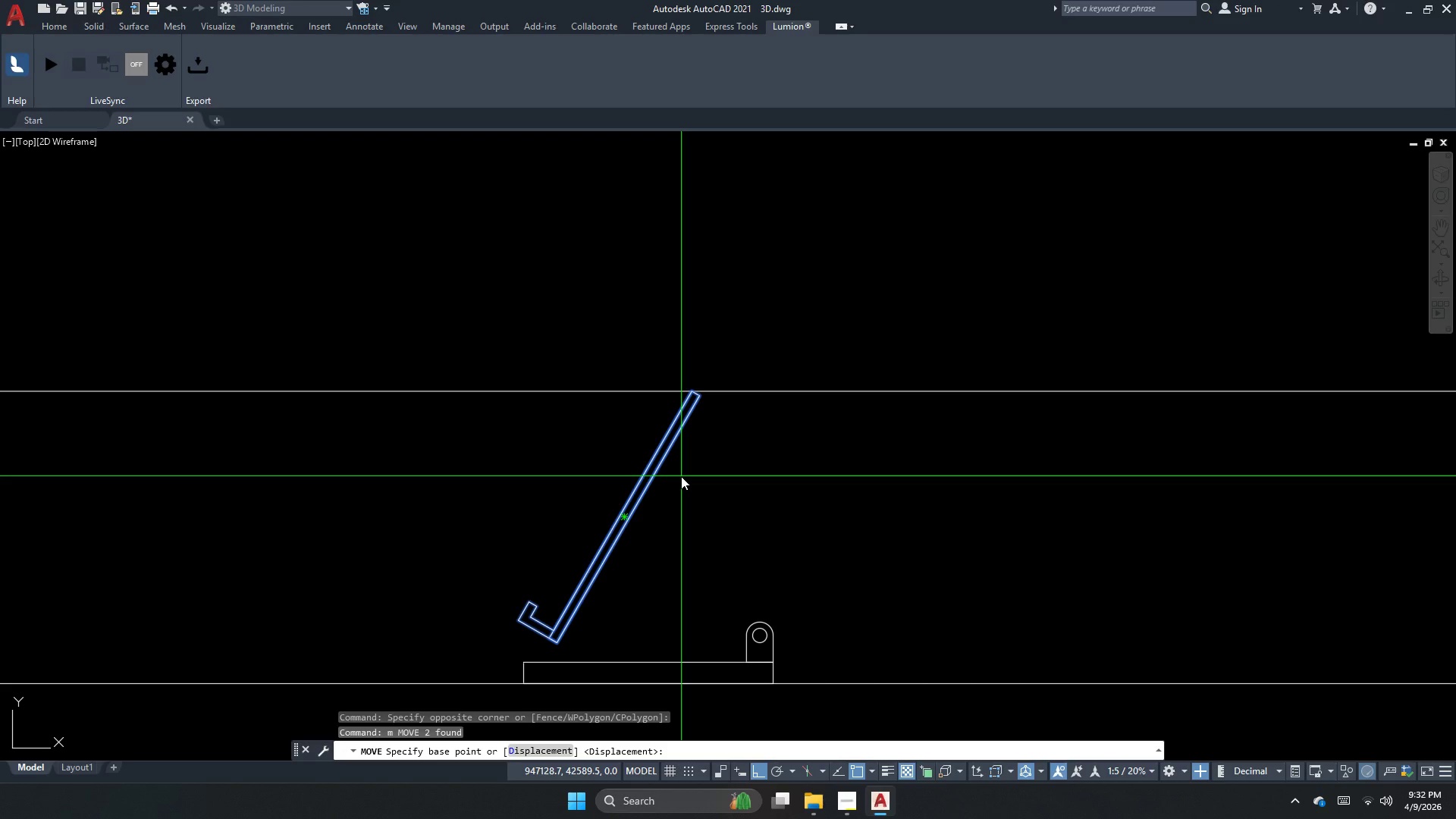 
scroll: coordinate [655, 549], scroll_direction: down, amount: 2.0
 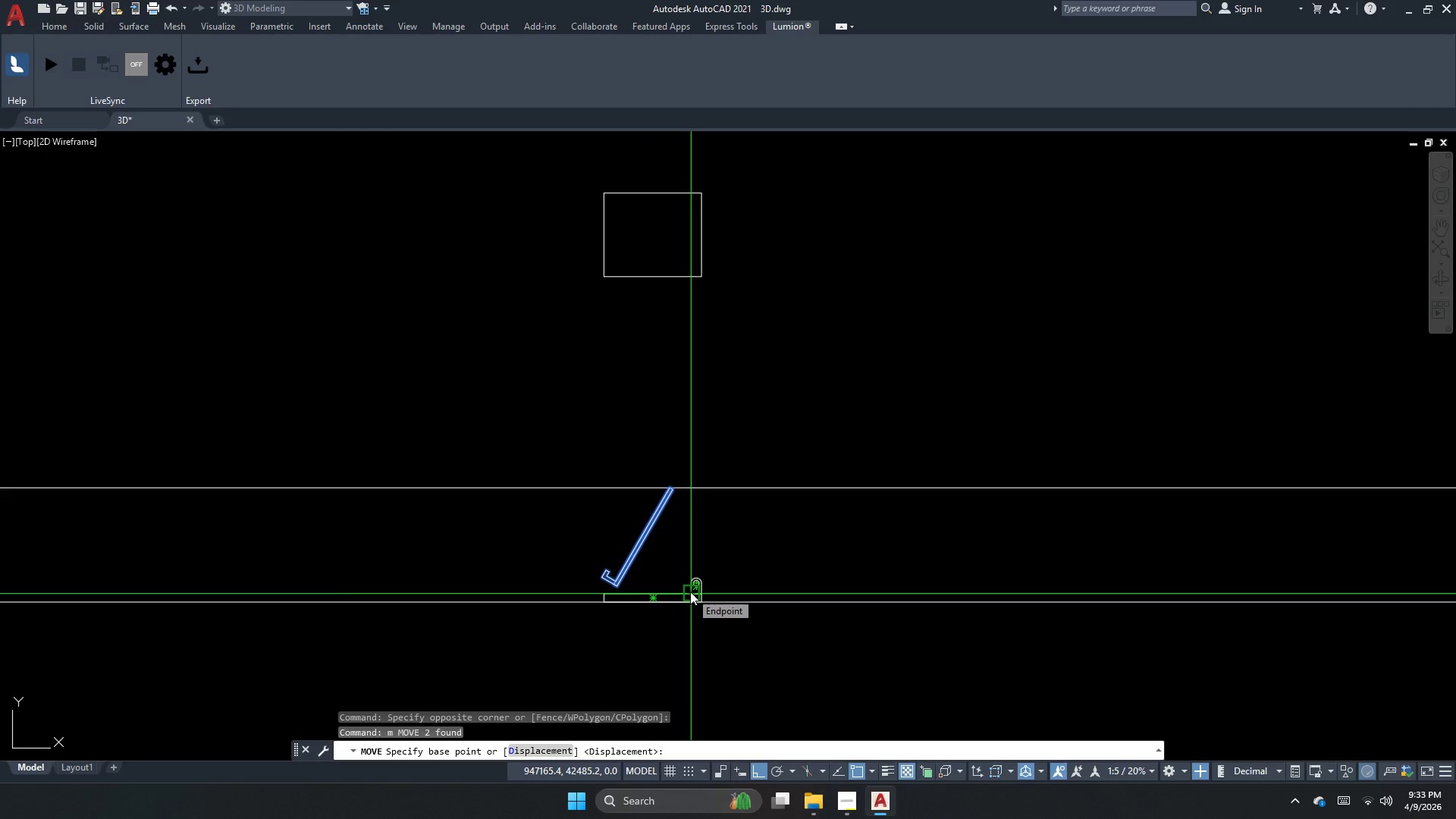 
wait(16.51)
 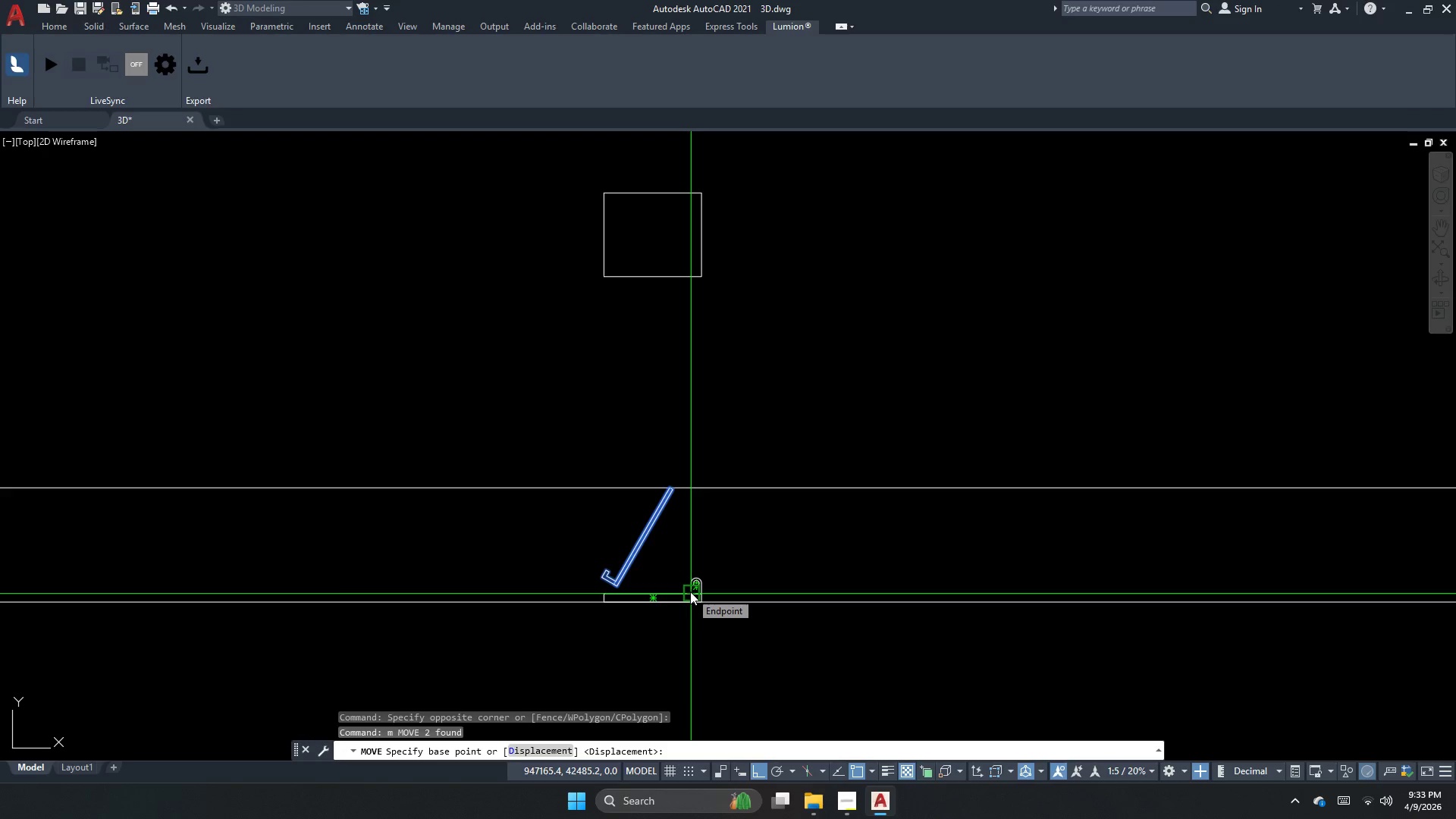 
scroll: coordinate [685, 575], scroll_direction: down, amount: 4.0
 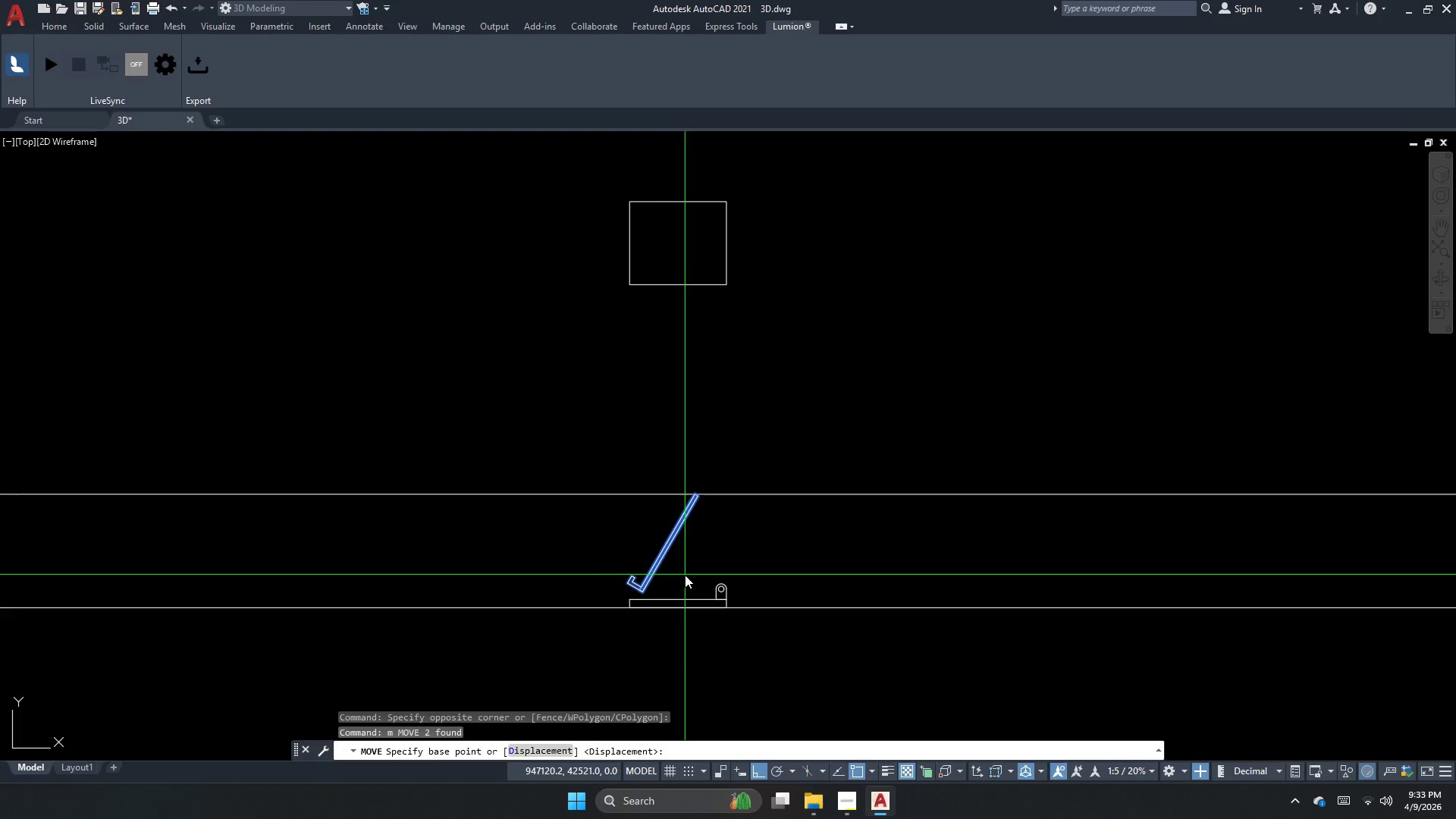 
scroll: coordinate [685, 575], scroll_direction: up, amount: 2.0
 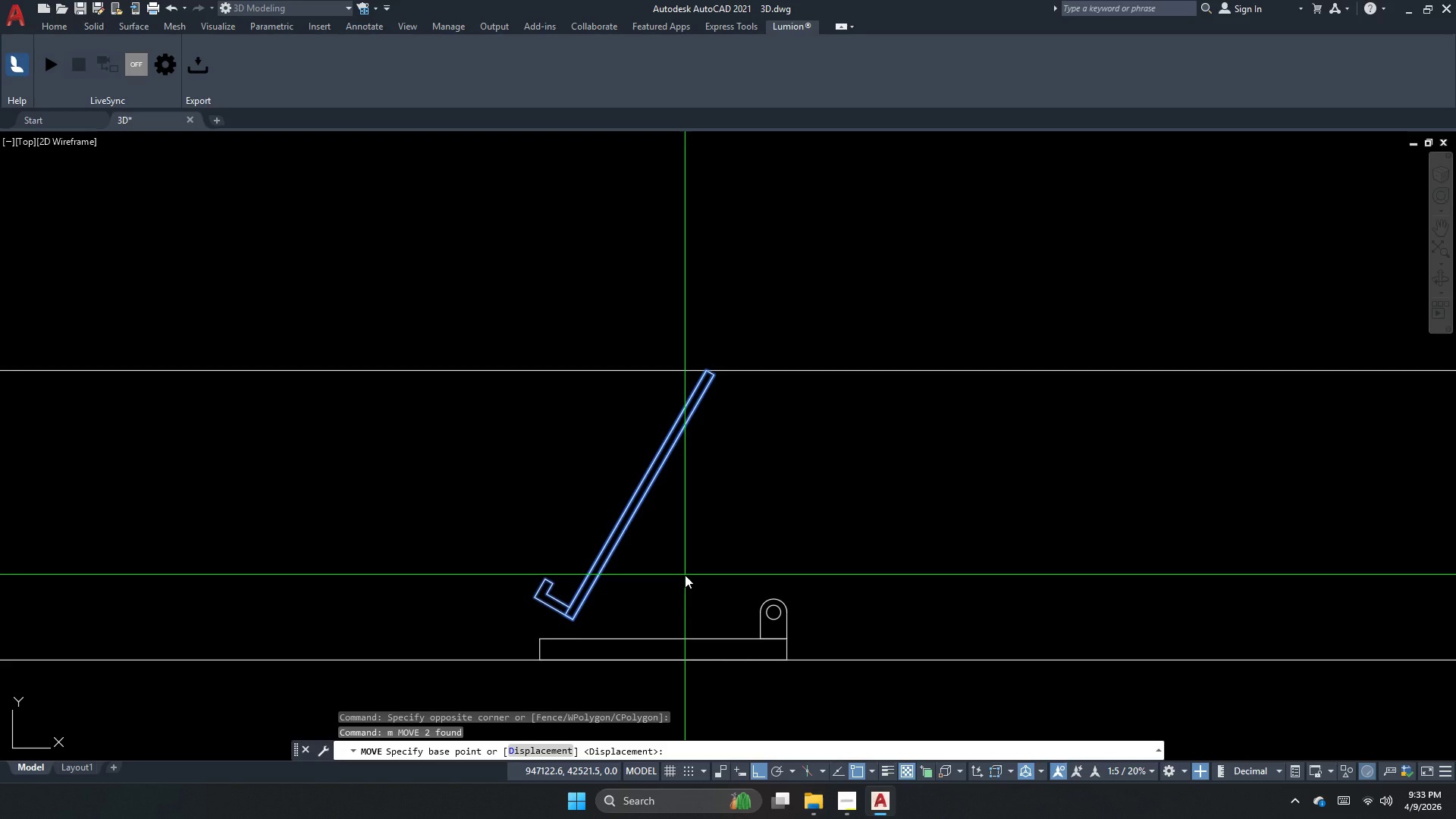 
wait(14.35)
 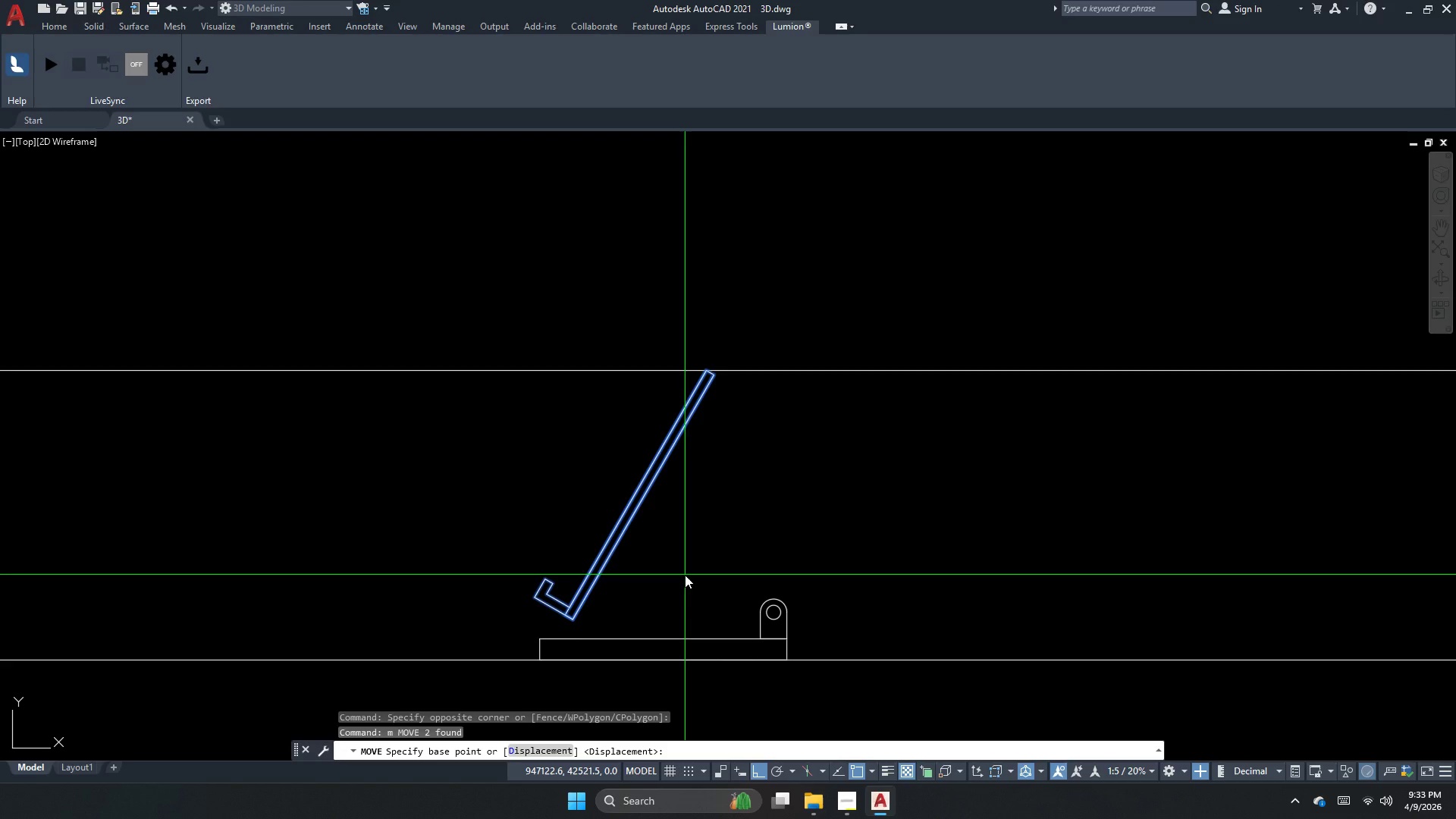 
scroll: coordinate [685, 575], scroll_direction: down, amount: 5.0
 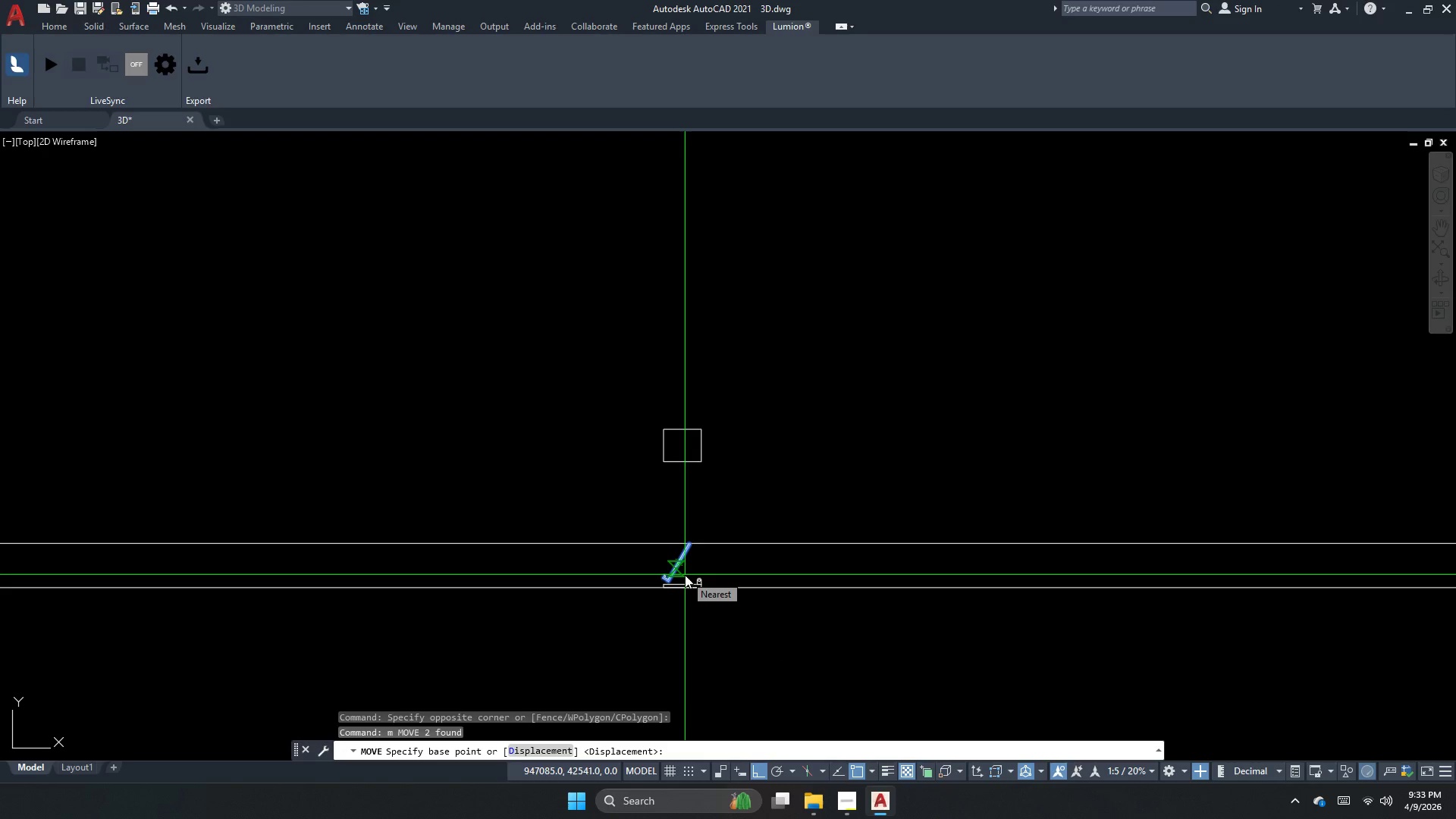 
scroll: coordinate [613, 617], scroll_direction: up, amount: 3.0
 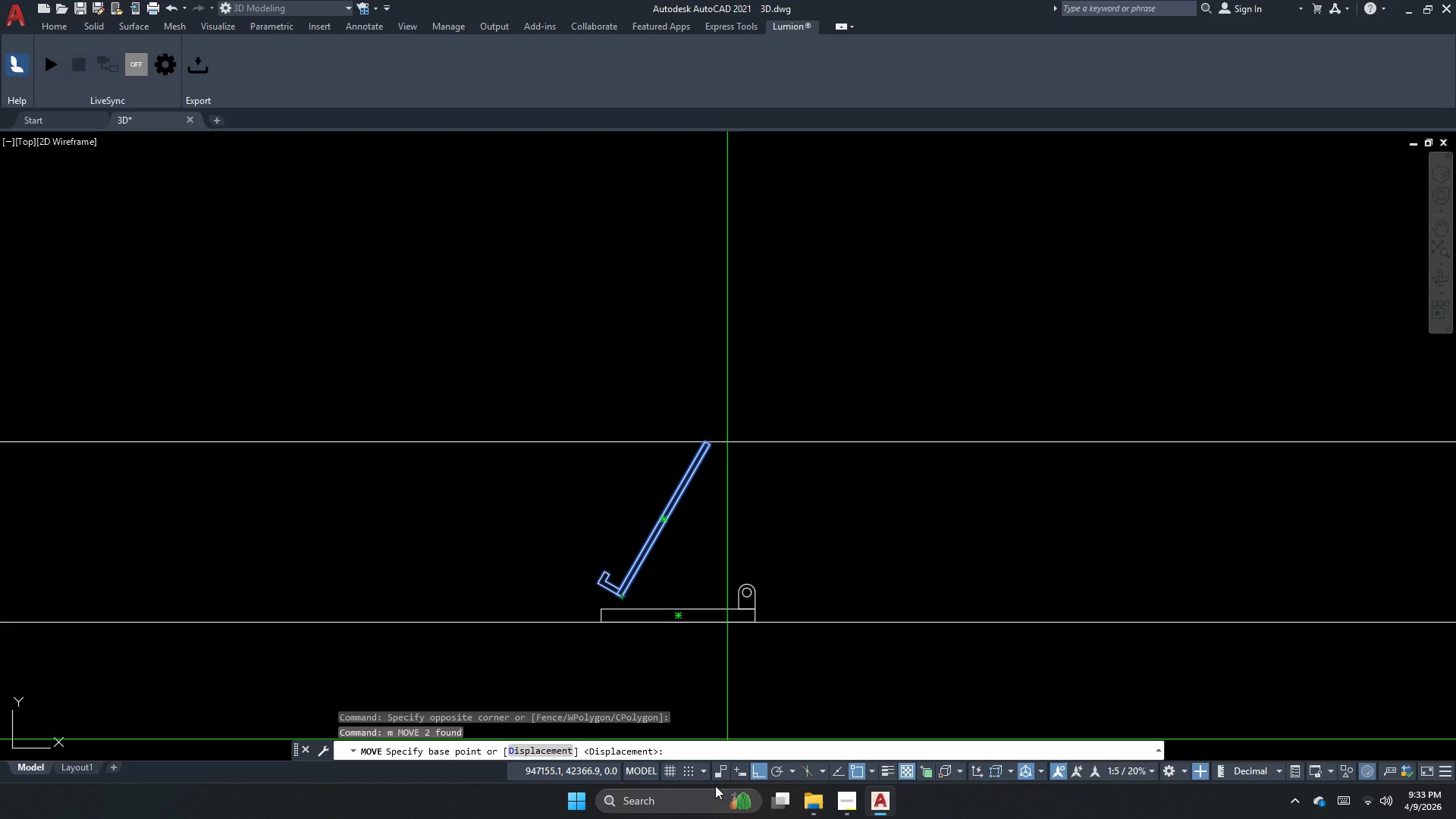 
wait(19.24)
 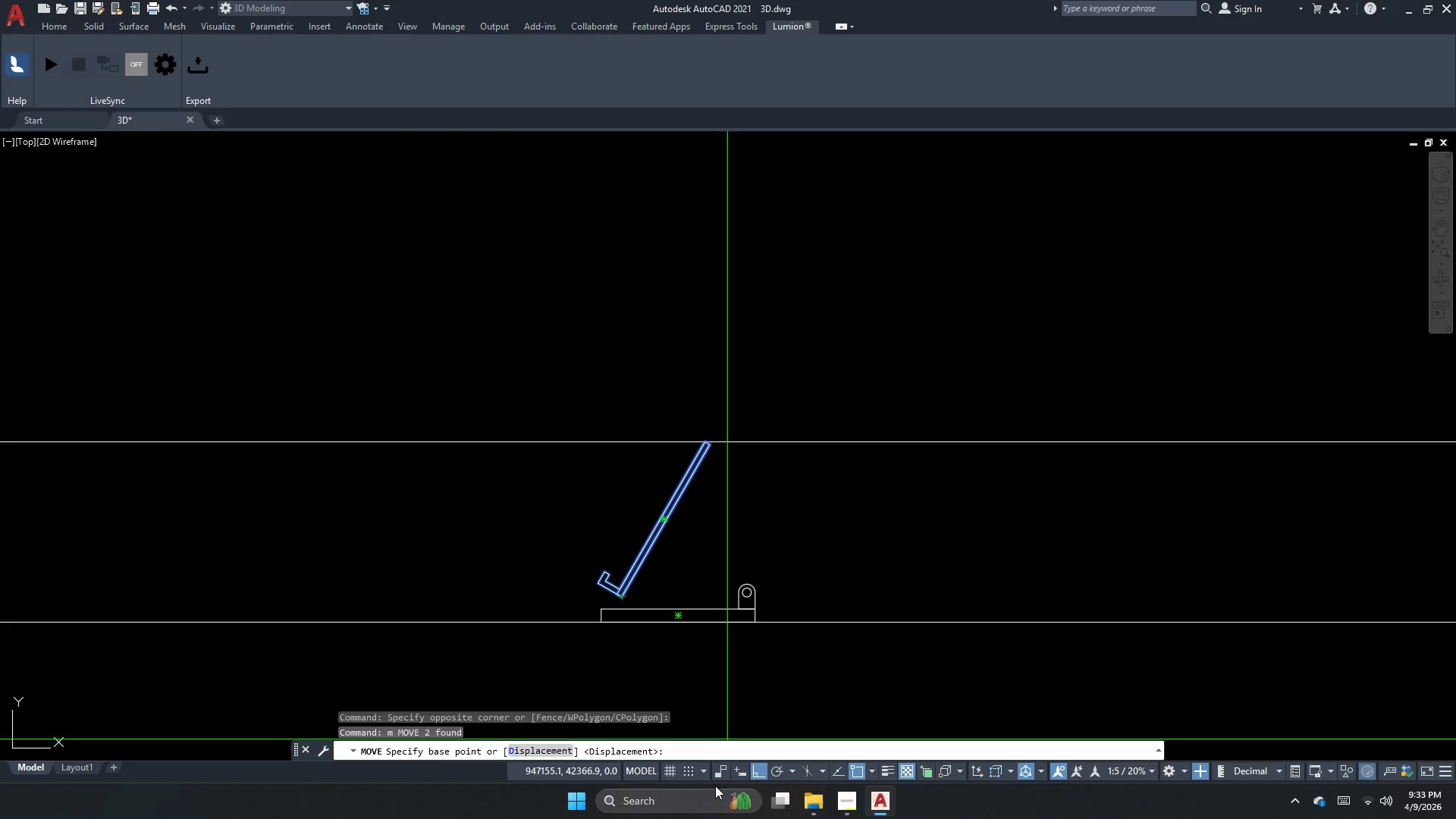 
key(Escape)
 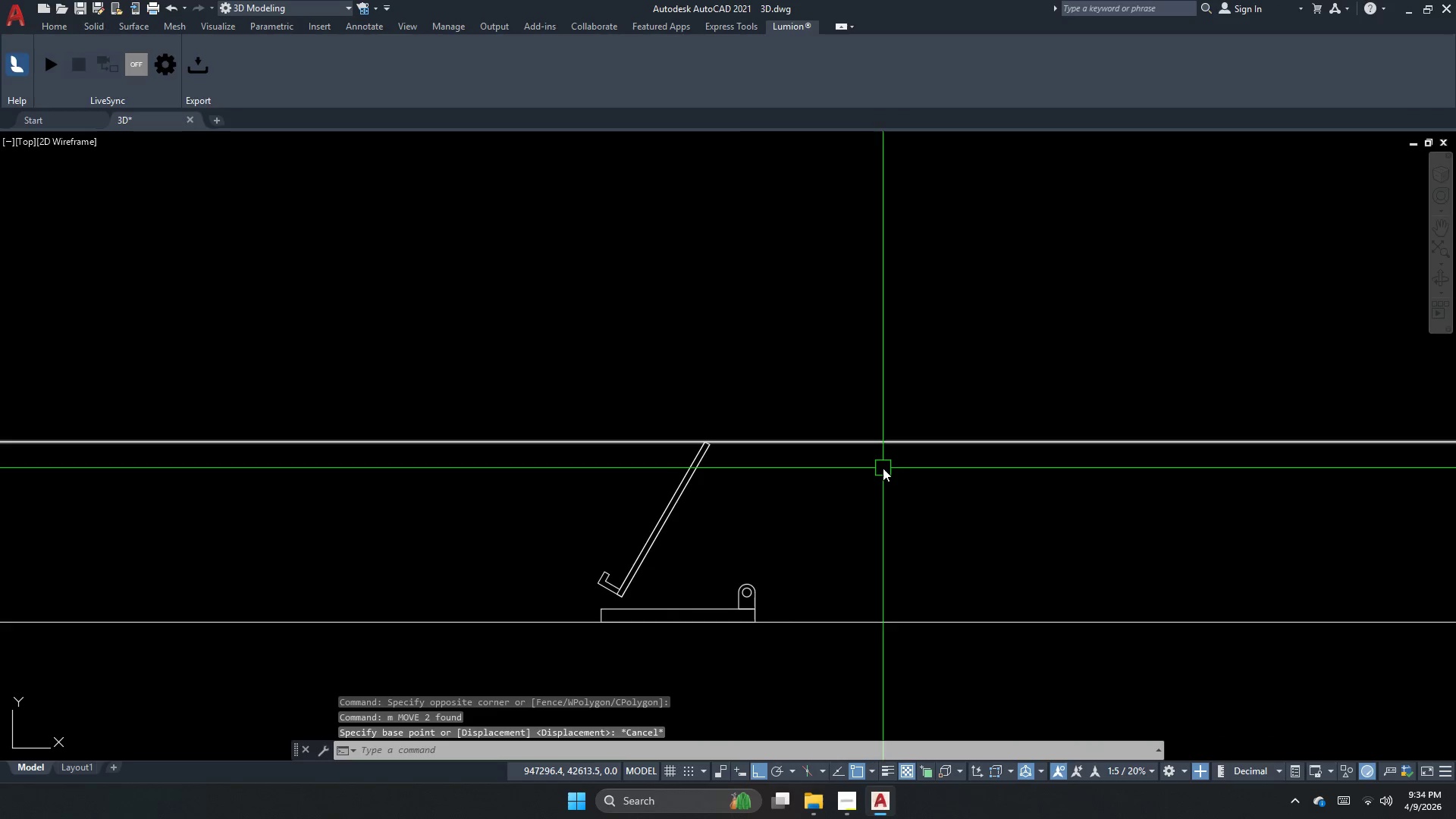 
key(Escape)
 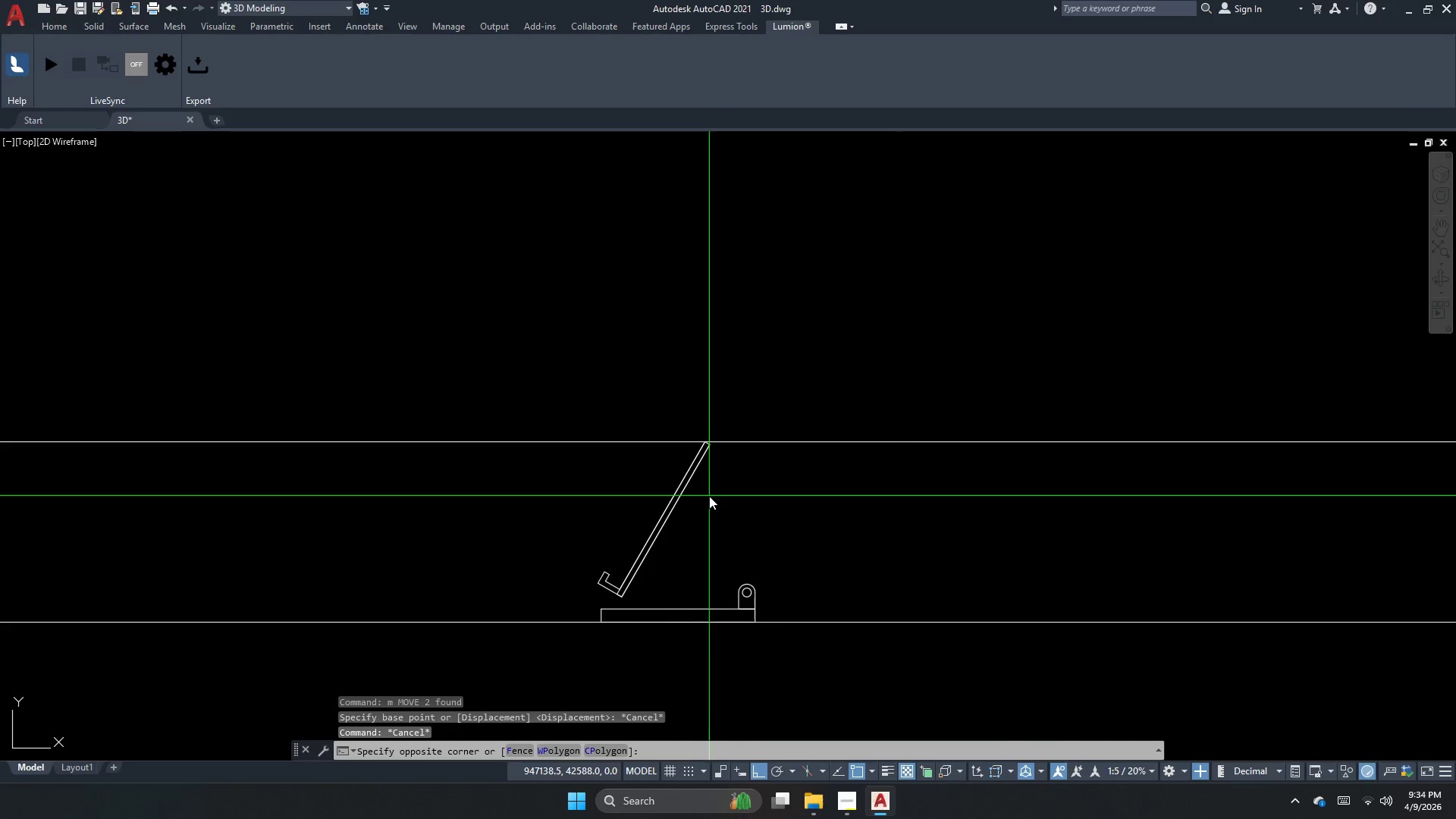 
left_click_drag(start_coordinate=[668, 425], to_coordinate=[664, 464])
 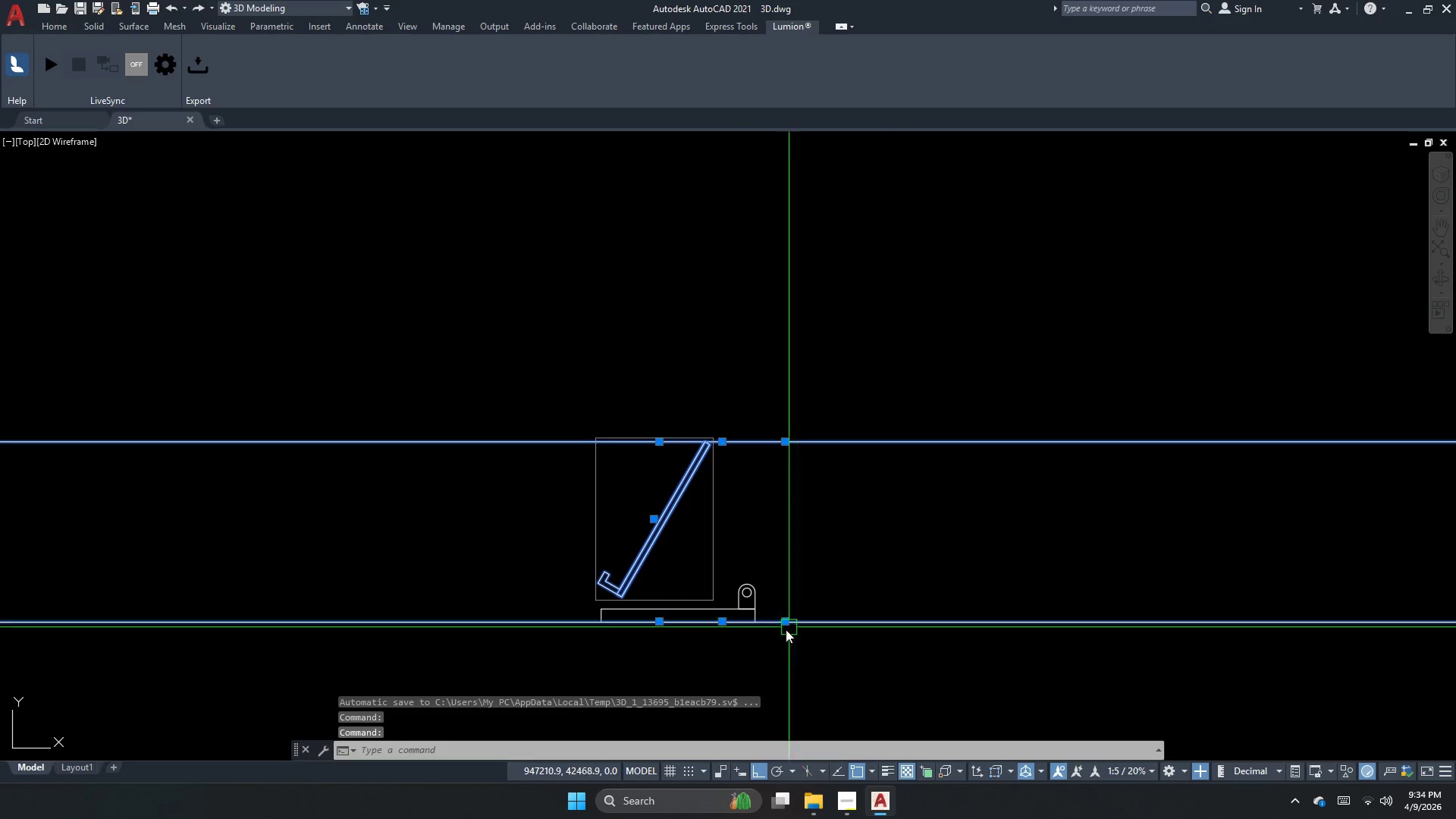 
key(M)
 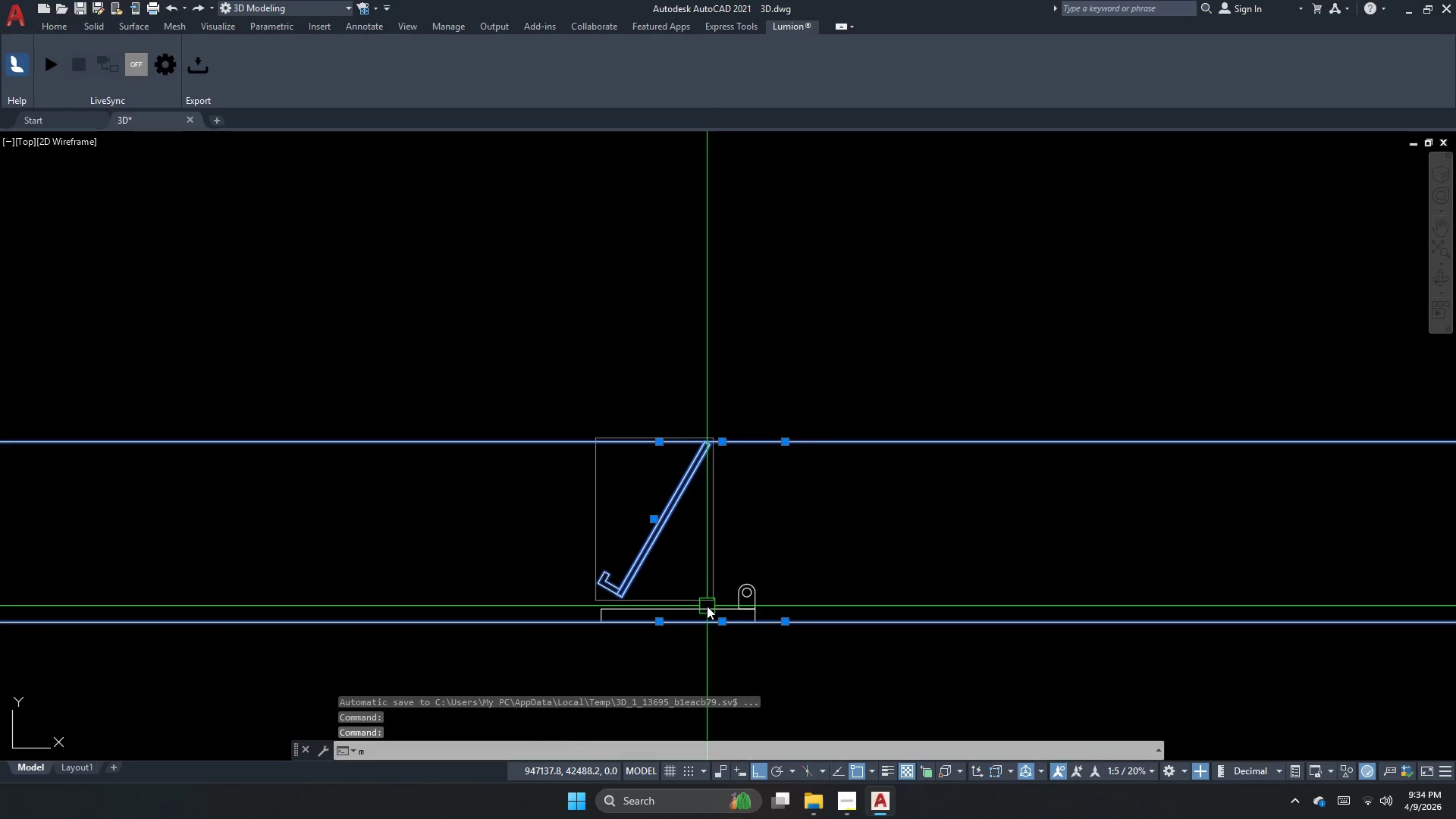 
key(Space)
 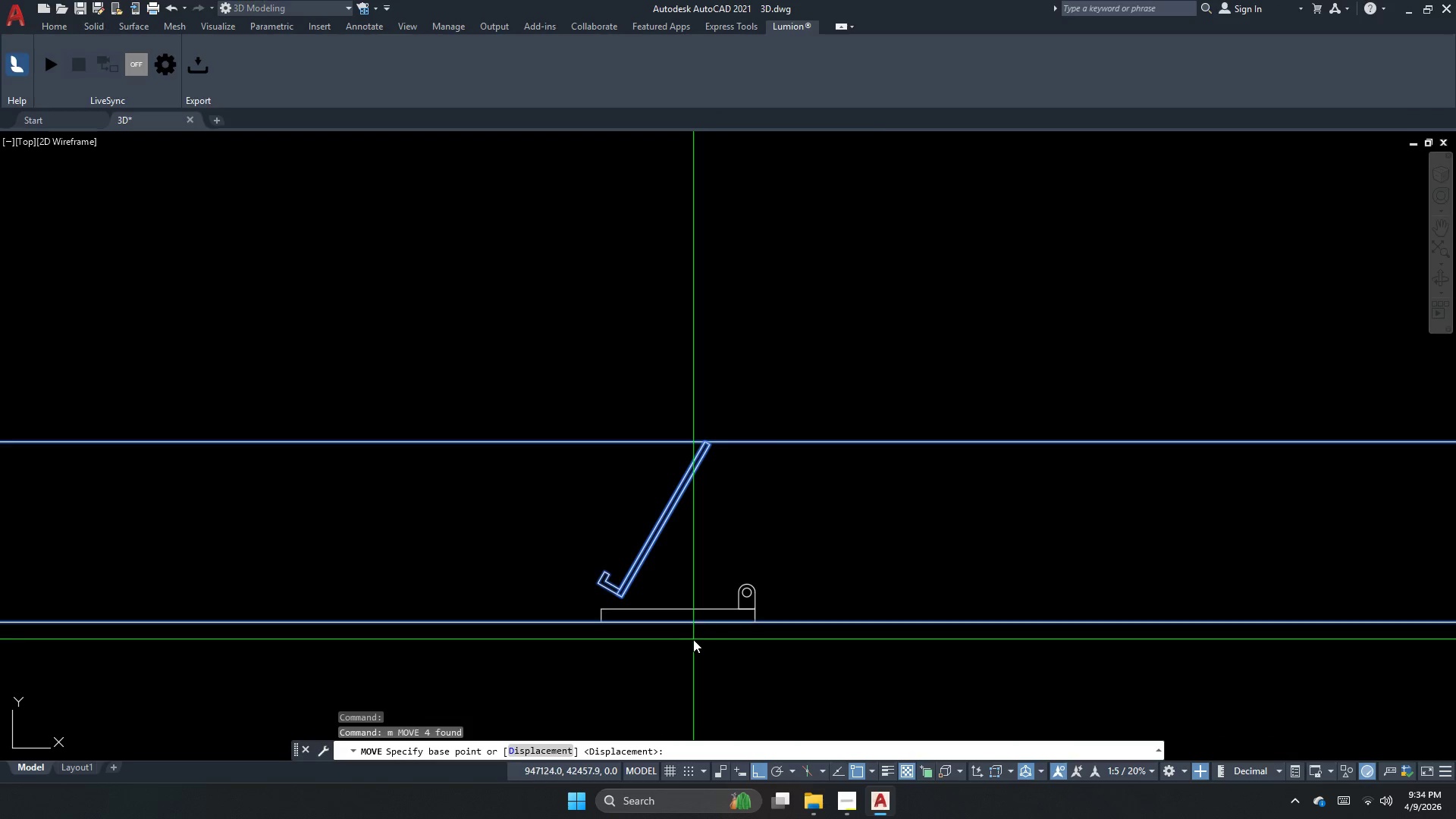 
scroll: coordinate [692, 636], scroll_direction: up, amount: 1.0
 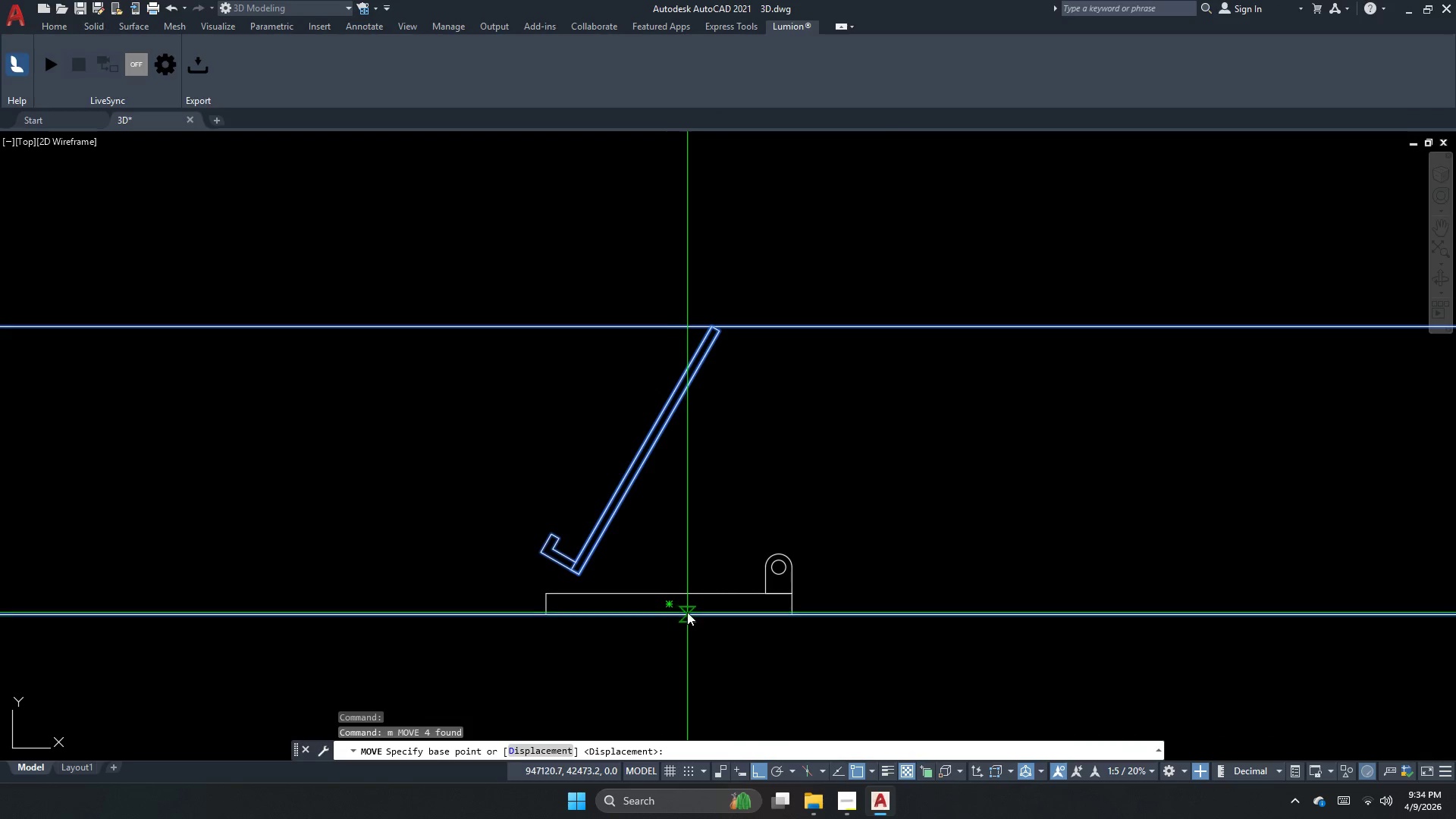 
left_click([687, 612])
 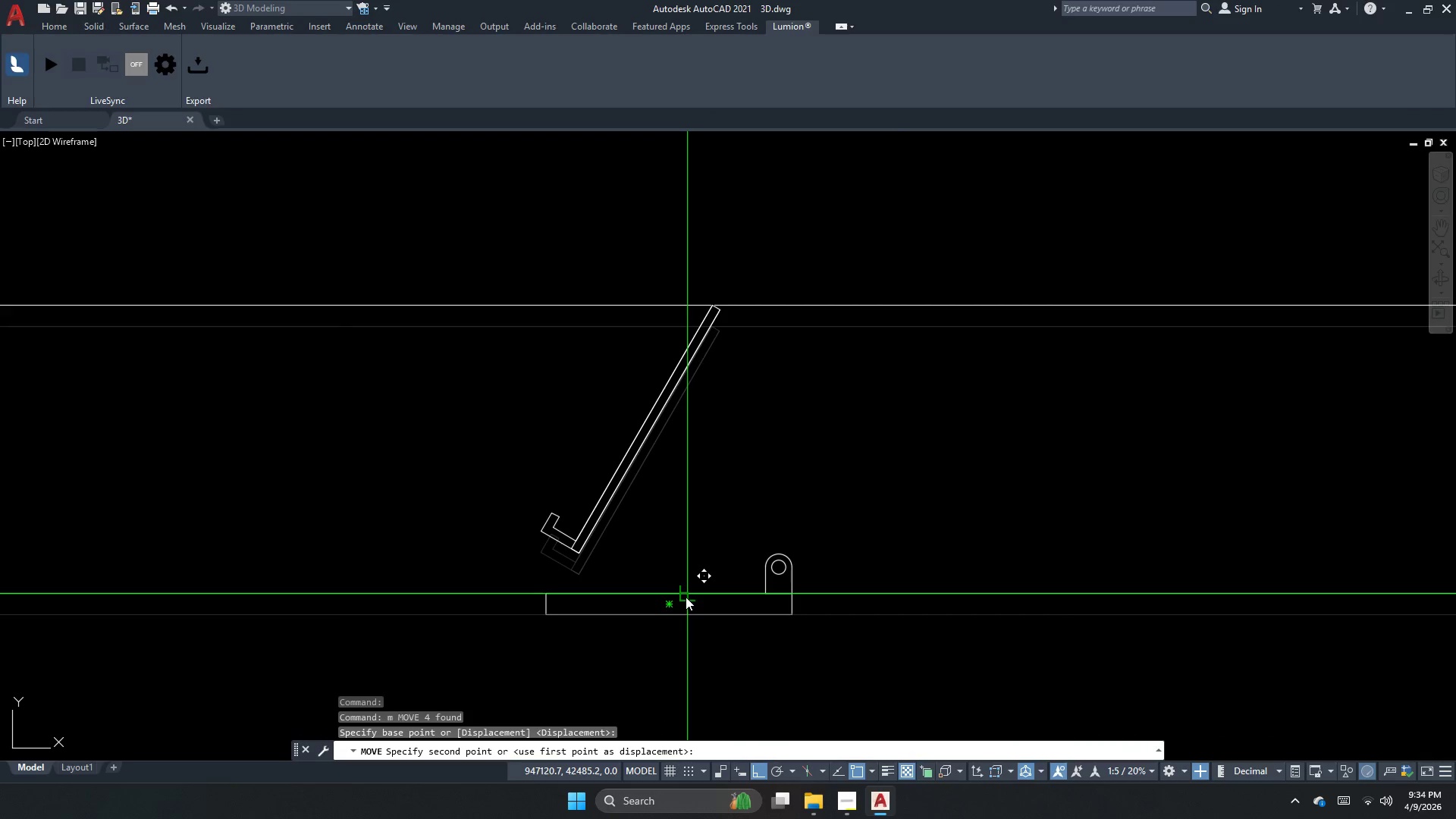 
left_click([686, 597])
 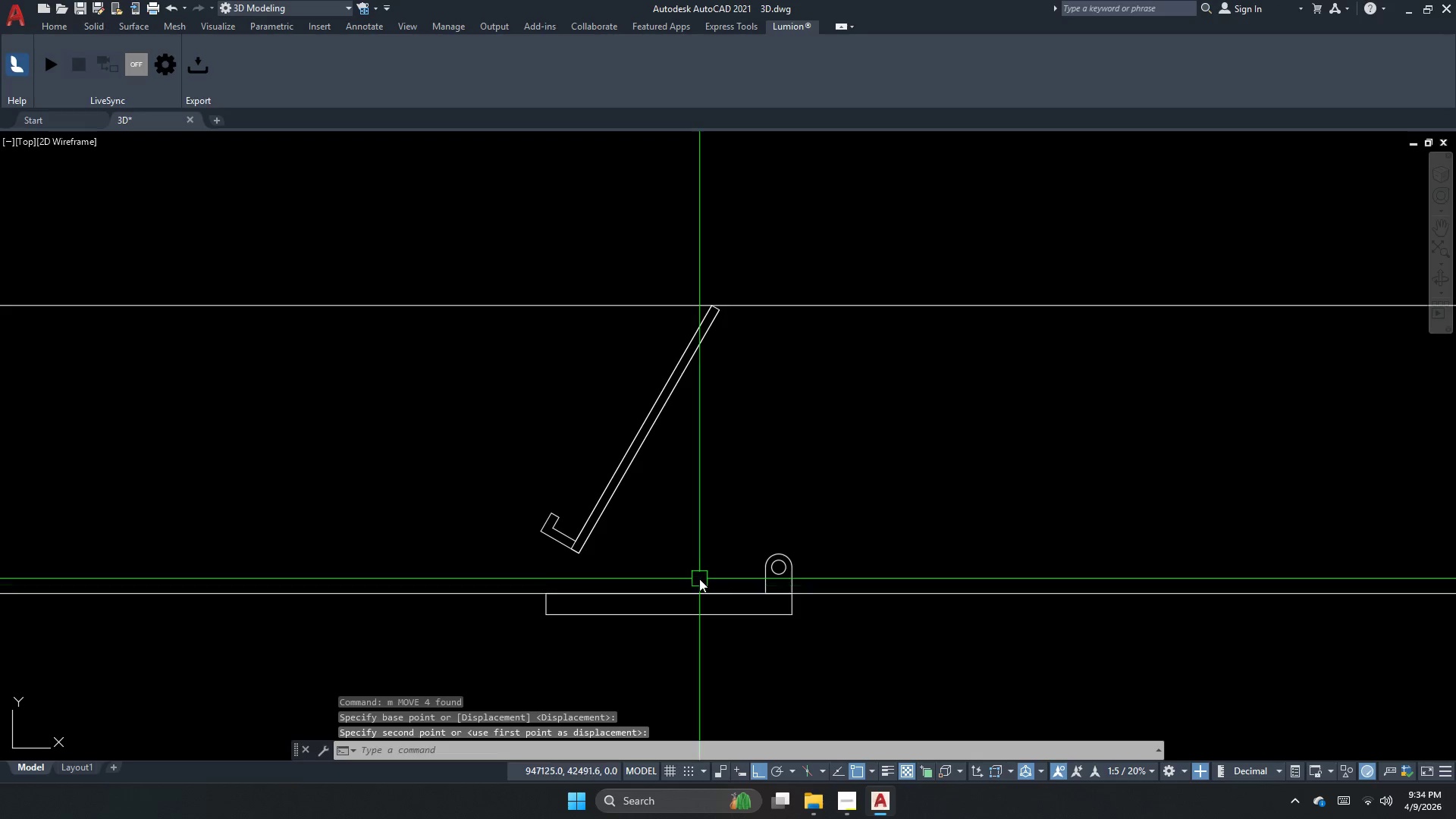 
key(Escape)
 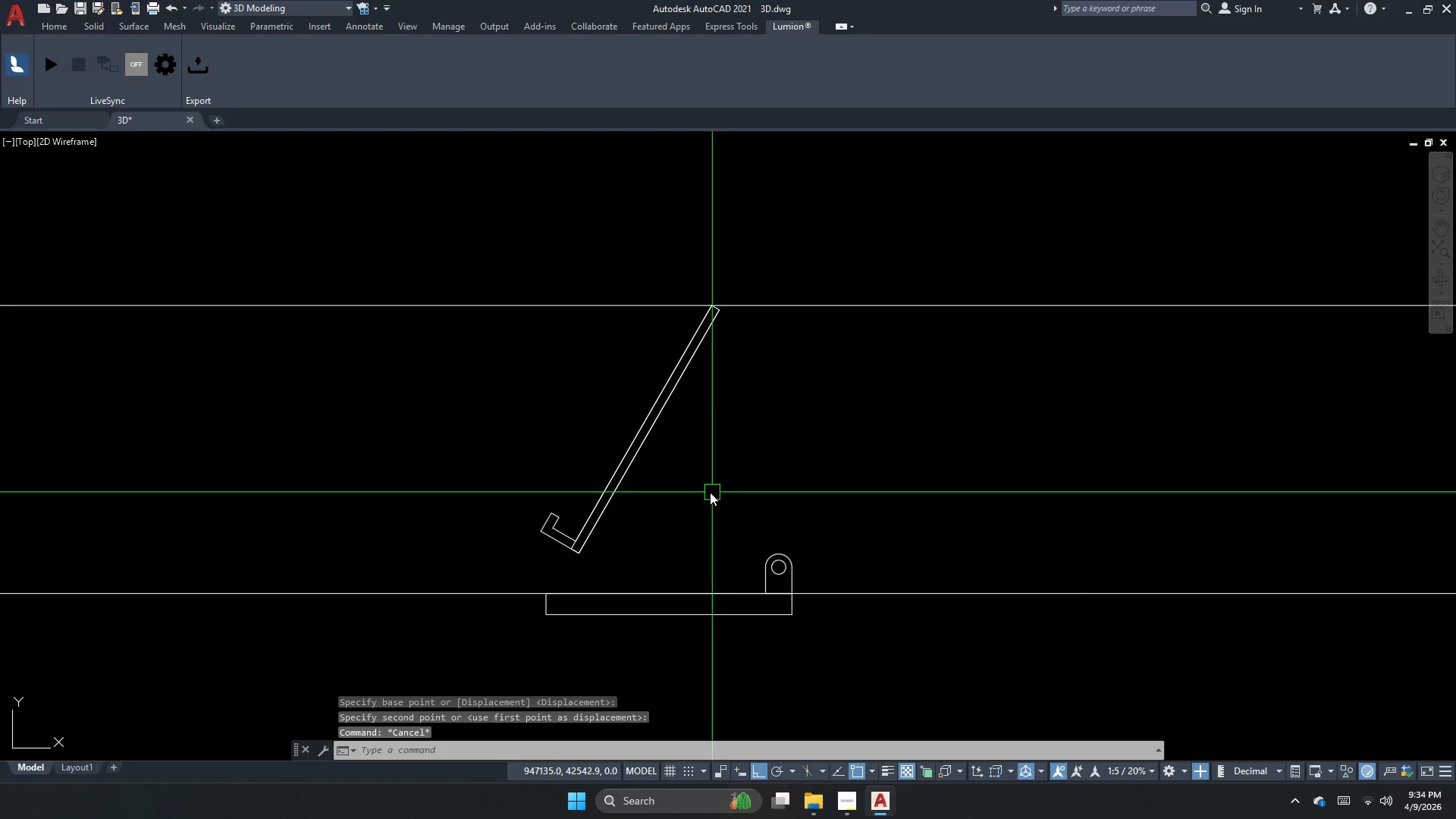 
key(Escape)
 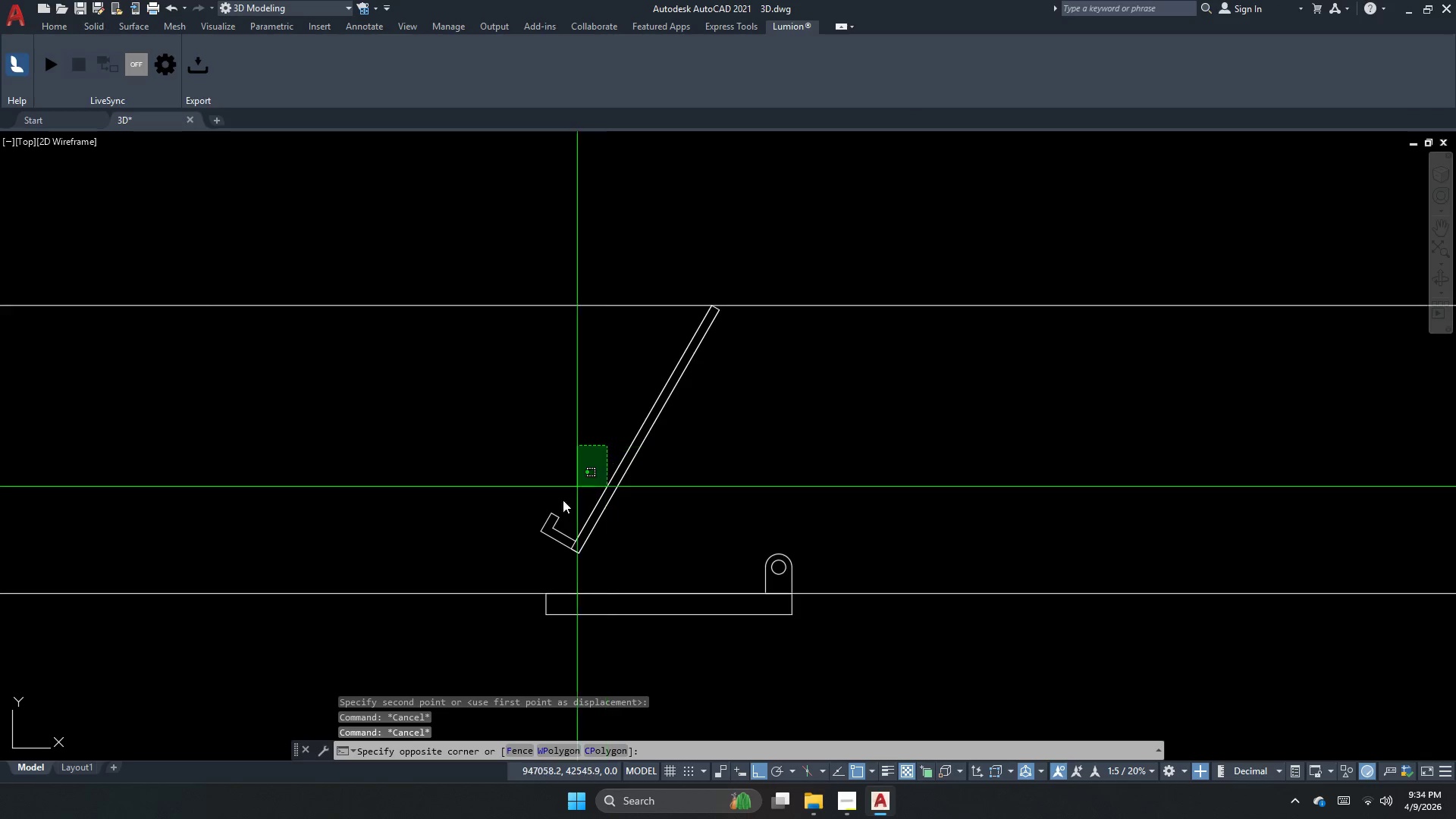 
key(Escape)
key(Escape)
key(Escape)
key(Escape)
key(Escape)
type(dli )
key(Escape)
key(Escape)
key(Escape)
 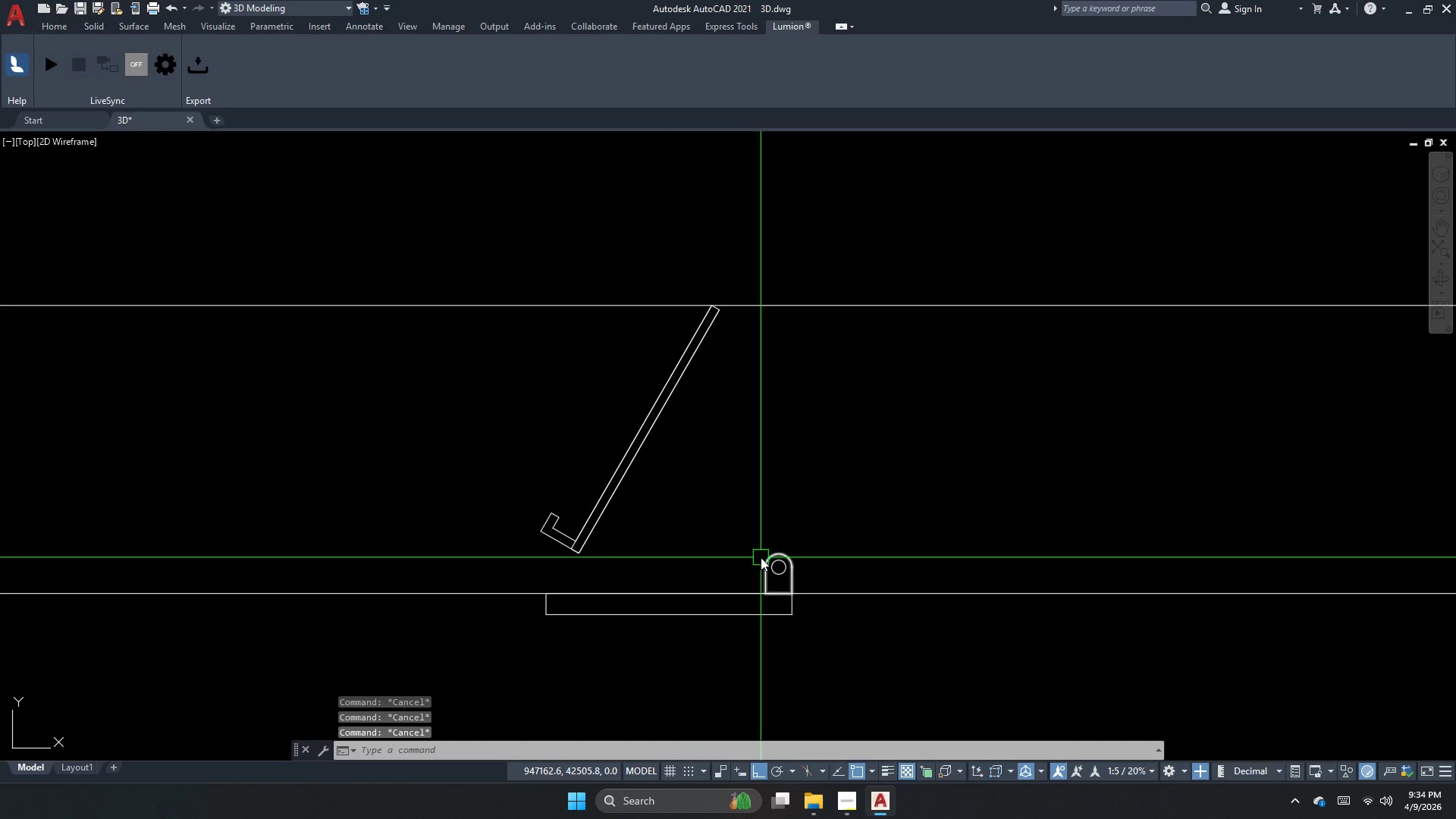 
left_click_drag(start_coordinate=[742, 554], to_coordinate=[736, 554])
 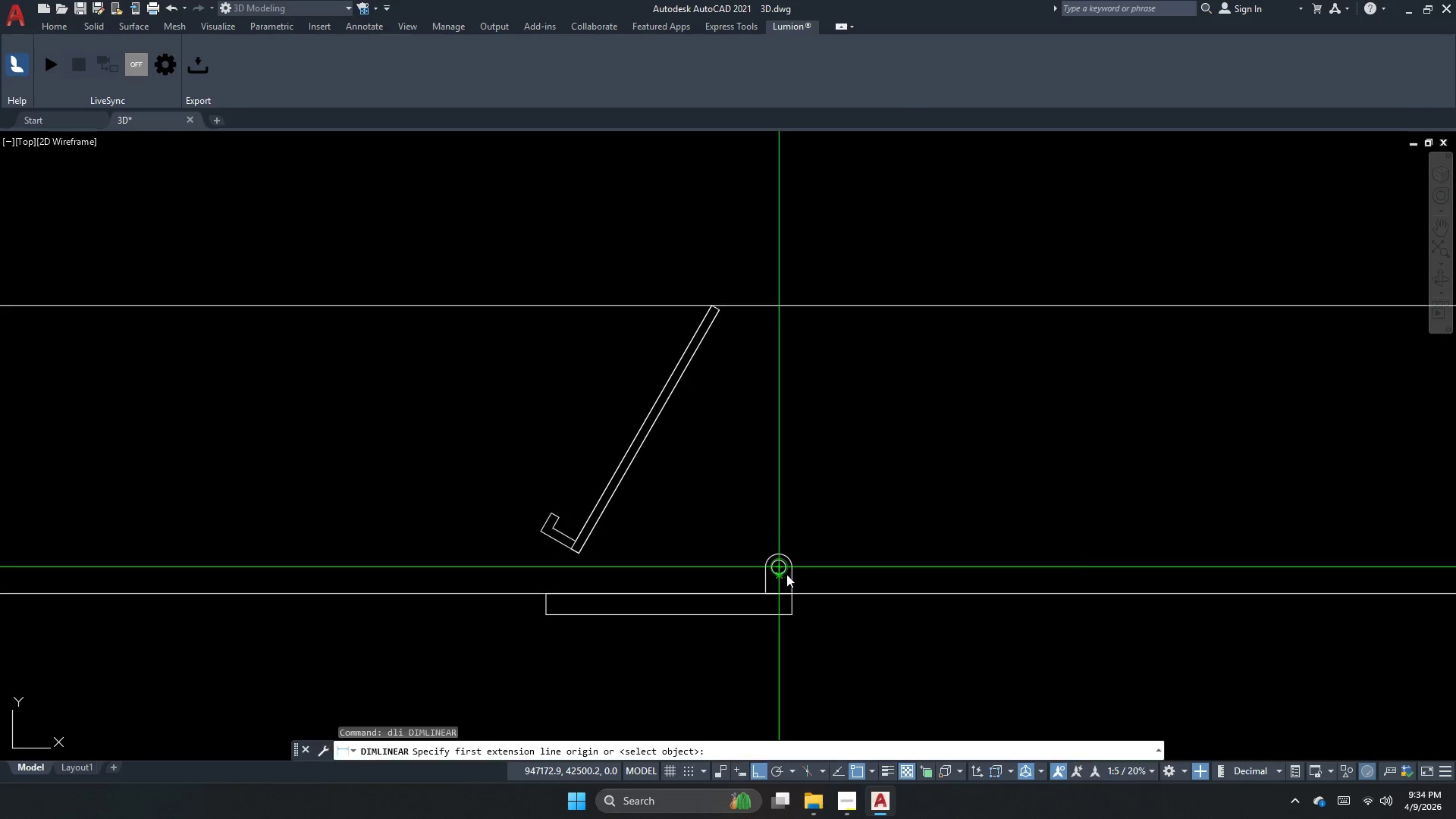 
hold_key(key=Escape, duration=0.64)
 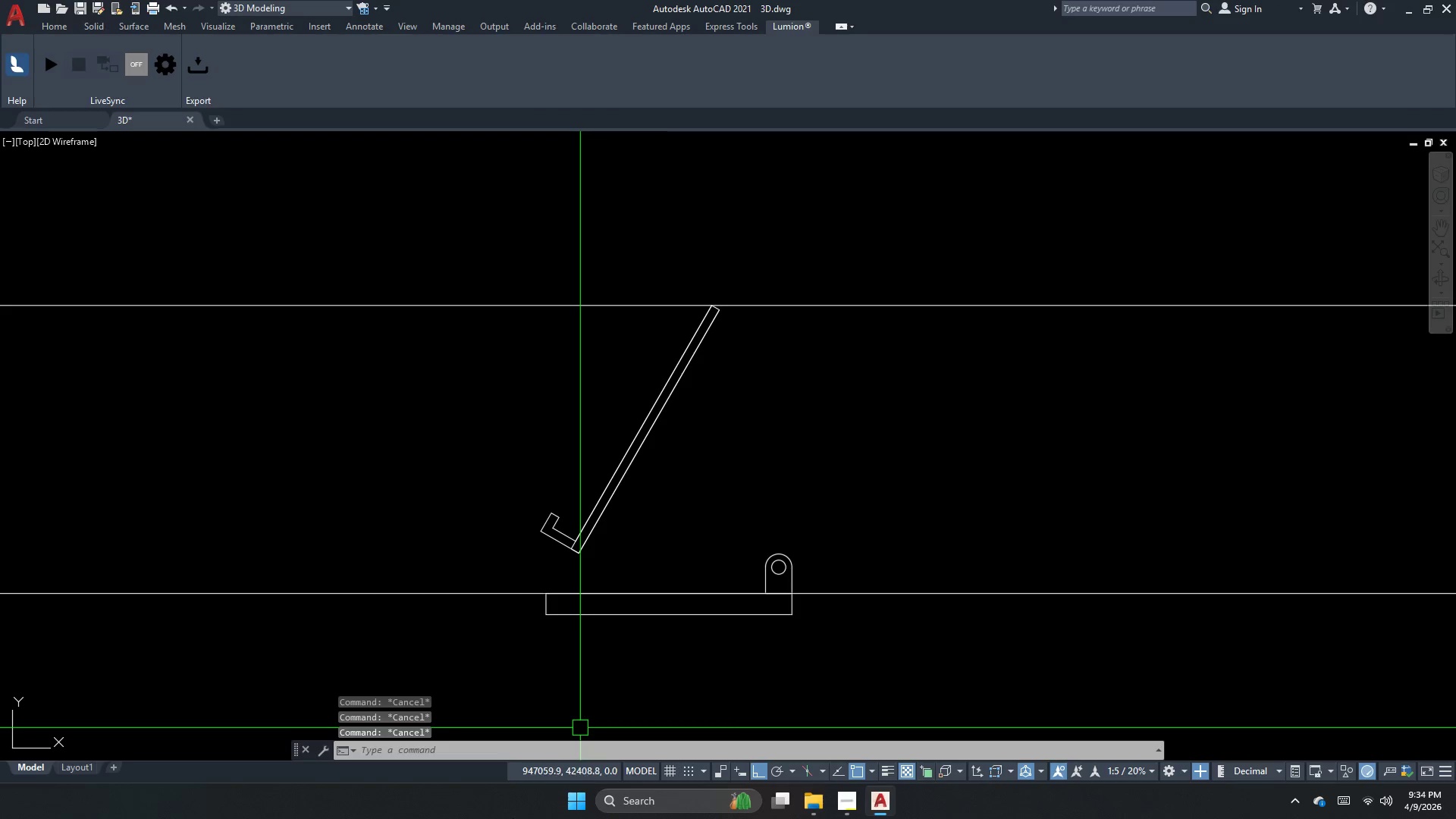 
wait(6.59)
 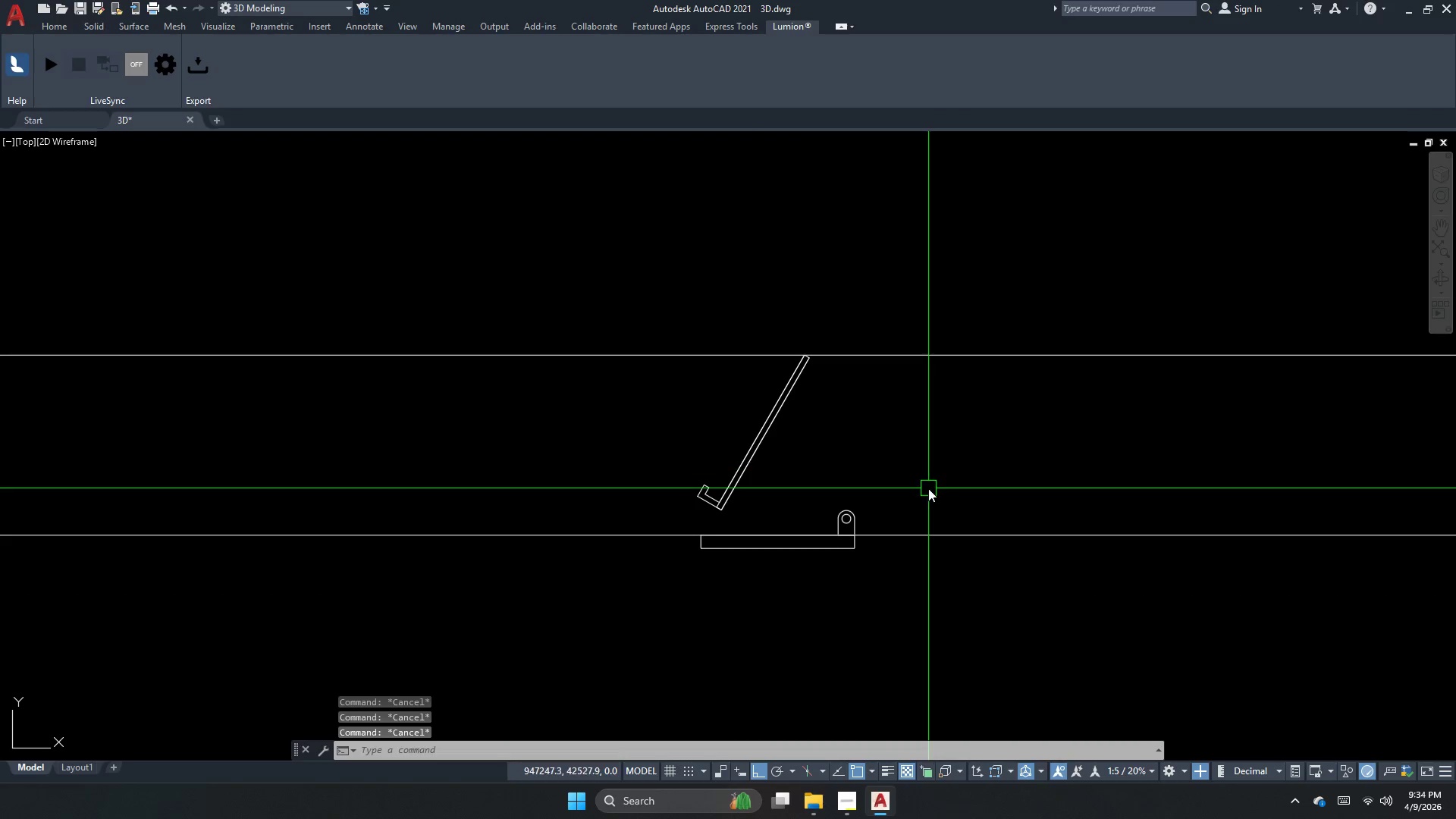 
key(Escape)
 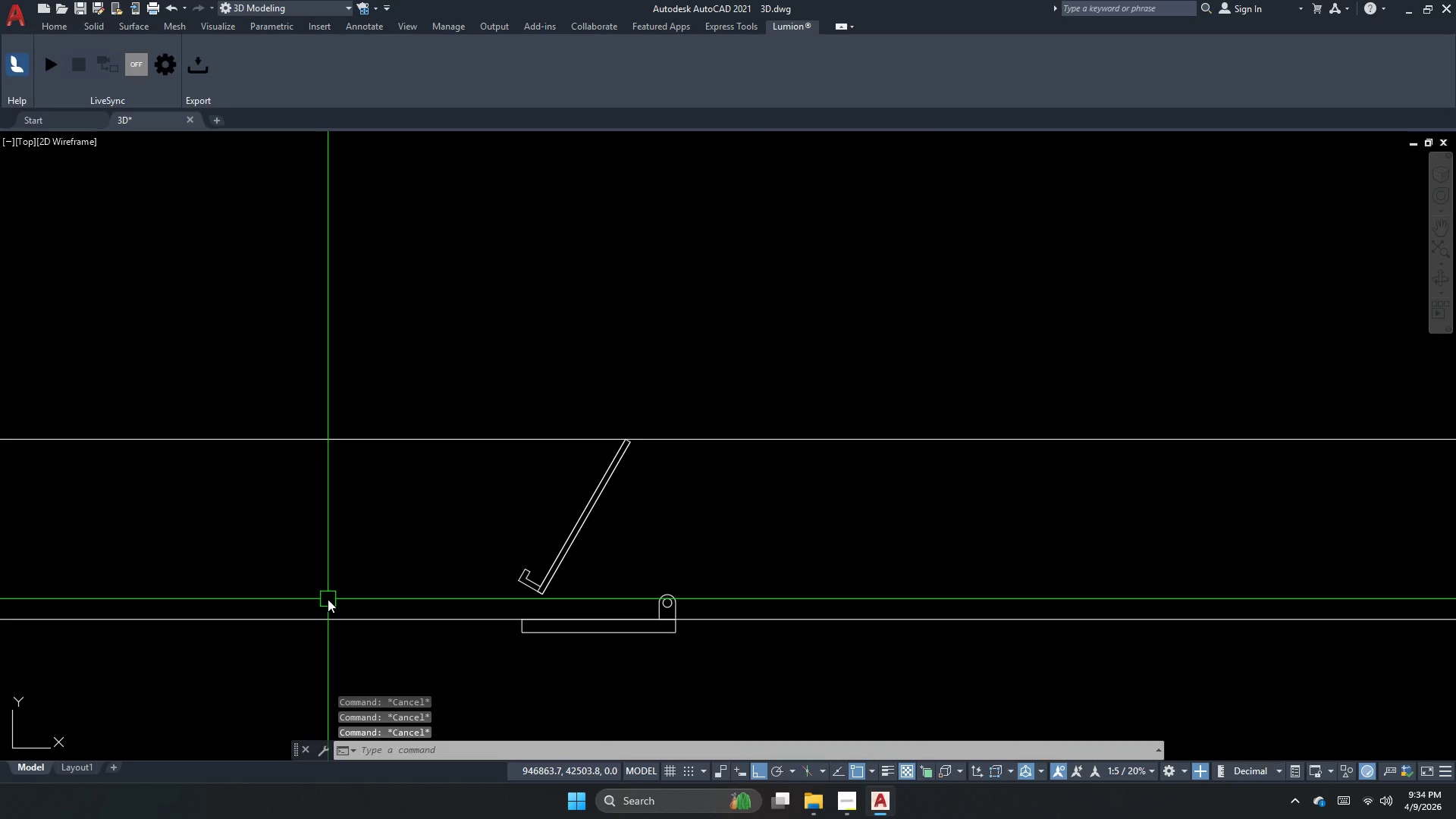 
scroll: coordinate [959, 437], scroll_direction: down, amount: 1.0
 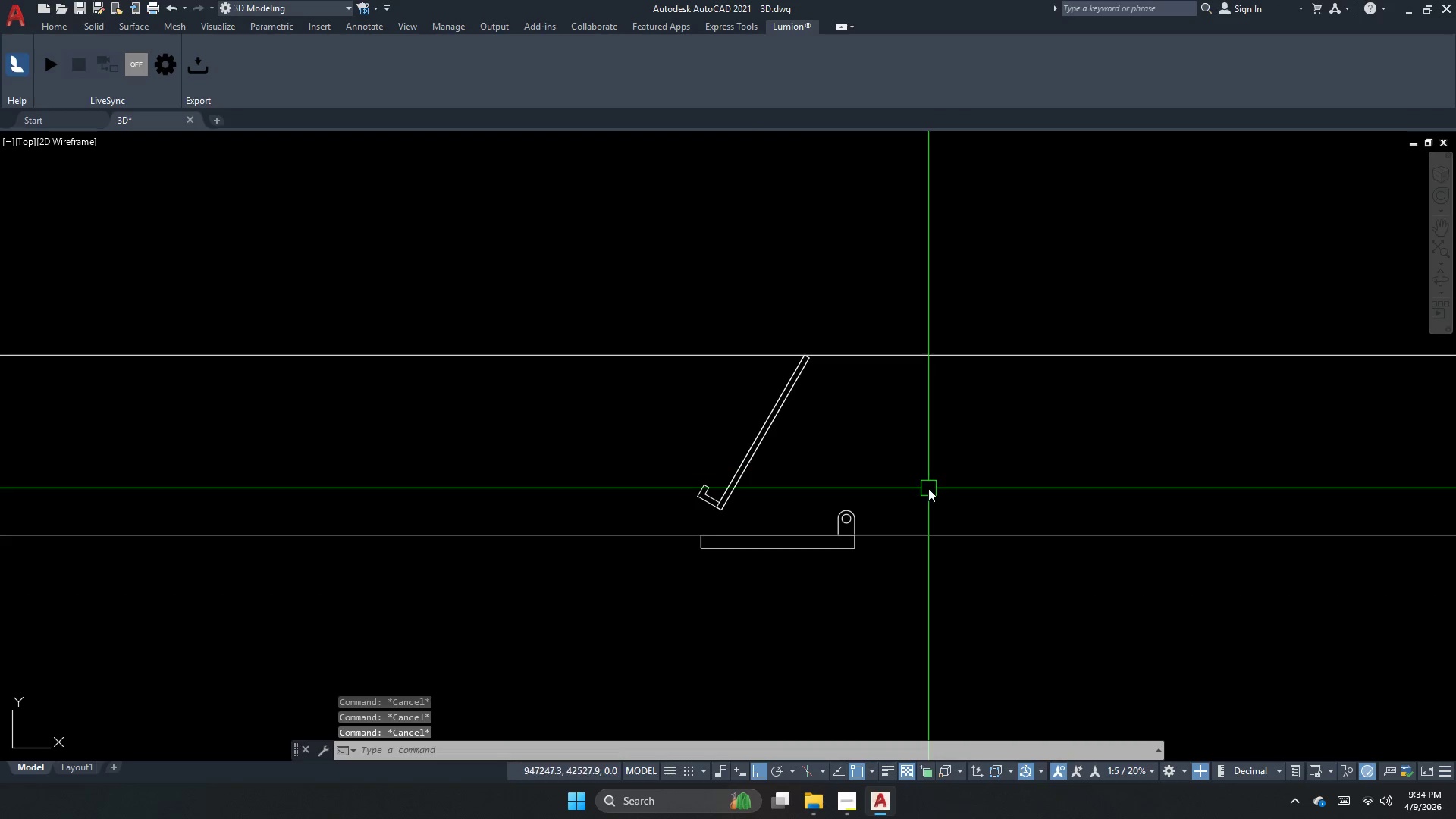 
key(Escape)
 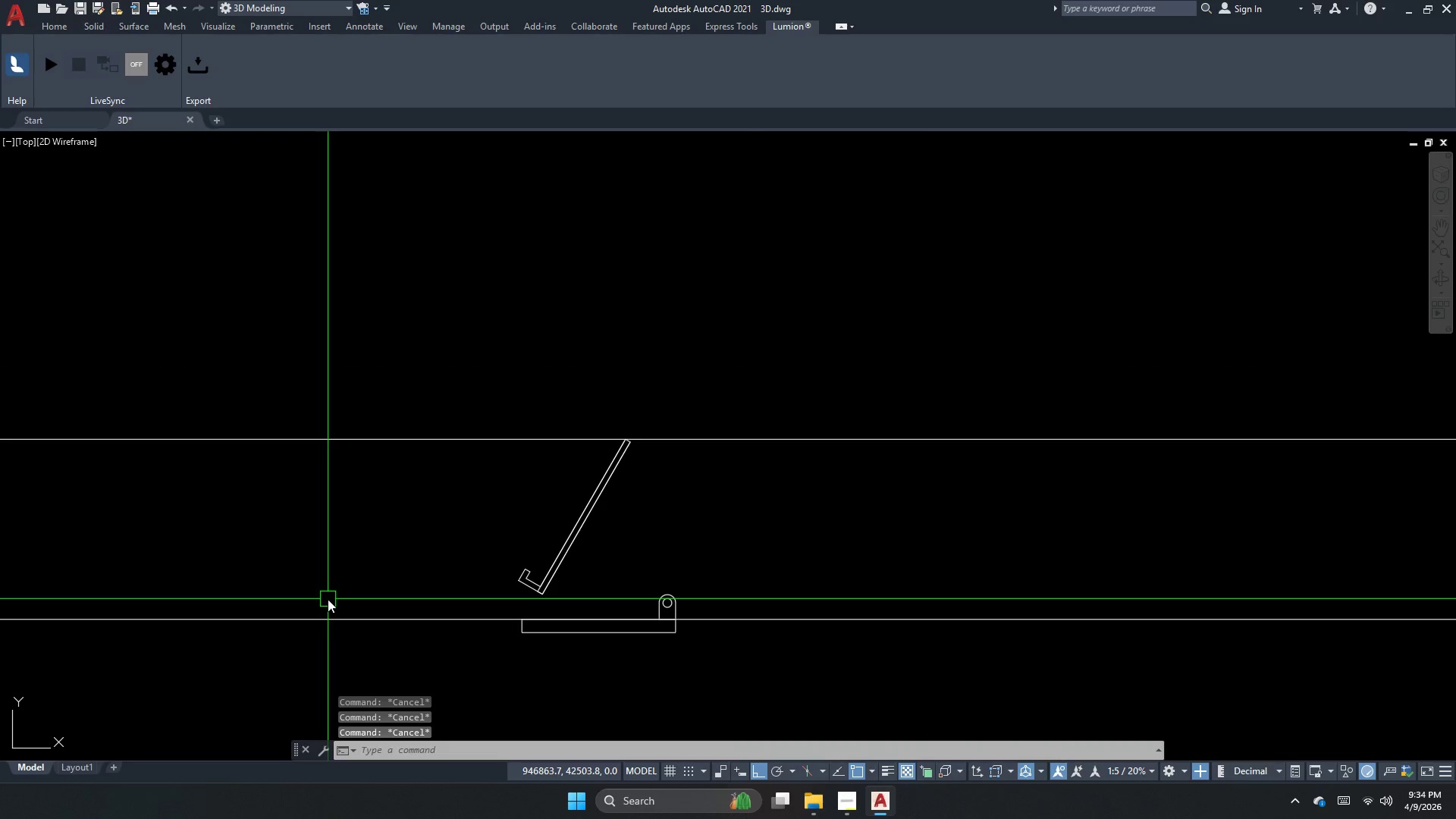 
key(Escape)
 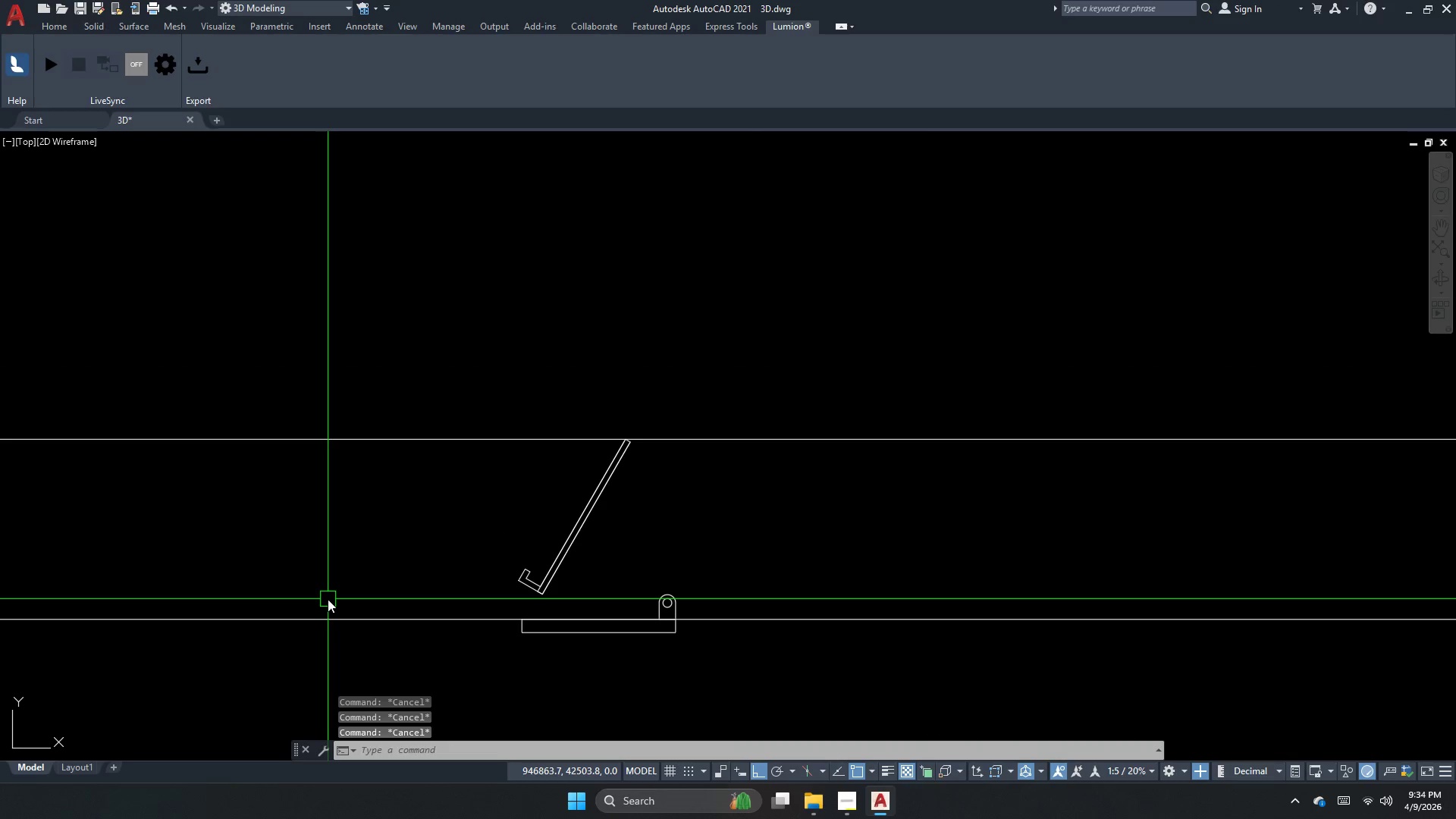 
key(Escape)
 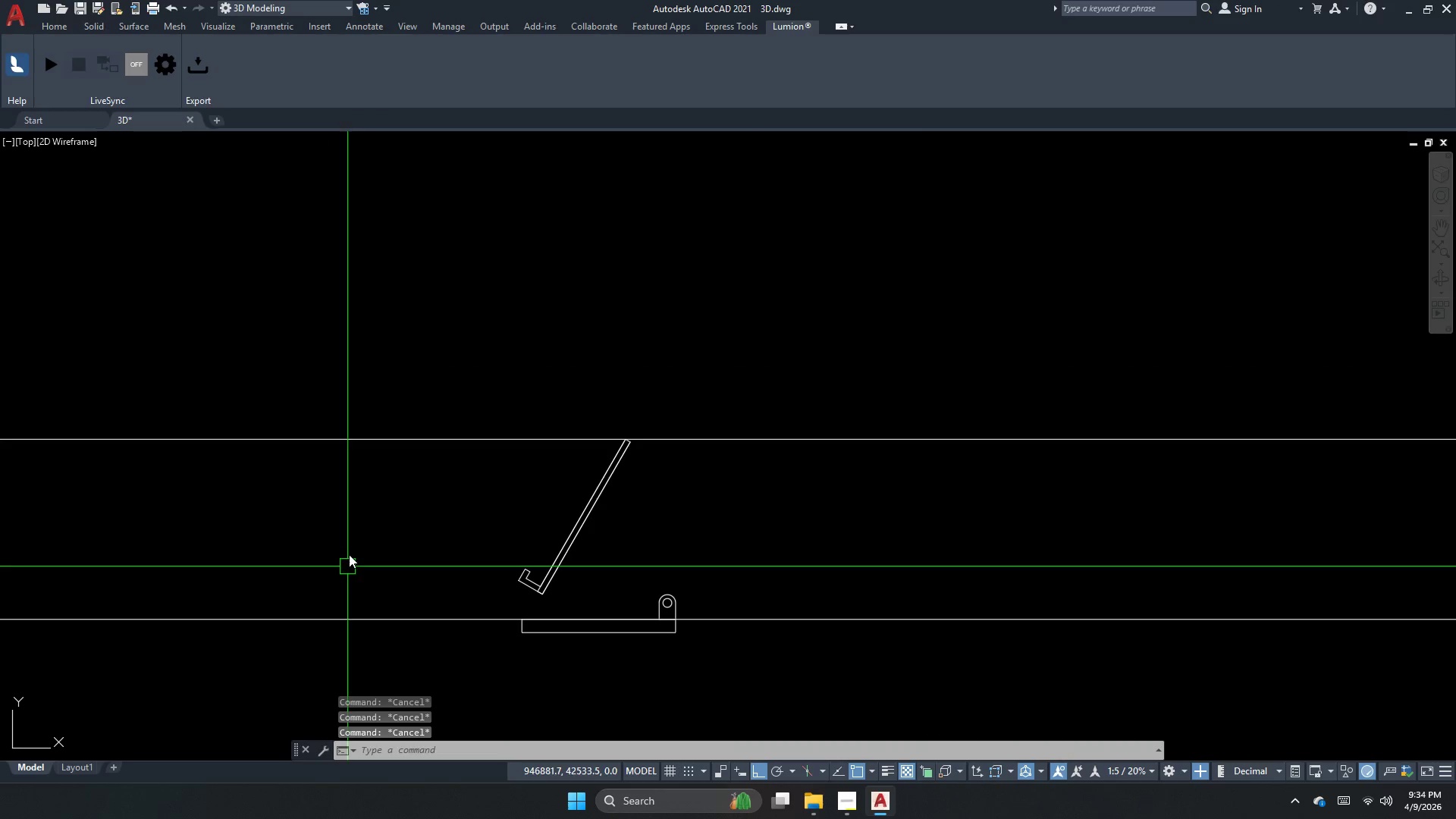 
key(Escape)
 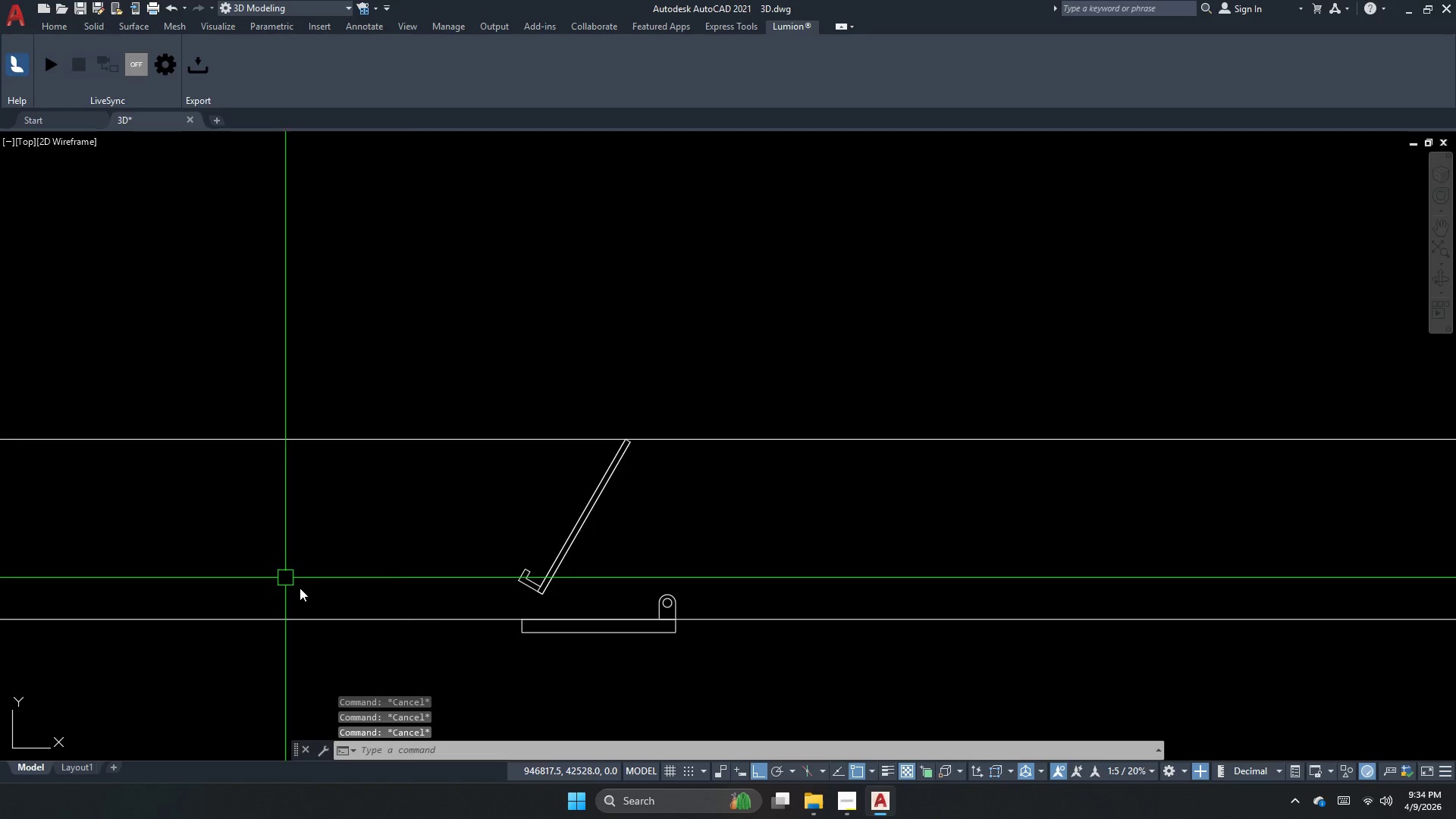 
key(Escape)
 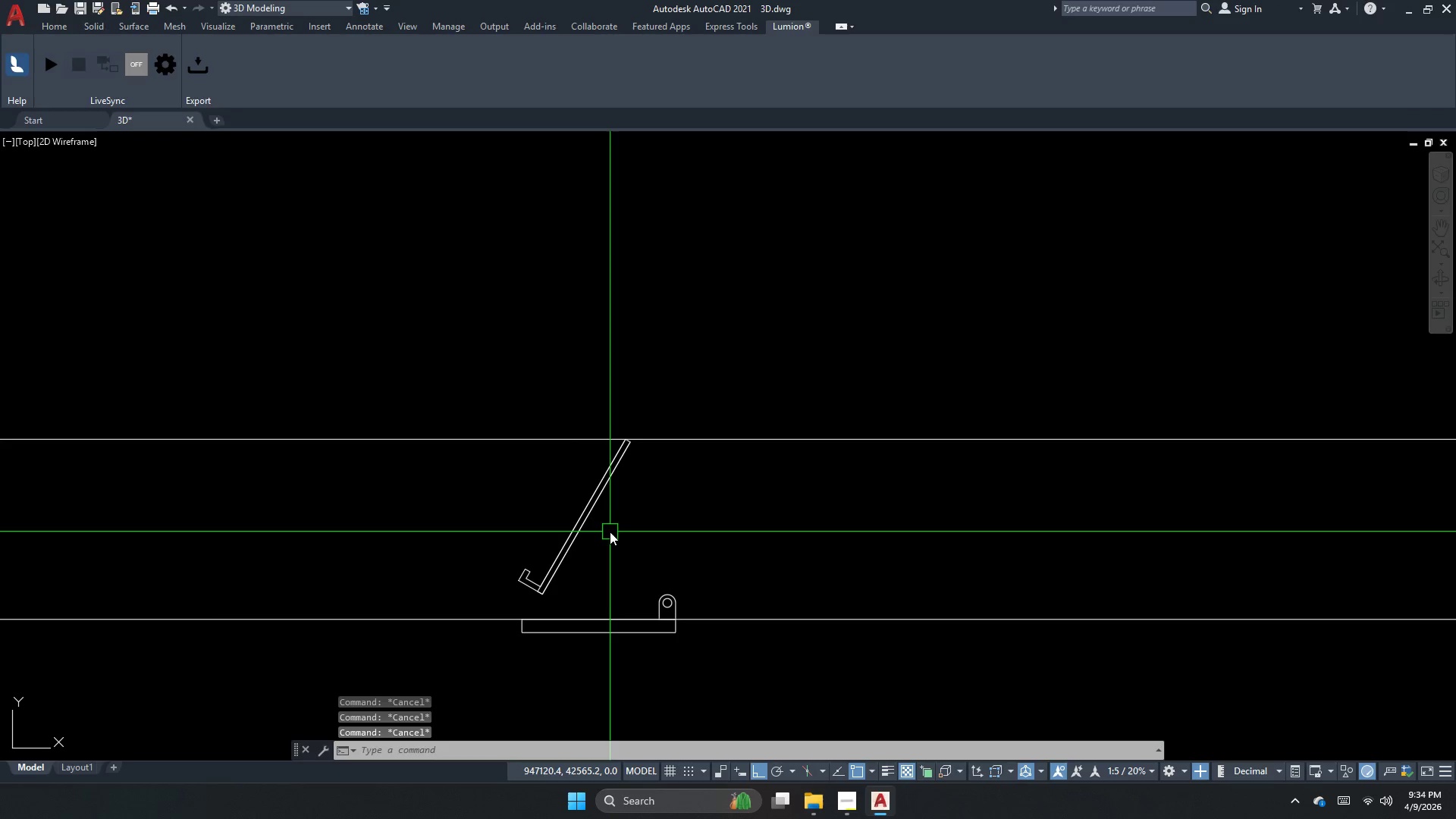 
key(Escape)
 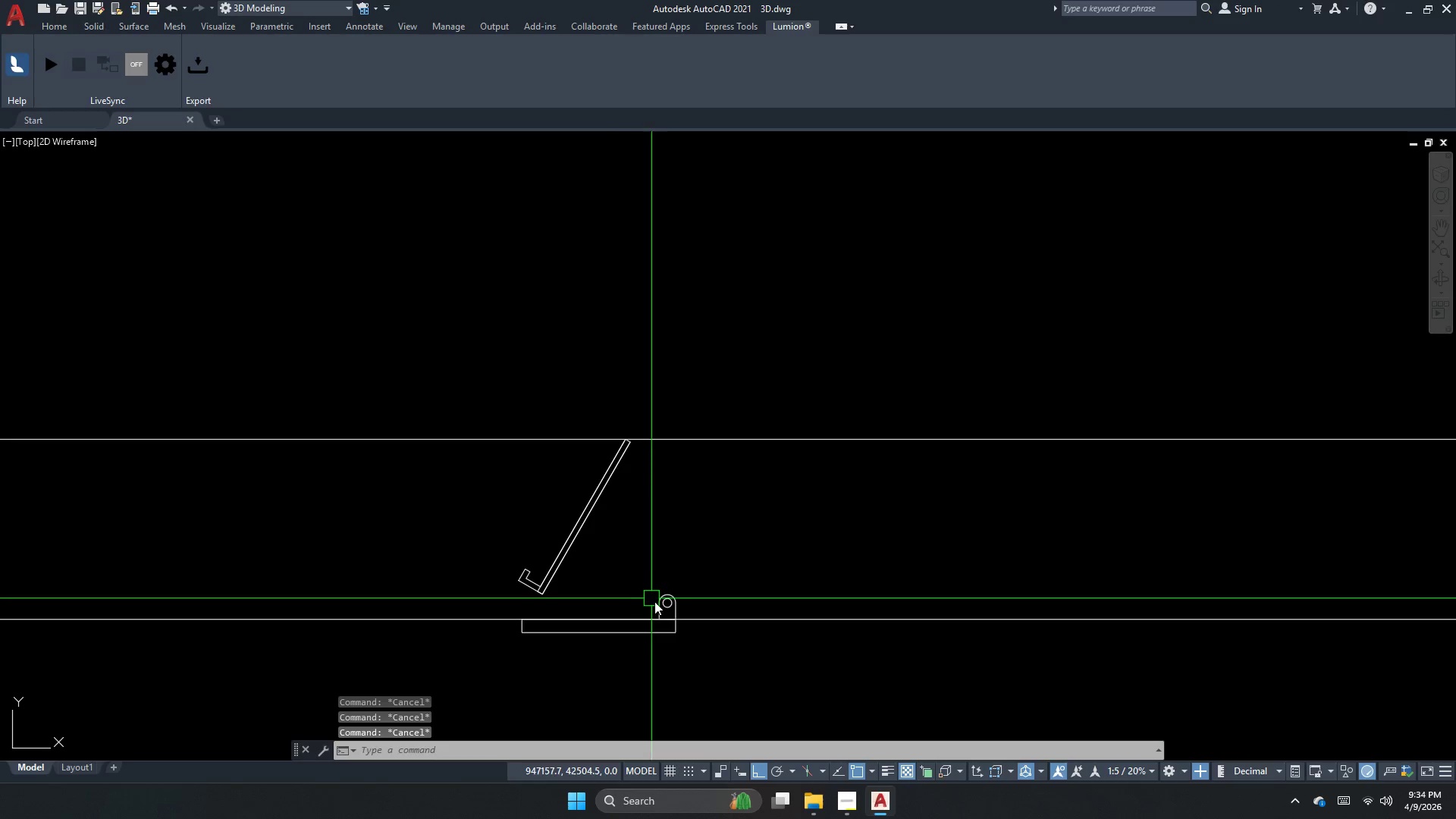 
left_click([657, 602])
 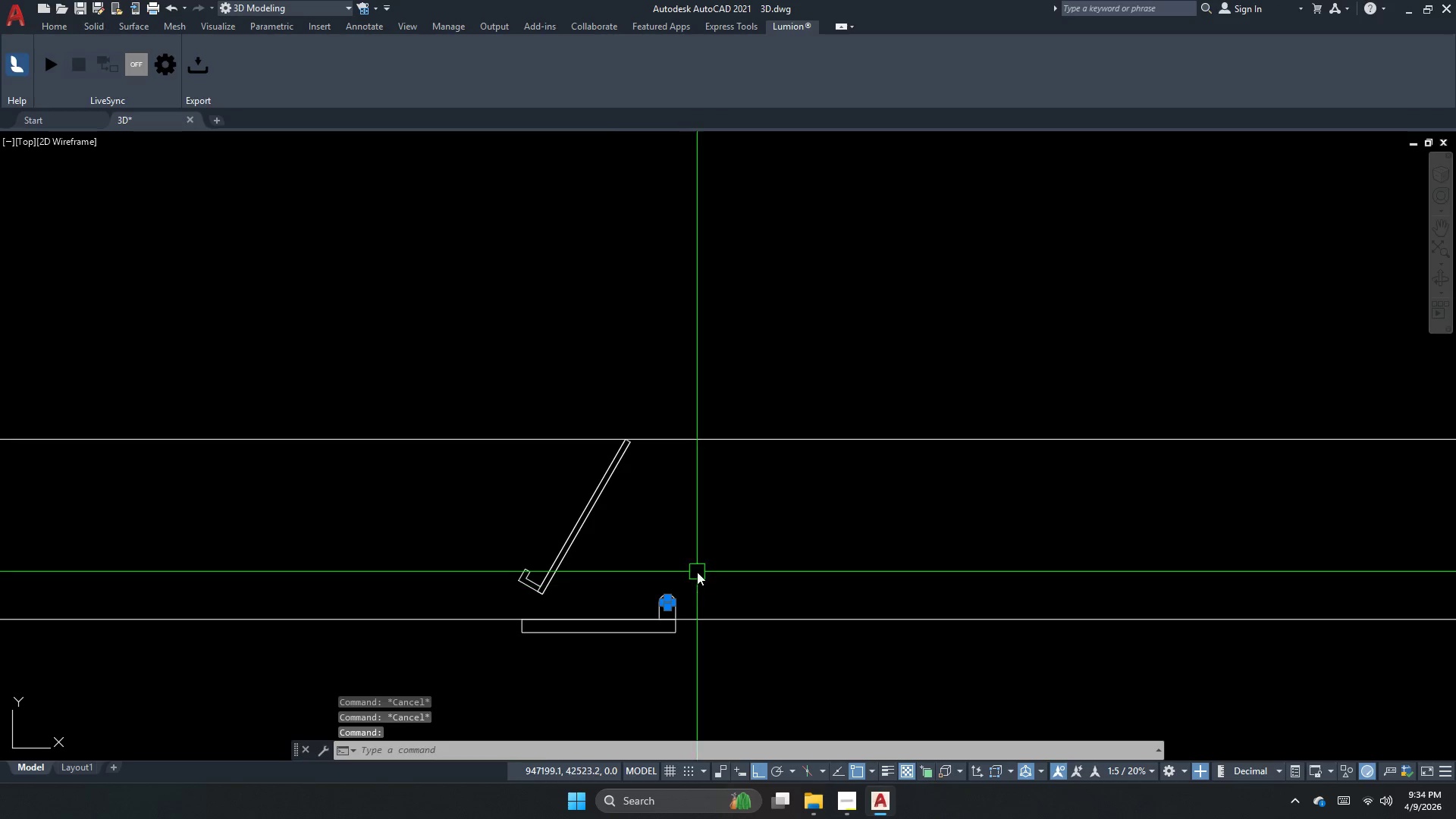 
key(Escape)
key(Escape)
type(pl )
 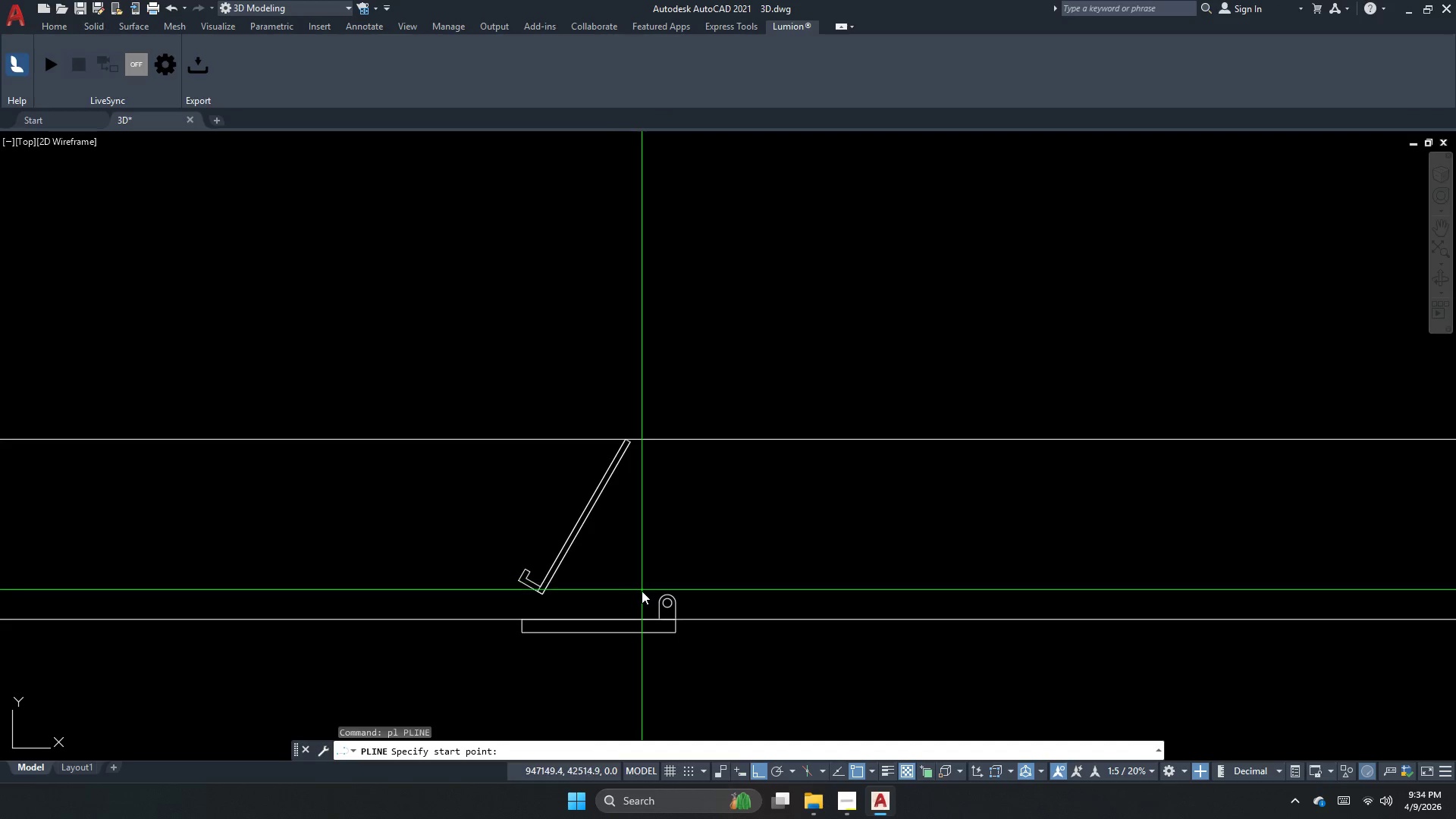 
scroll: coordinate [647, 597], scroll_direction: up, amount: 3.0
 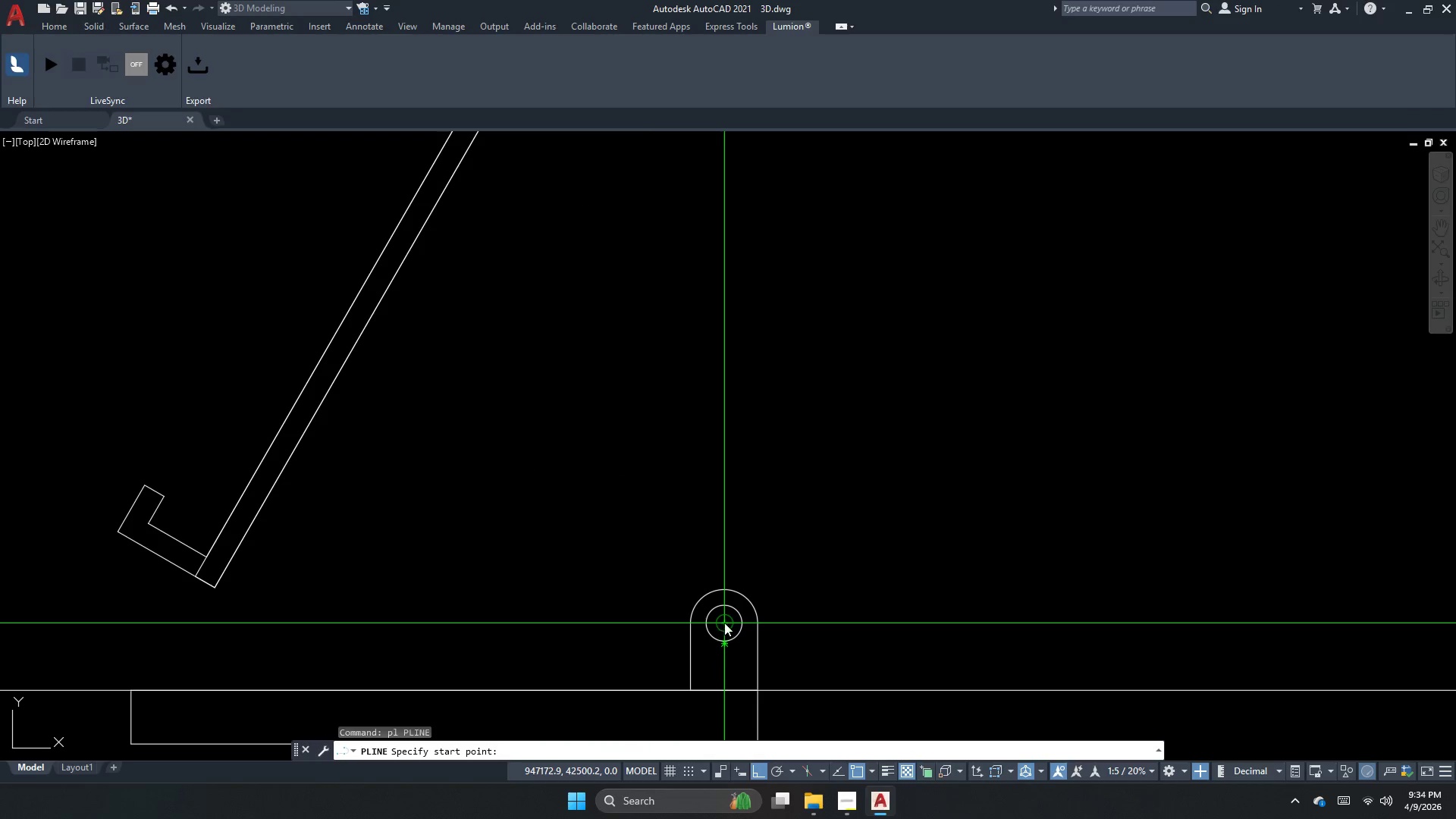 
left_click([724, 623])
 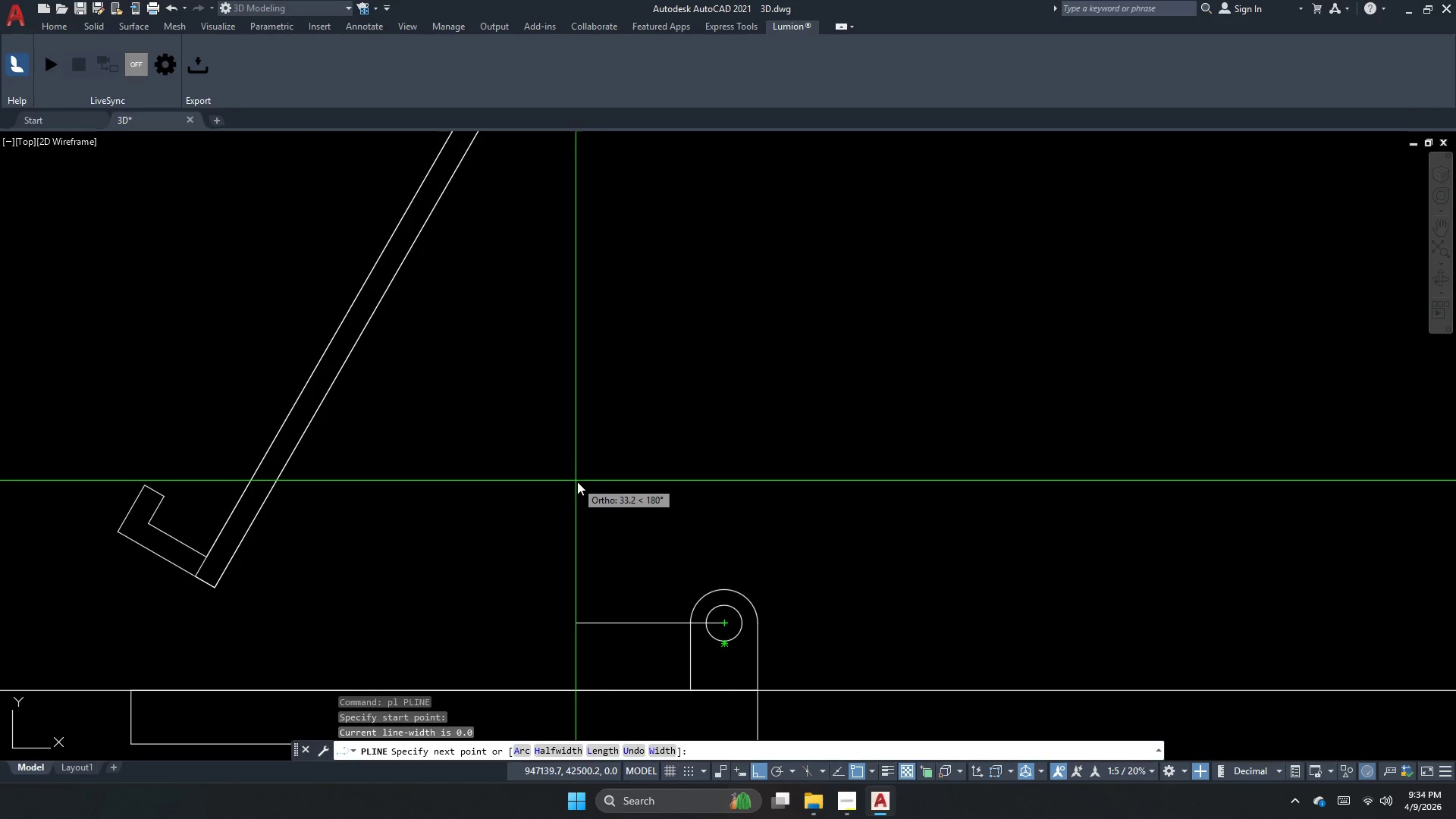 
key(Escape)
 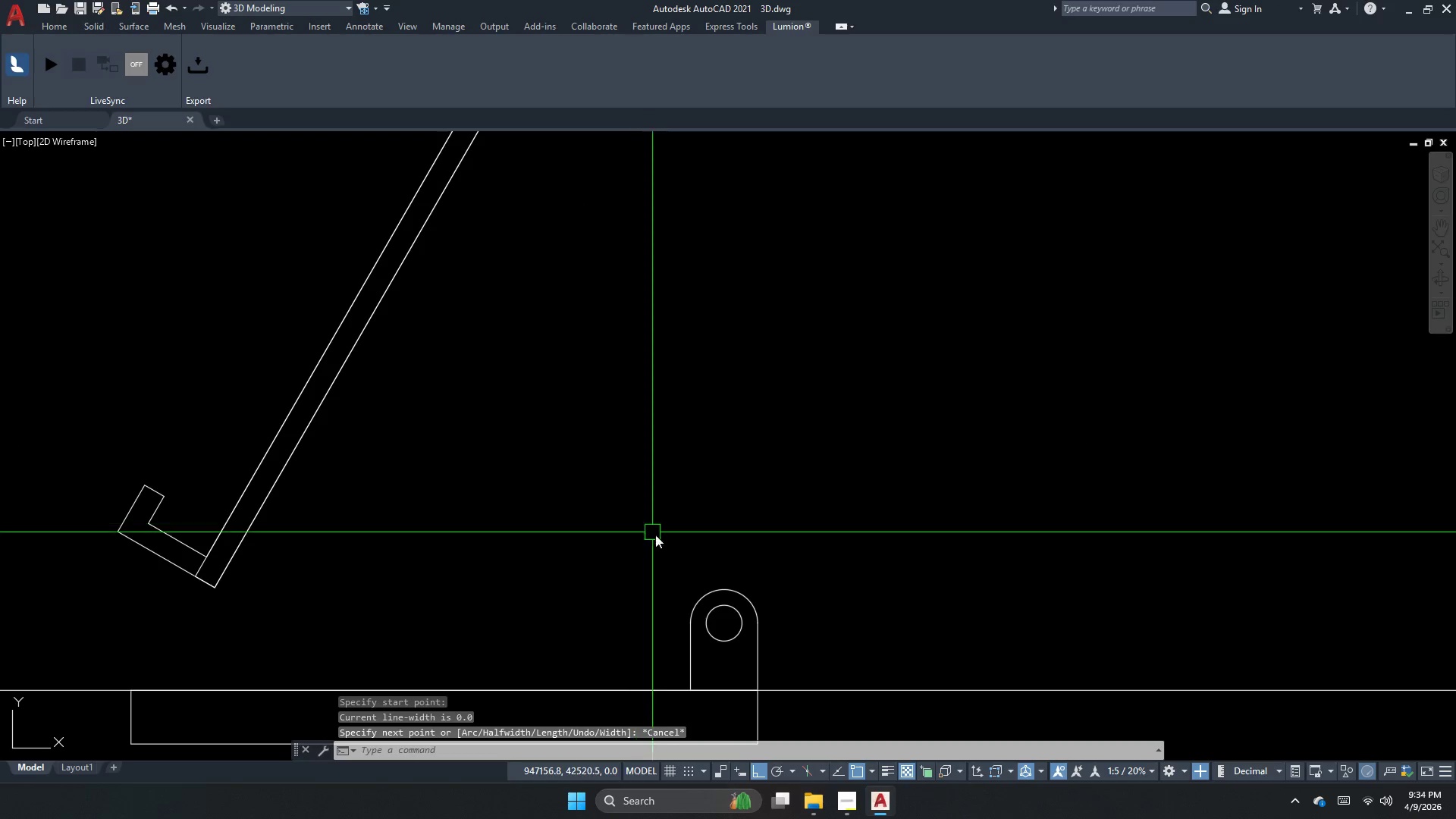 
scroll: coordinate [666, 549], scroll_direction: down, amount: 1.0
 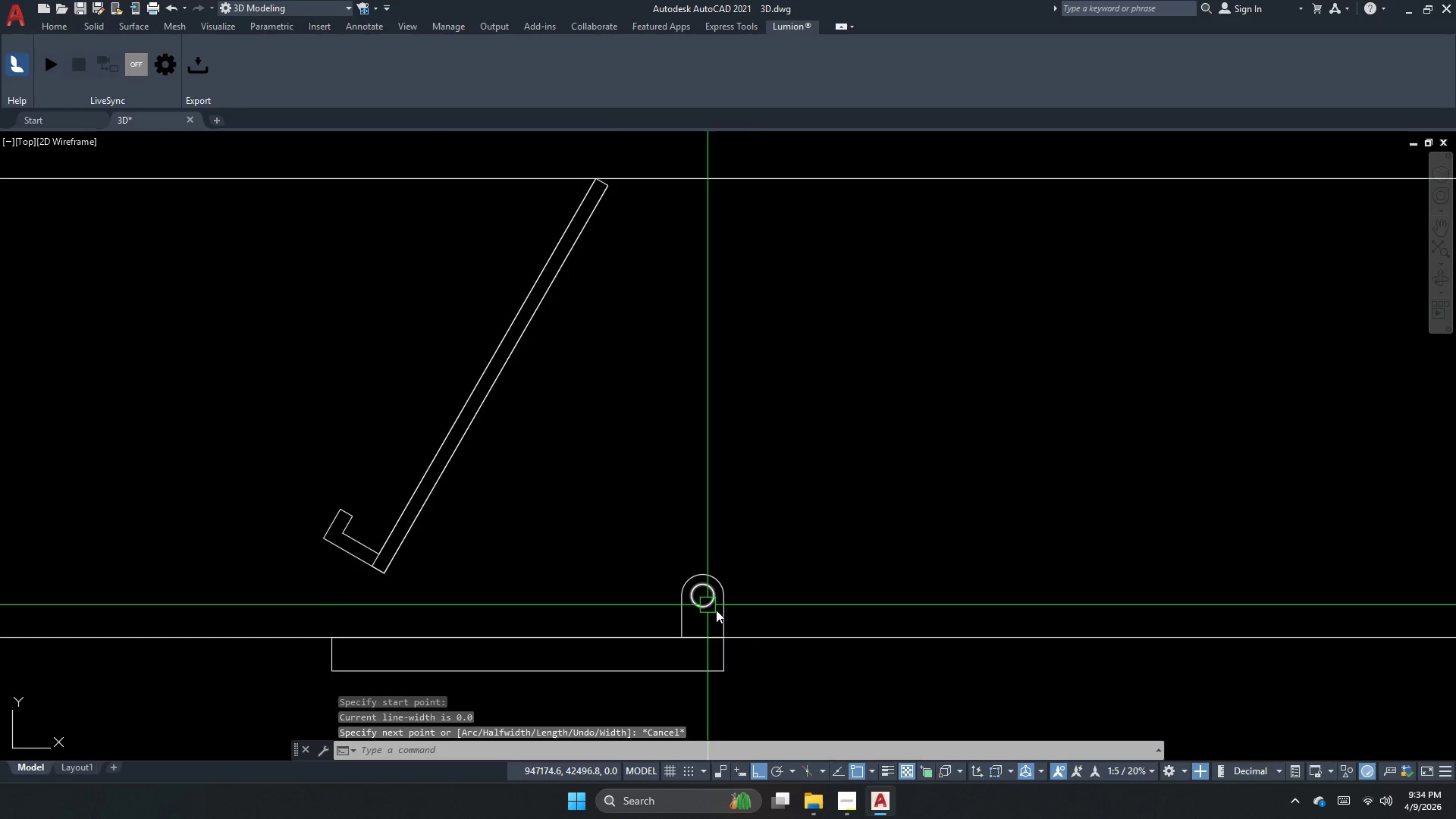 
left_click_drag(start_coordinate=[769, 613], to_coordinate=[756, 601])
 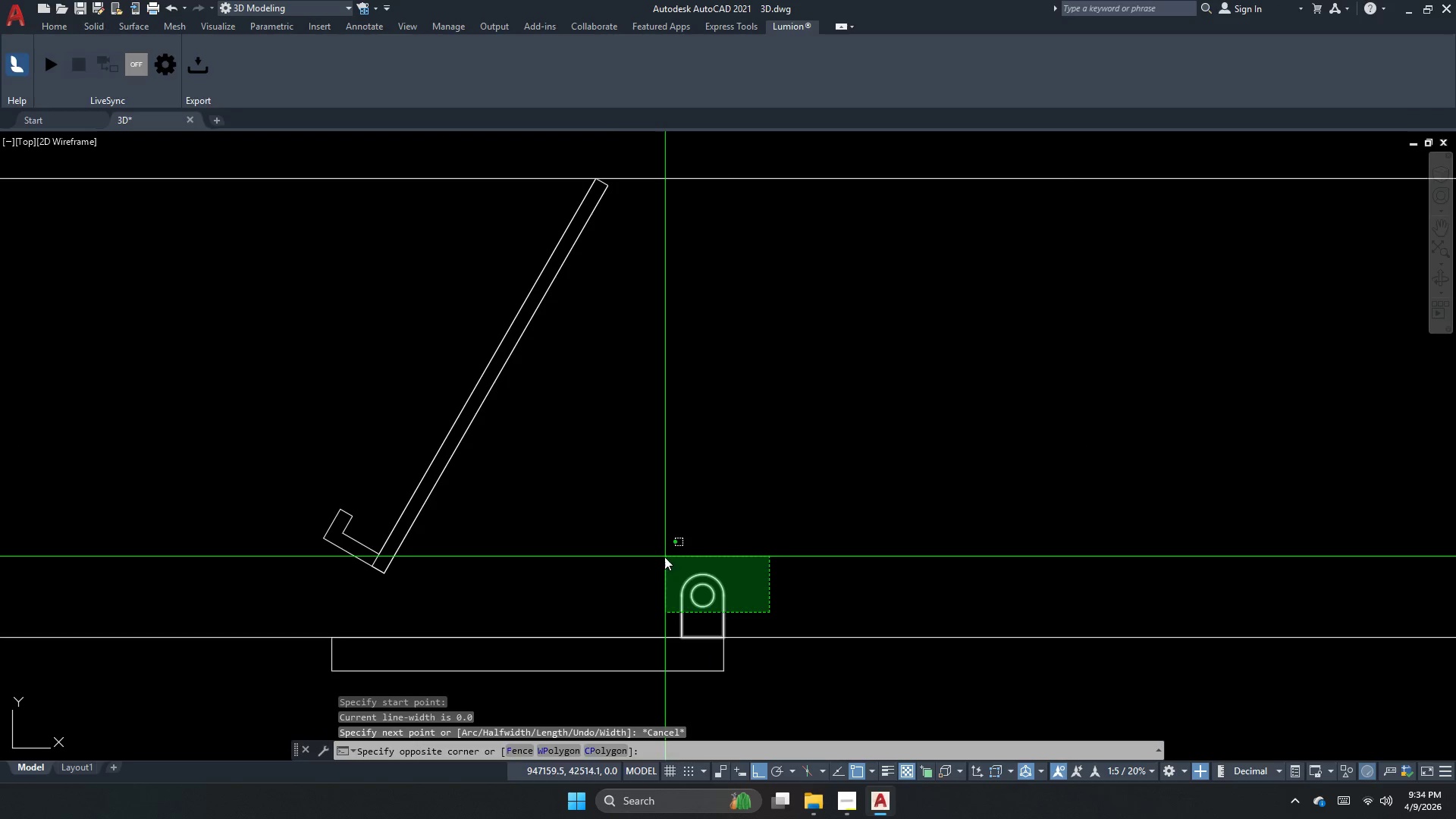 
left_click_drag(start_coordinate=[661, 554], to_coordinate=[666, 557])
 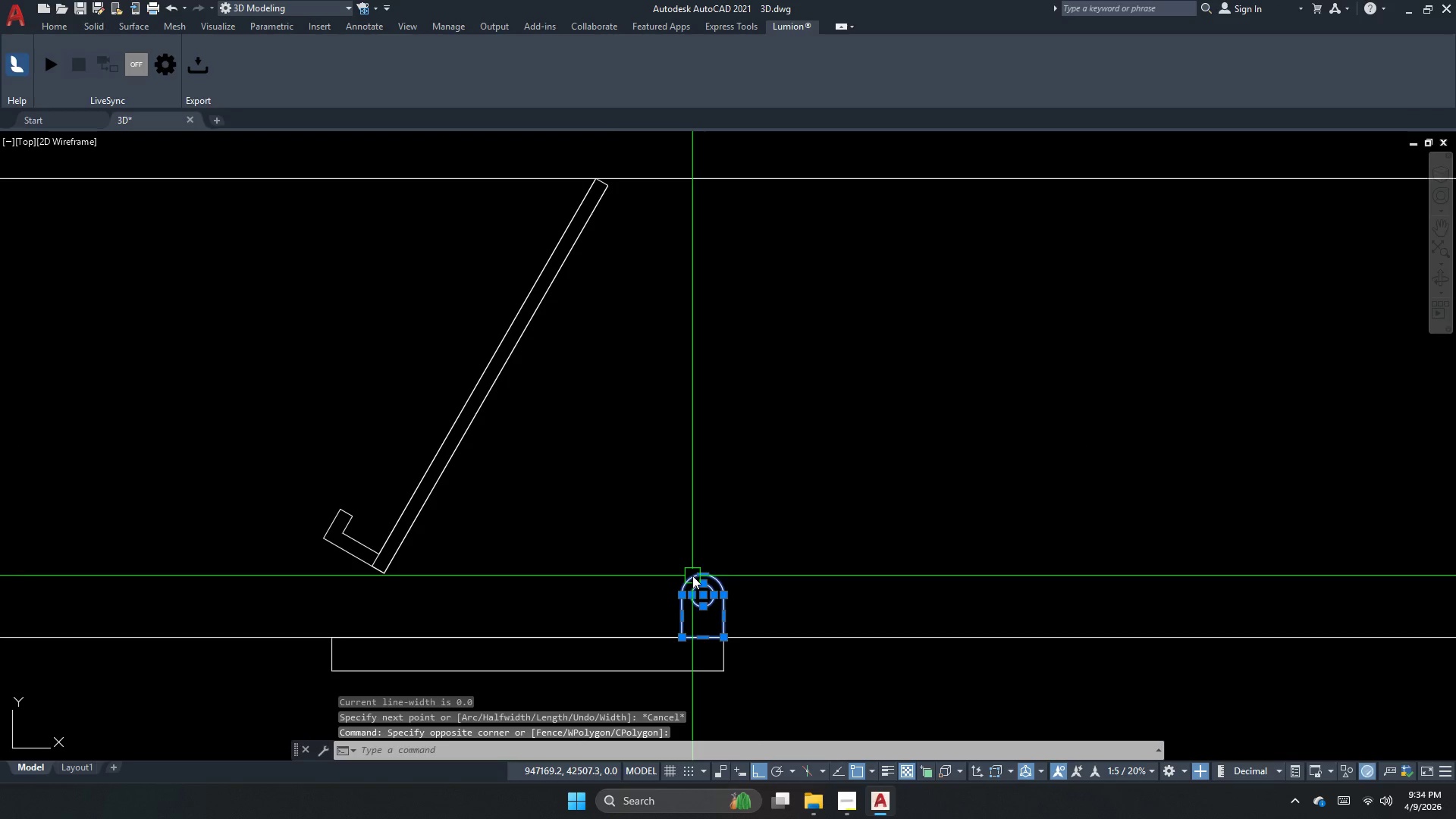 
key(Escape)
key(Escape)
type(dku)
key(Escape)
key(Escape)
type(d)
 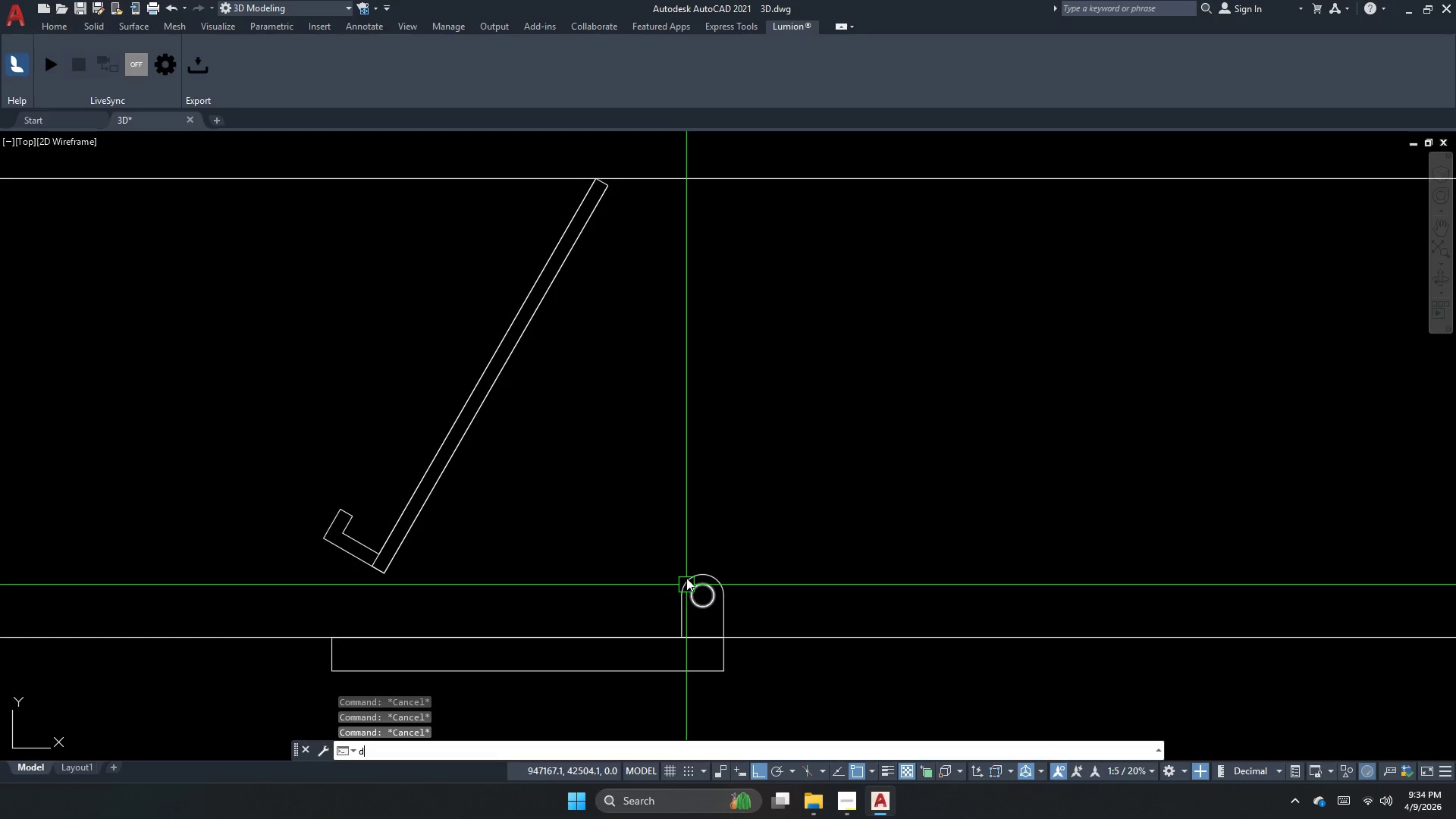 
type(li )
 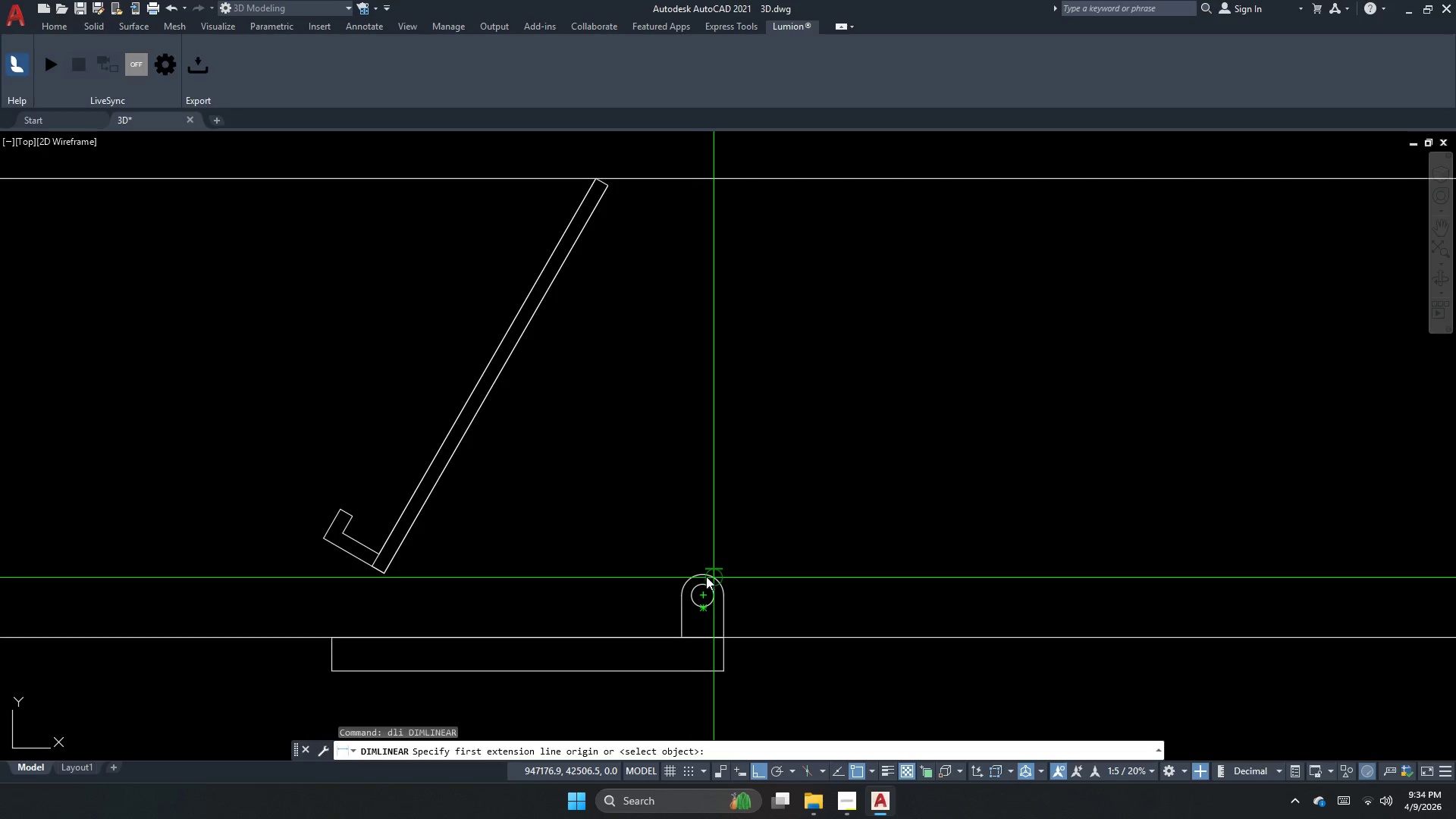 
left_click([700, 575])
 